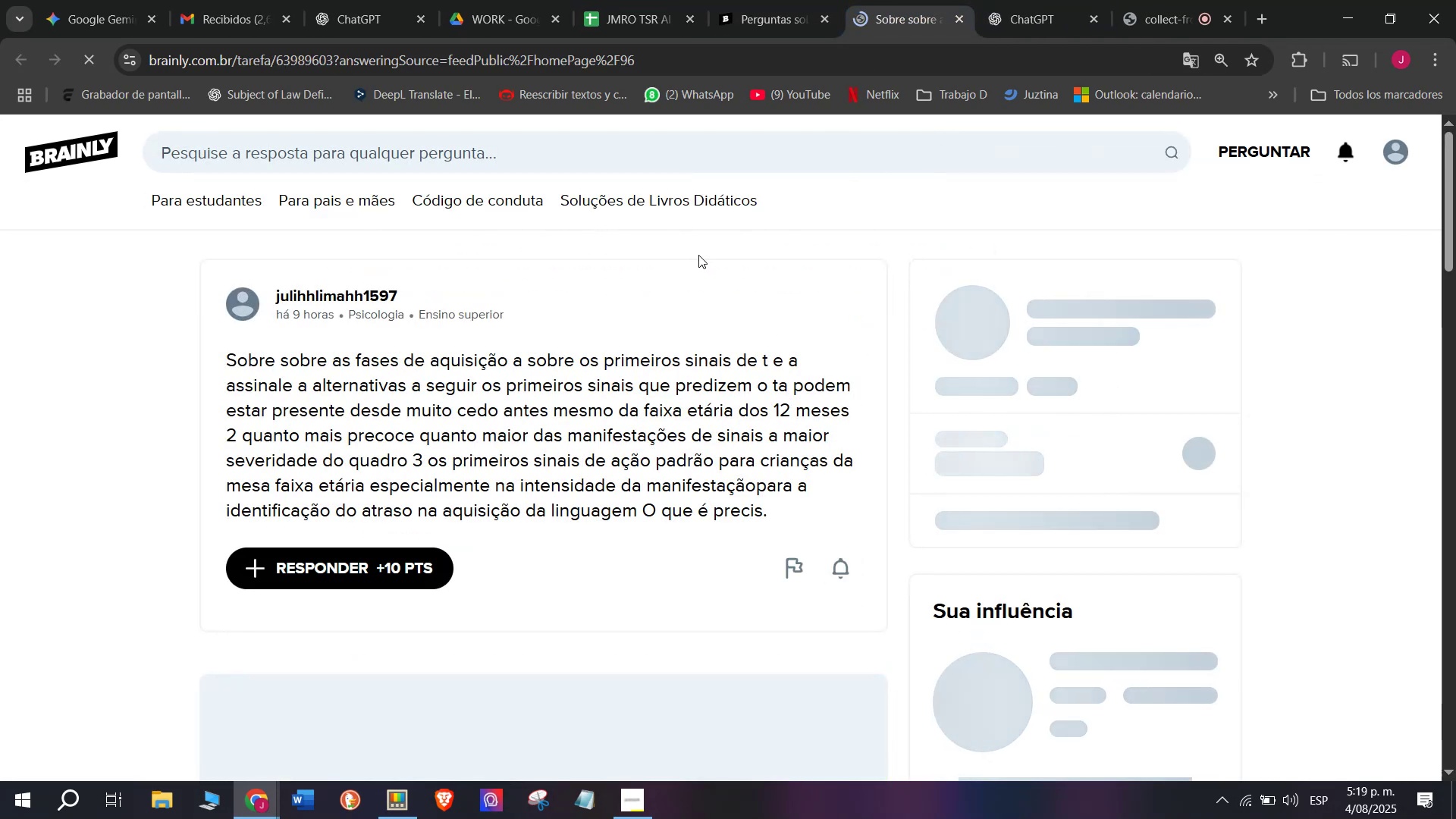 
left_click([877, 0])
 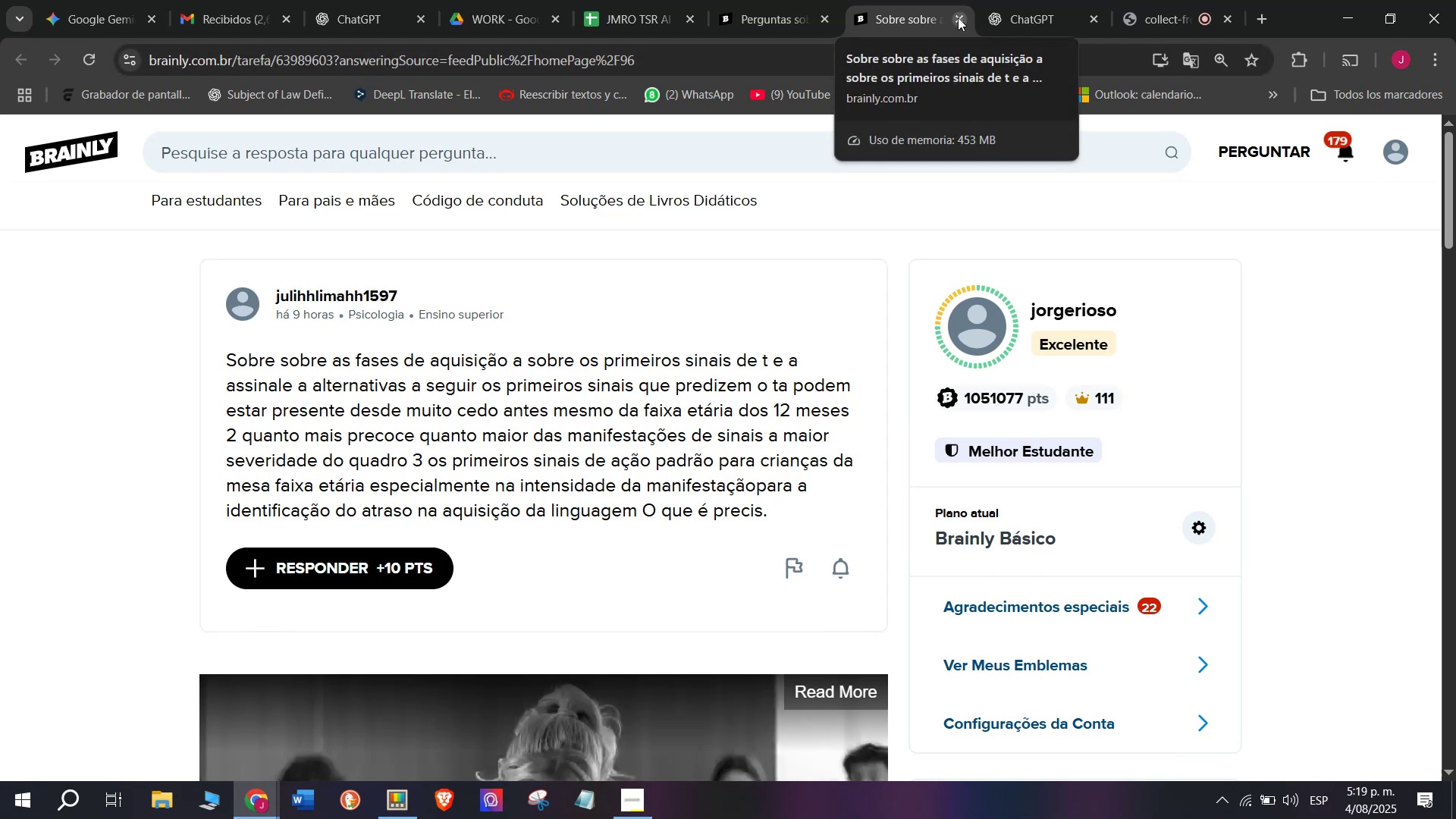 
left_click([958, 17])
 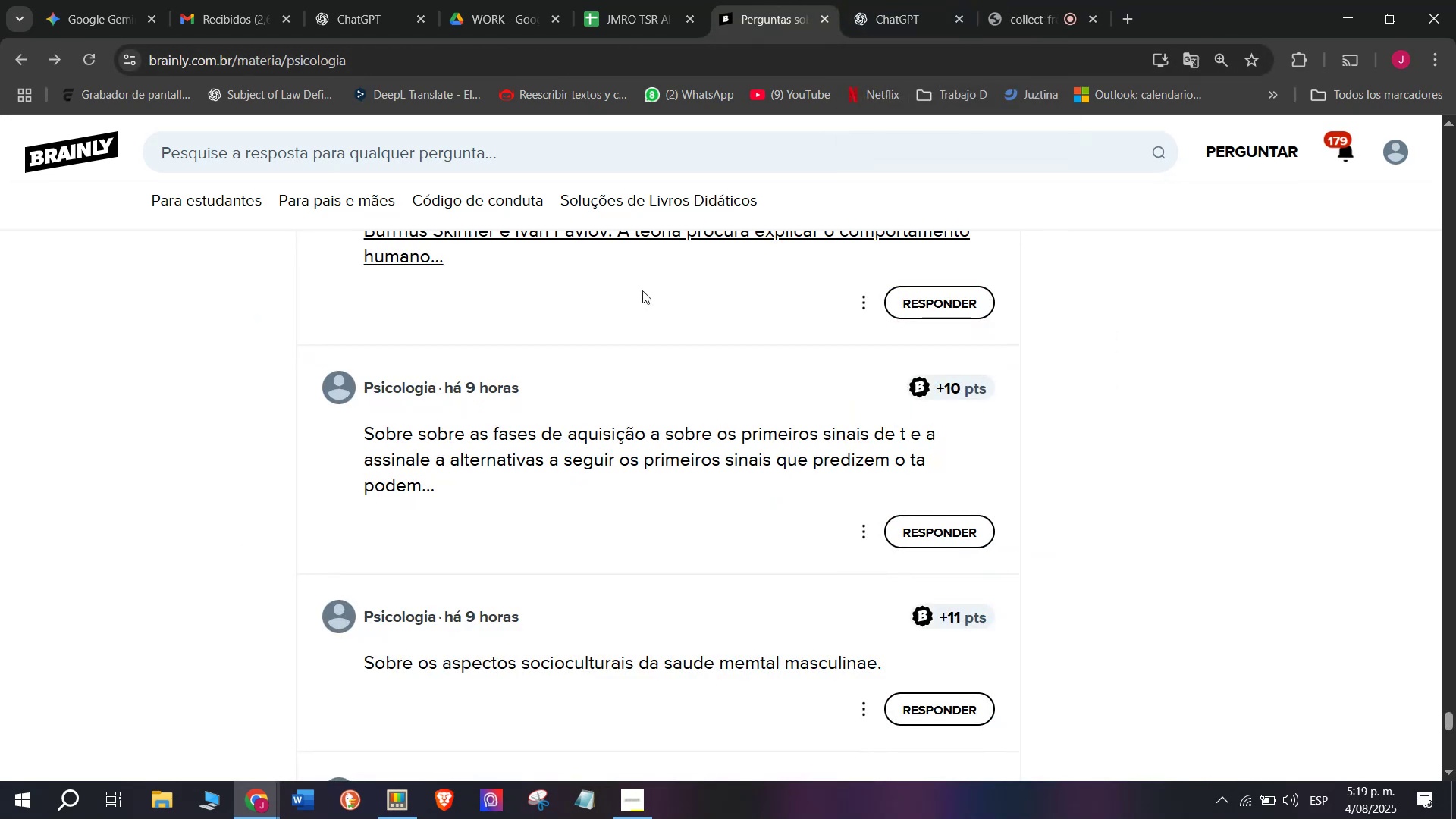 
scroll: coordinate [652, 403], scroll_direction: down, amount: 1.0
 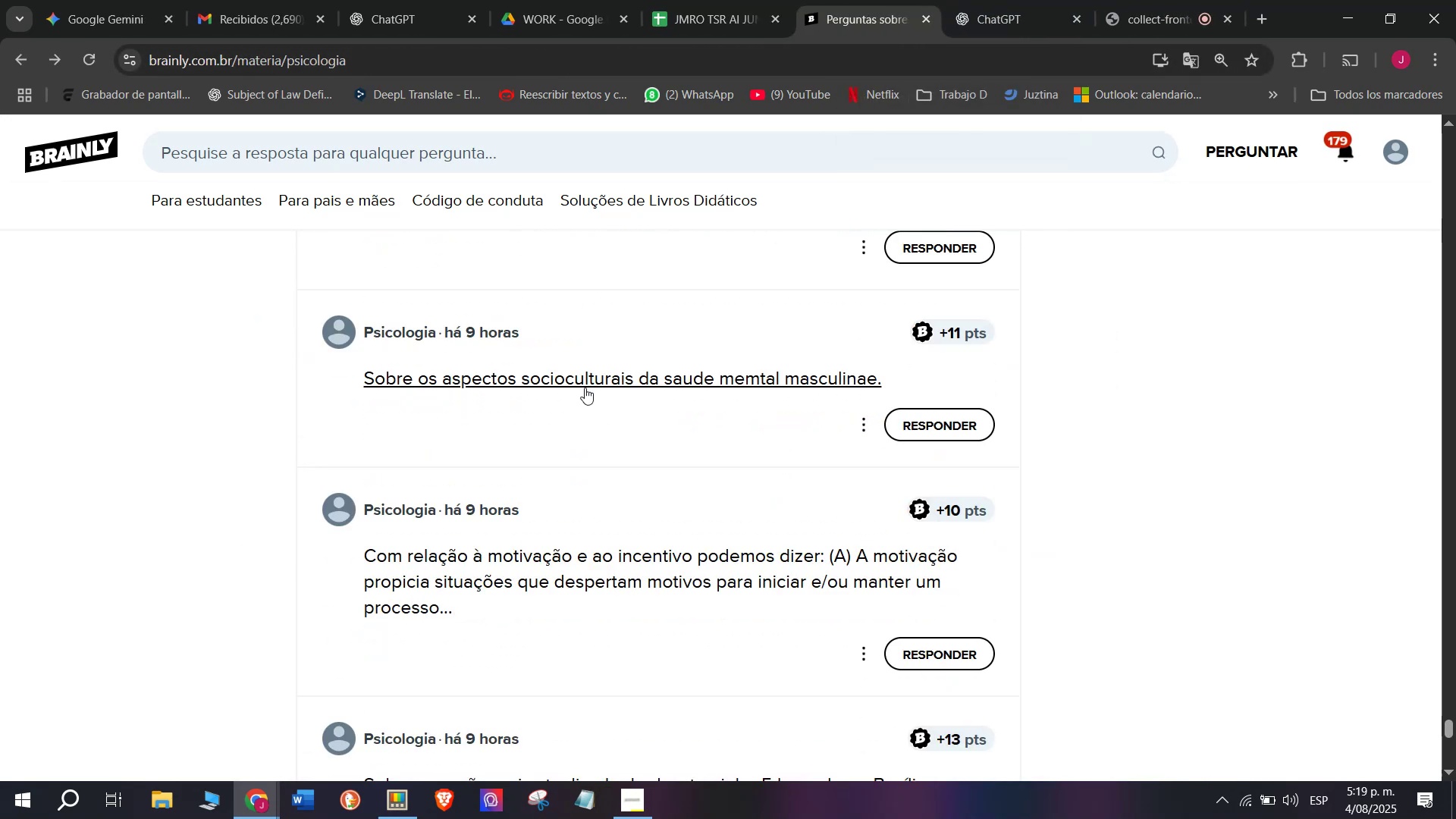 
right_click([585, 388])
 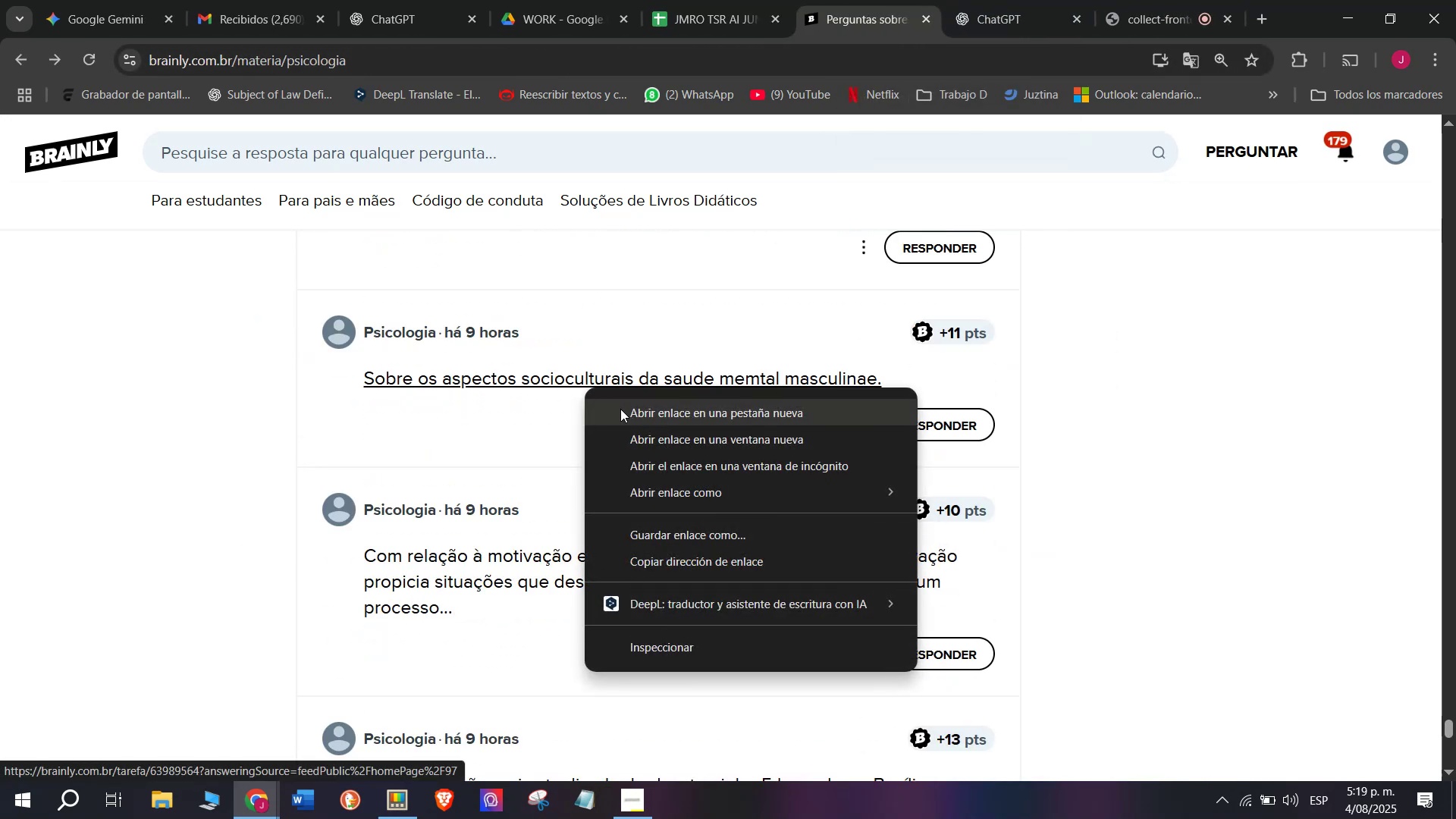 
left_click([620, 409])
 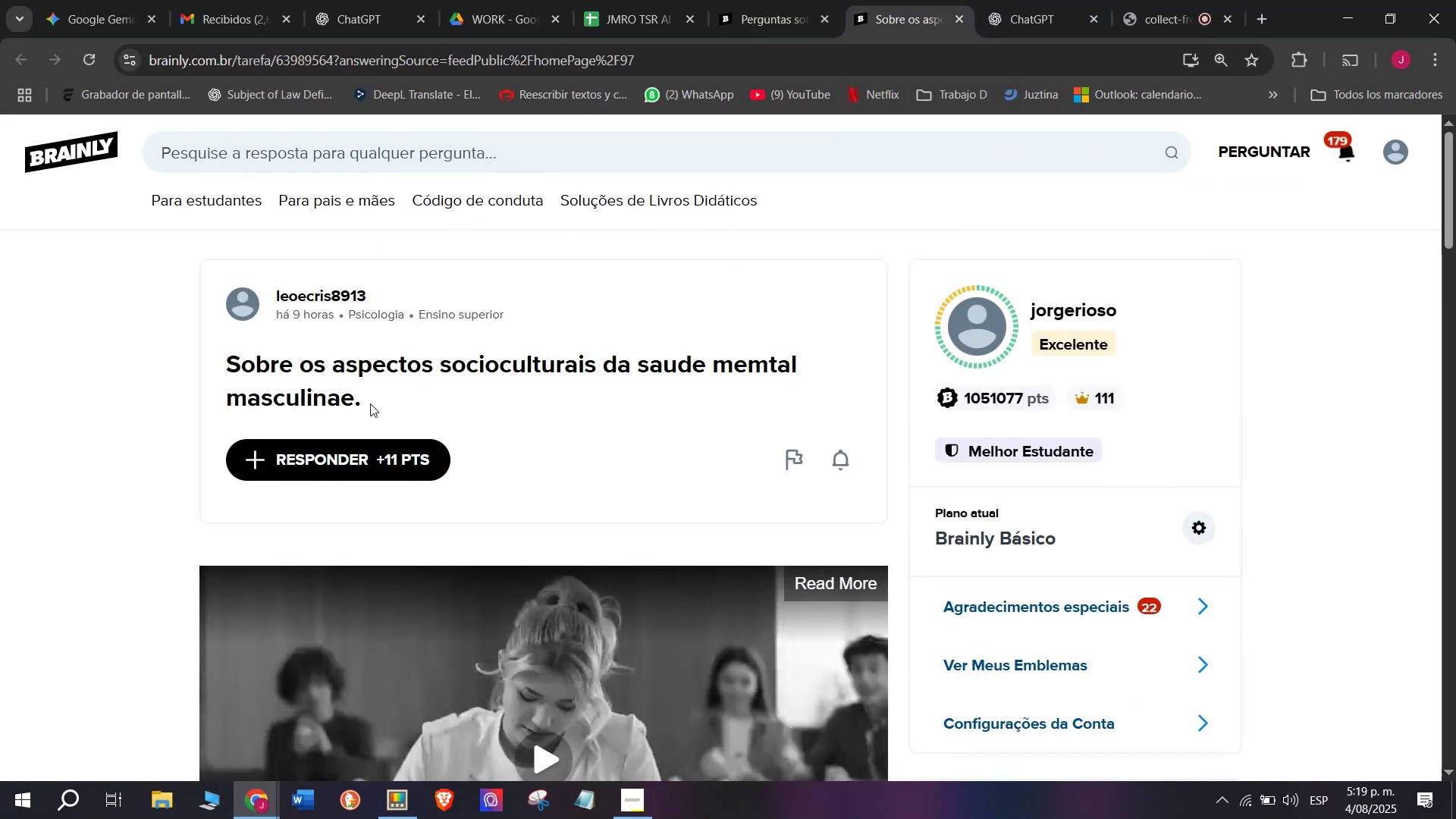 
wait(5.66)
 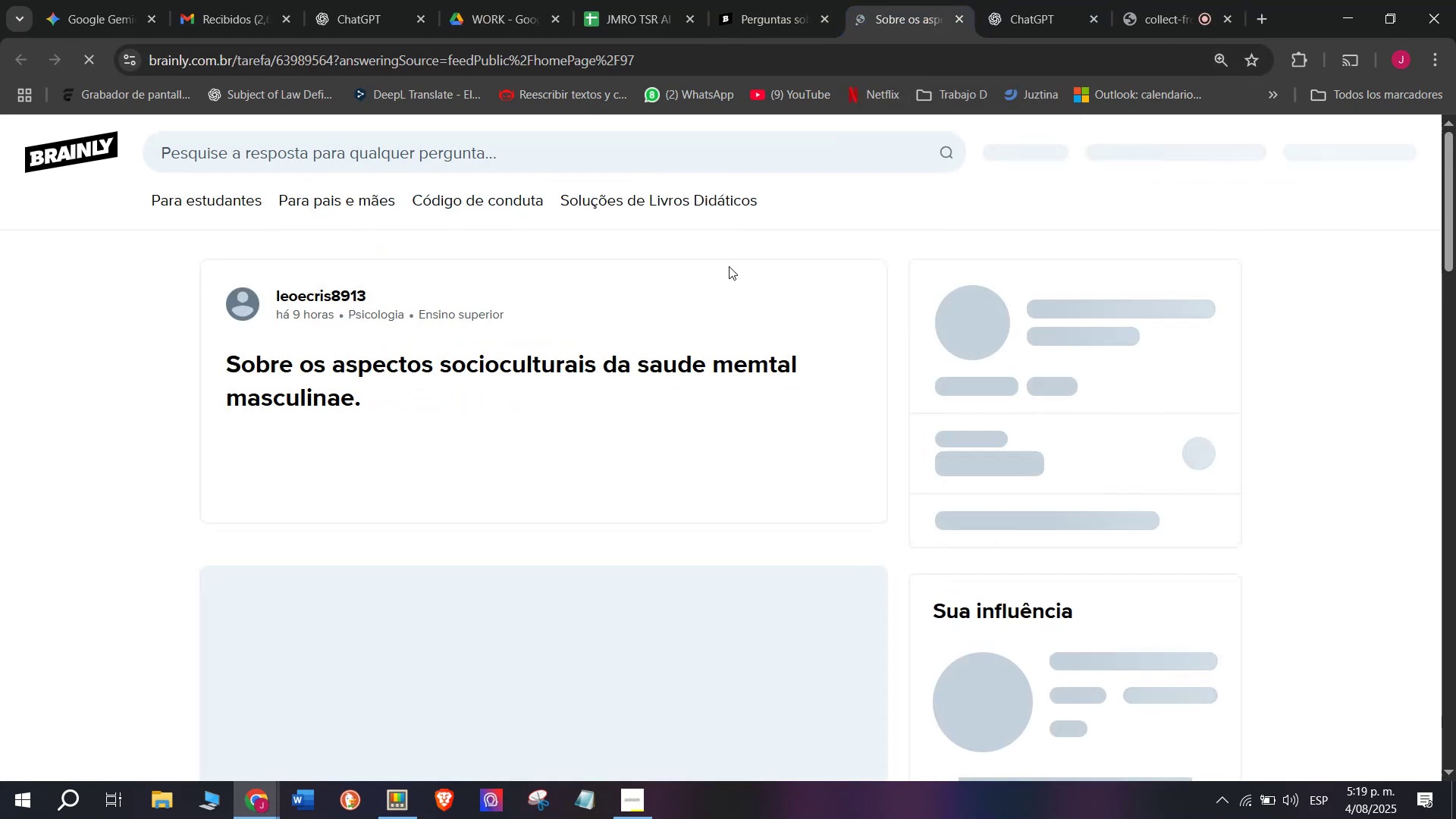 
left_click_drag(start_coordinate=[370, 406], to_coordinate=[224, 344])
 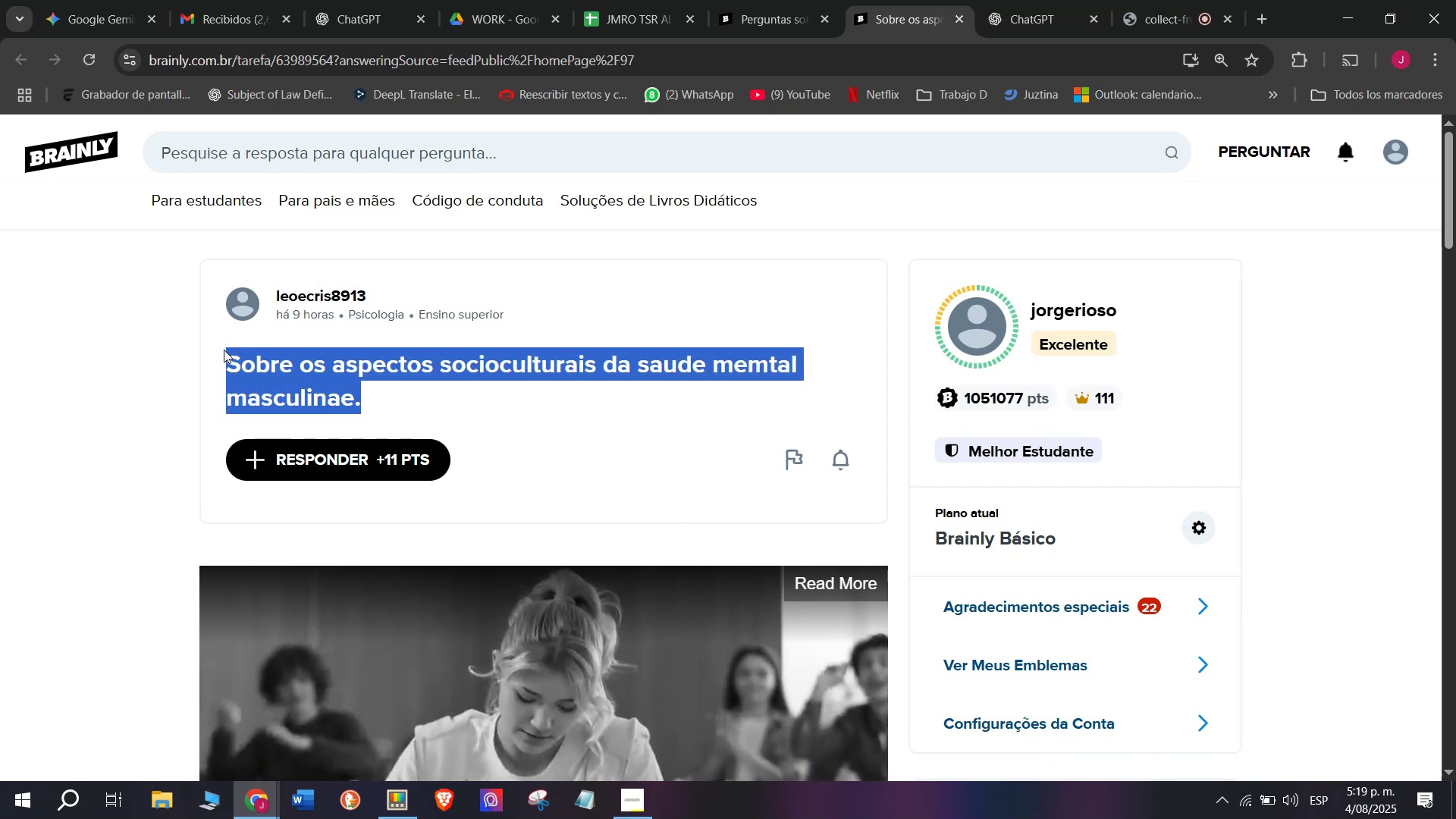 
key(Control+ControlLeft)
 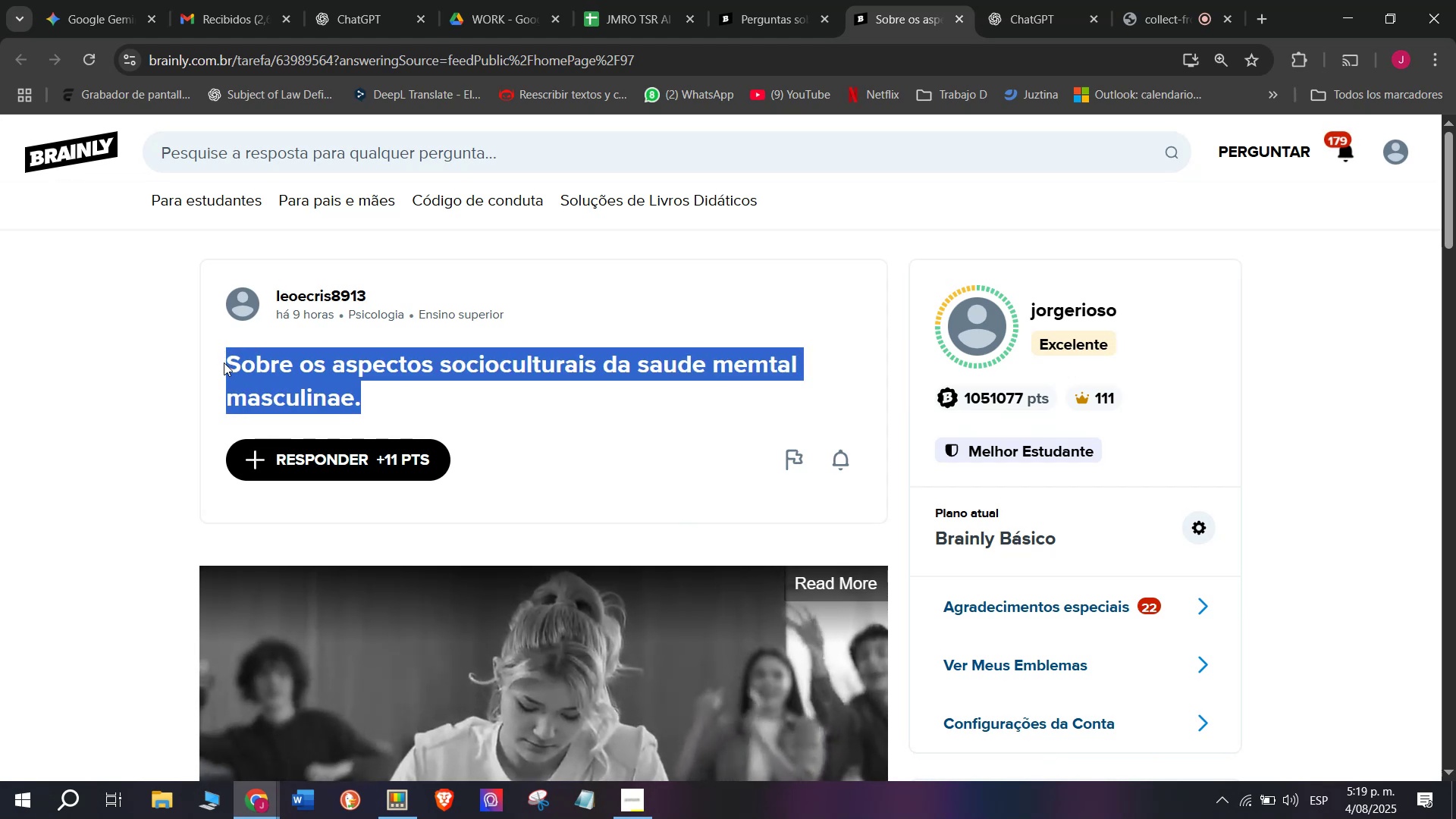 
key(Control+C)
 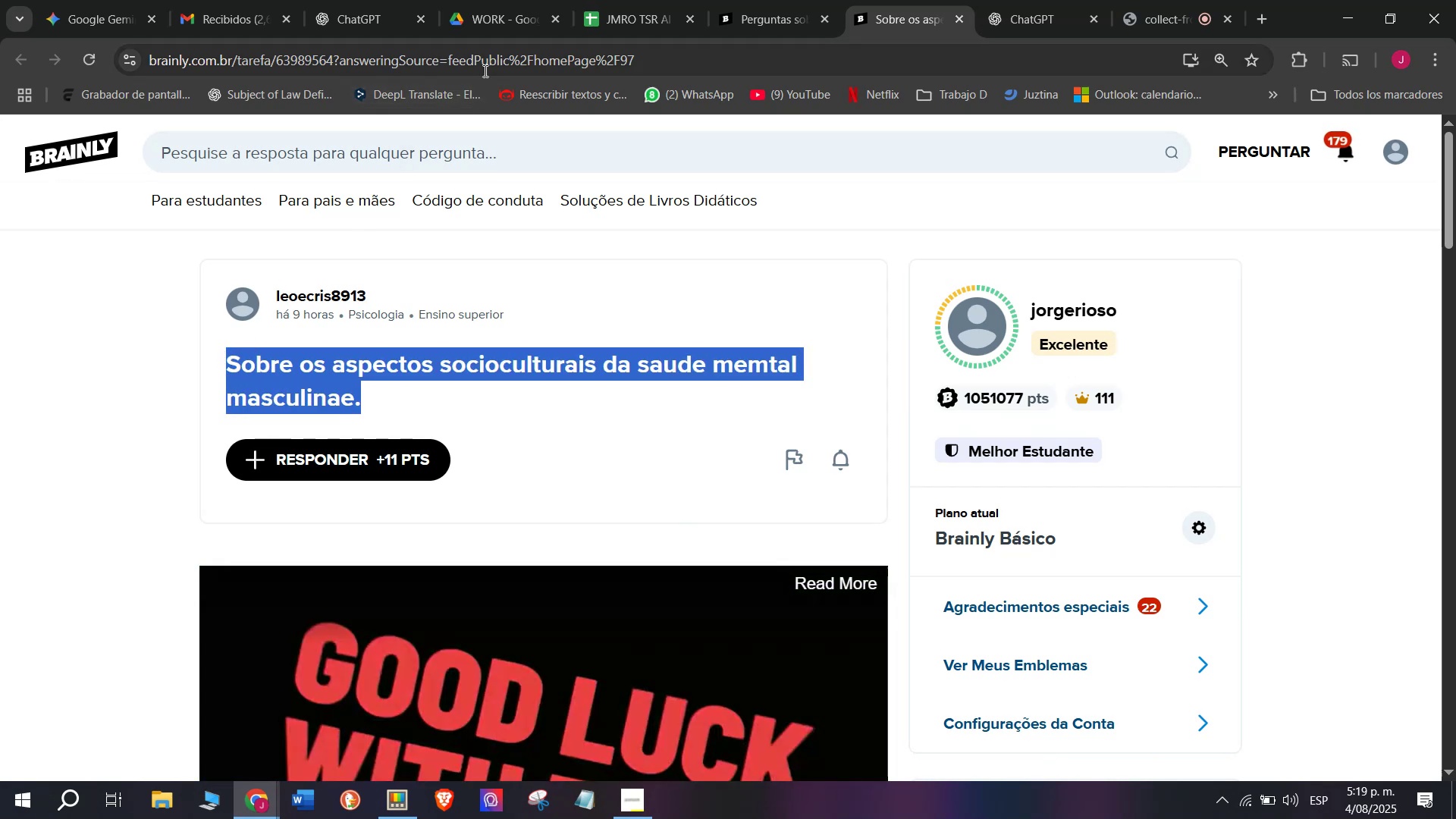 
double_click([485, 68])
 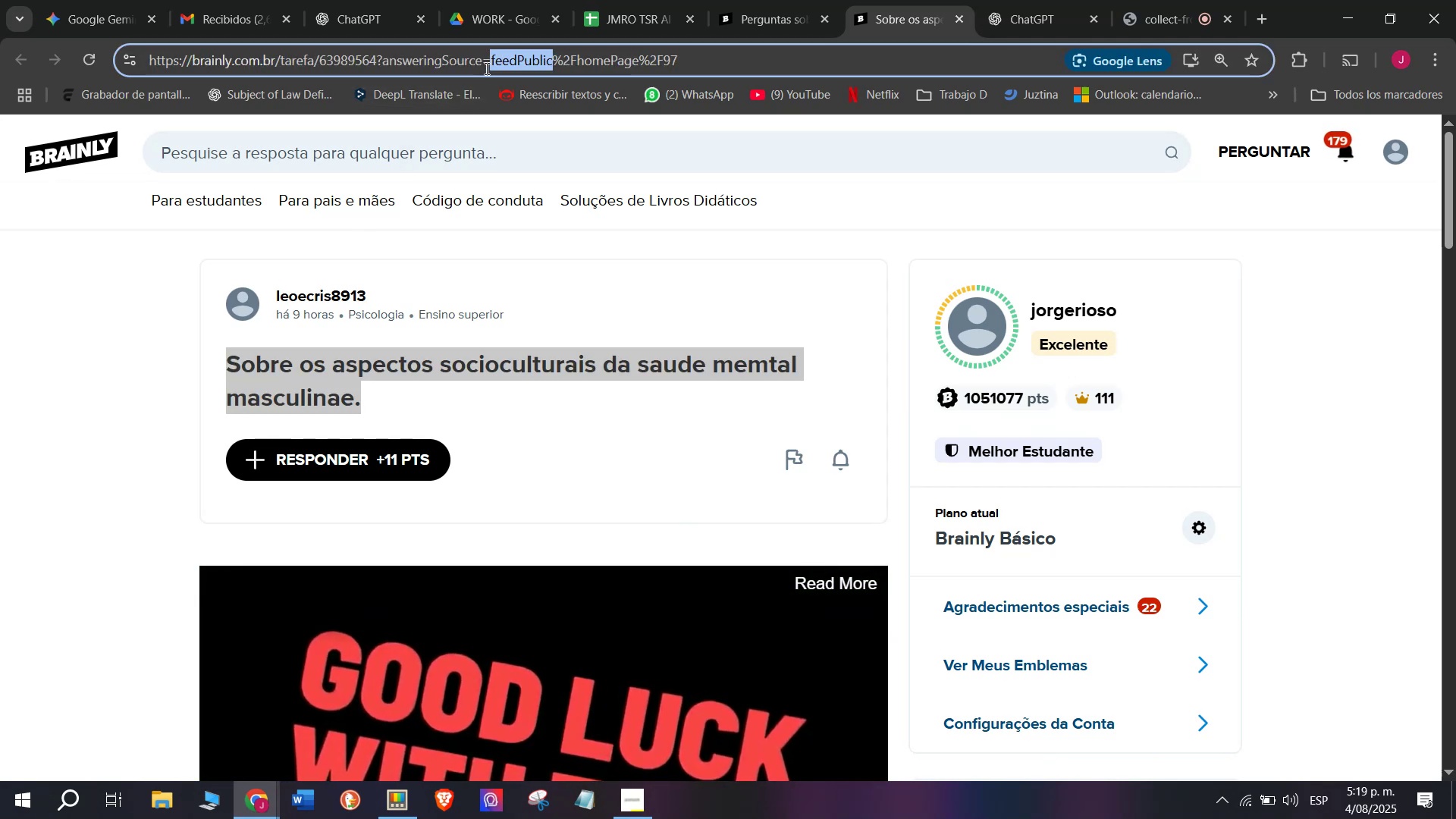 
triple_click([485, 68])
 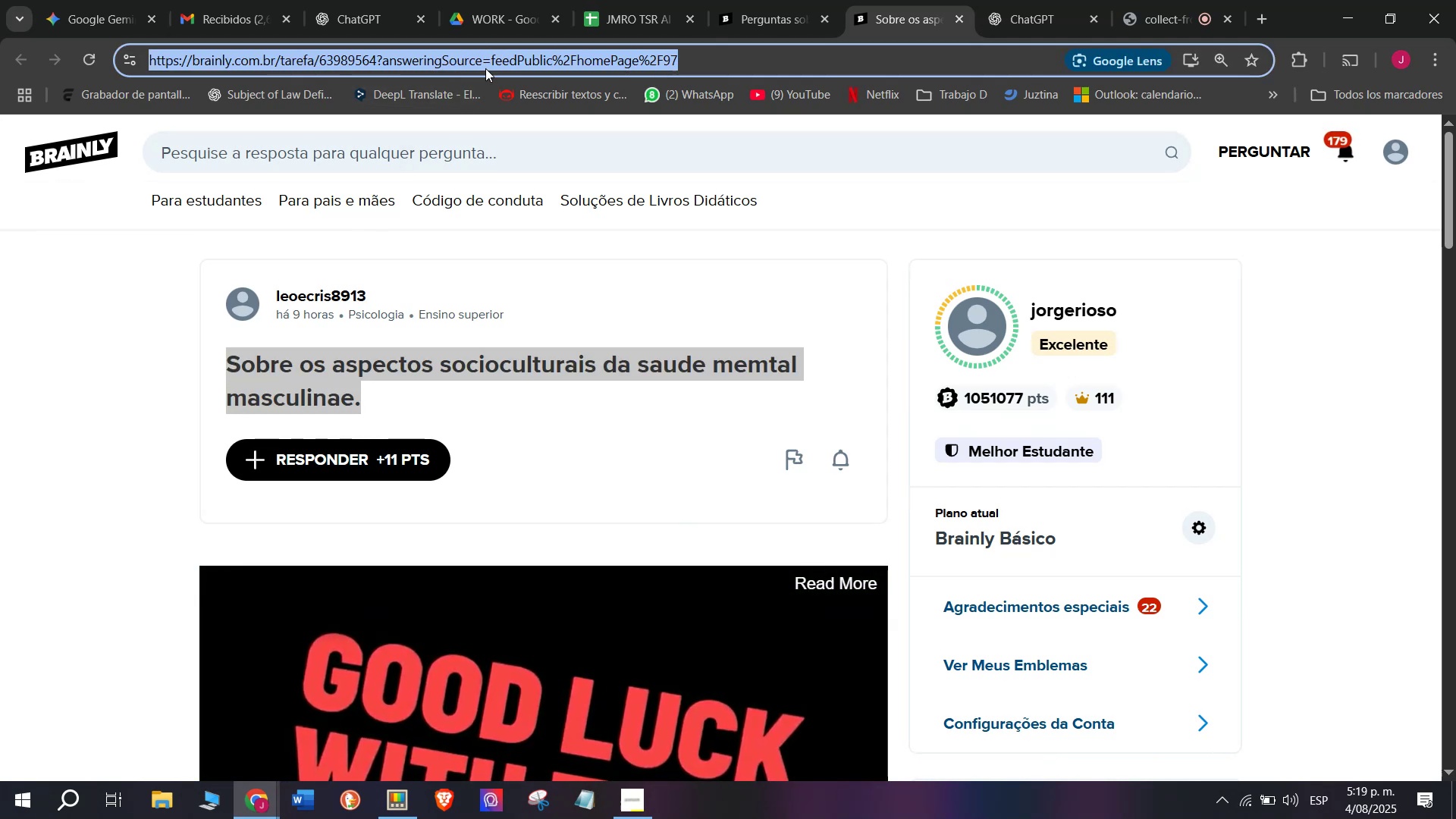 
key(Control+C)
 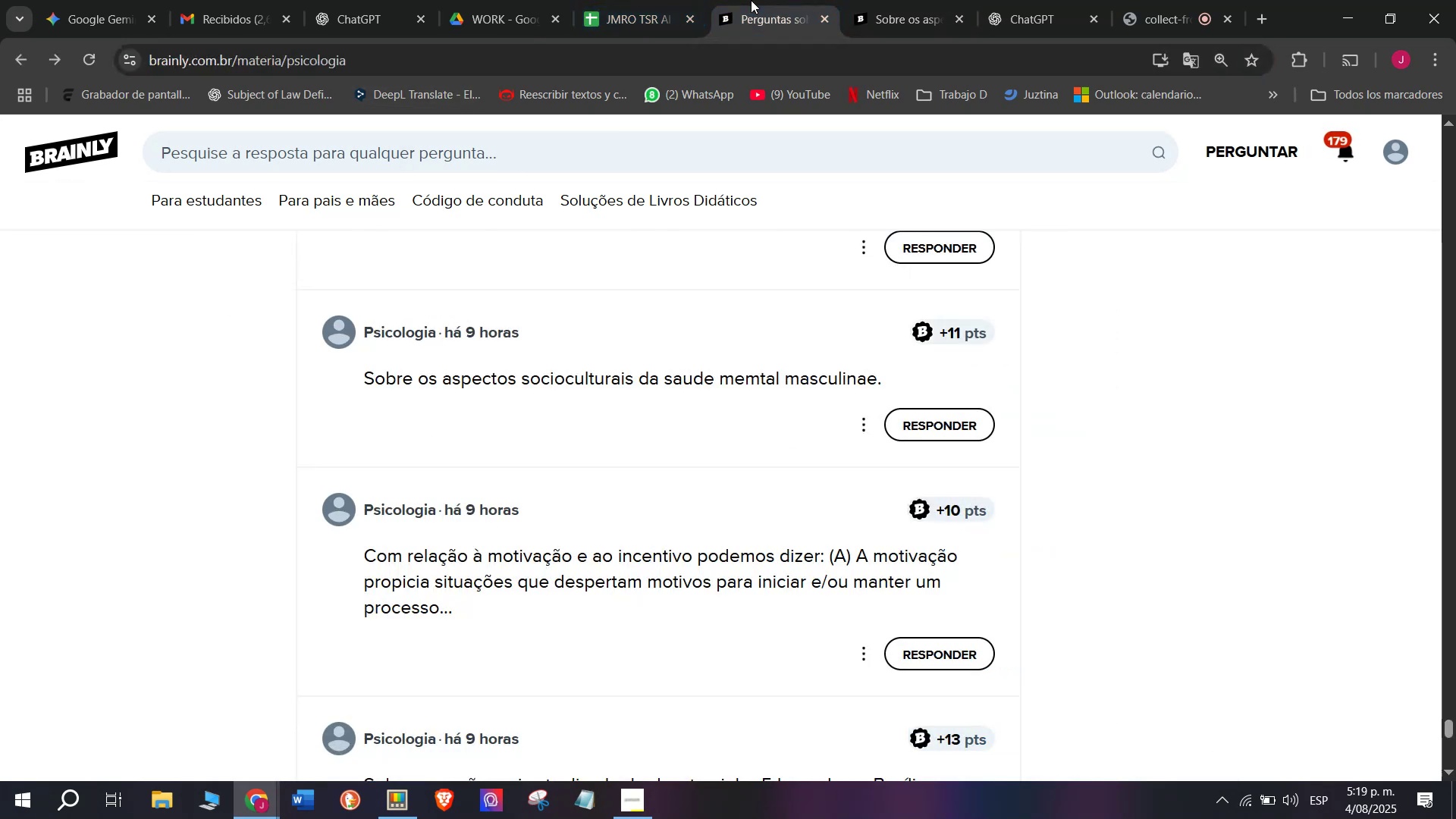 
double_click([657, 0])
 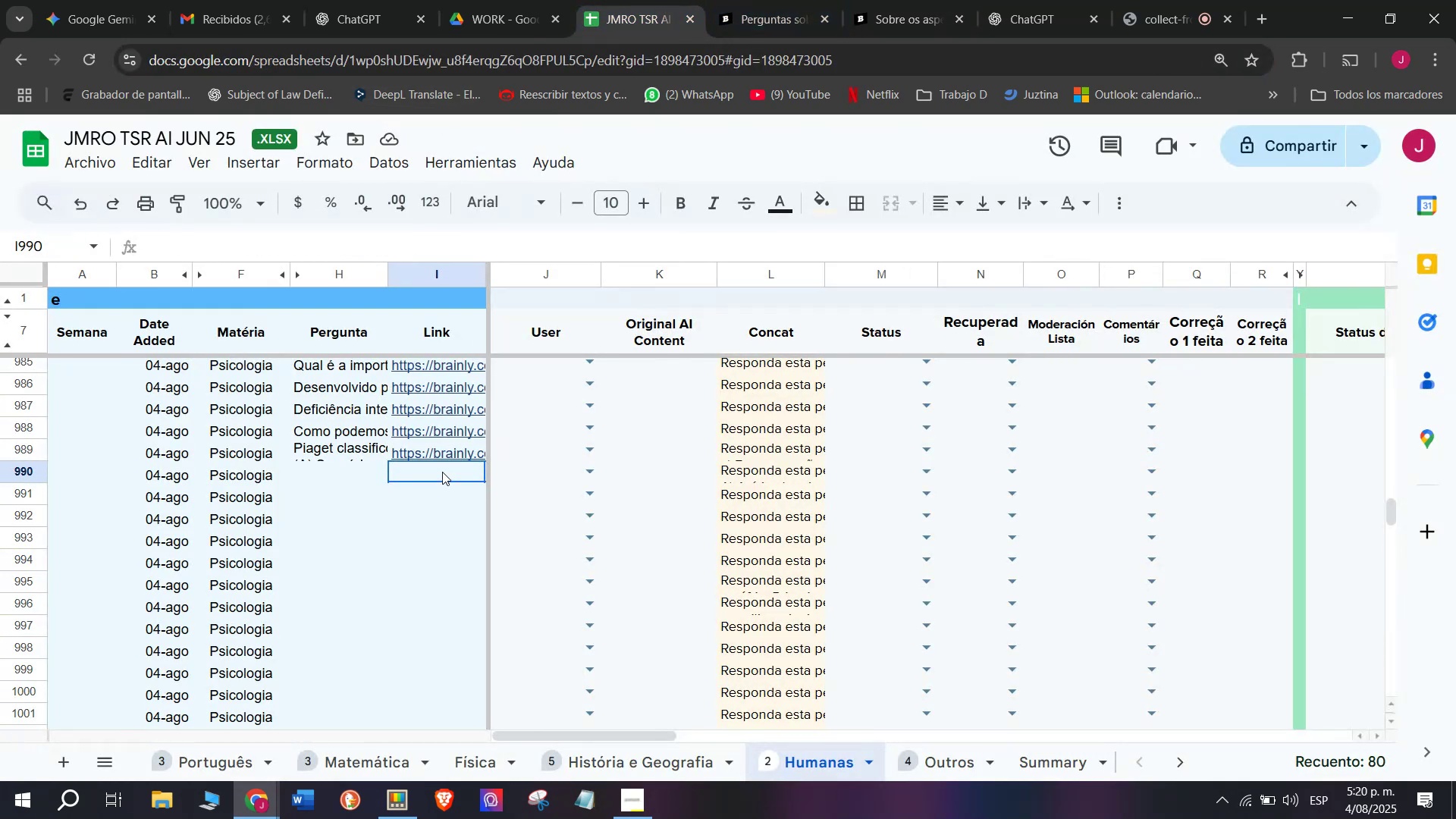 
key(Control+V)
 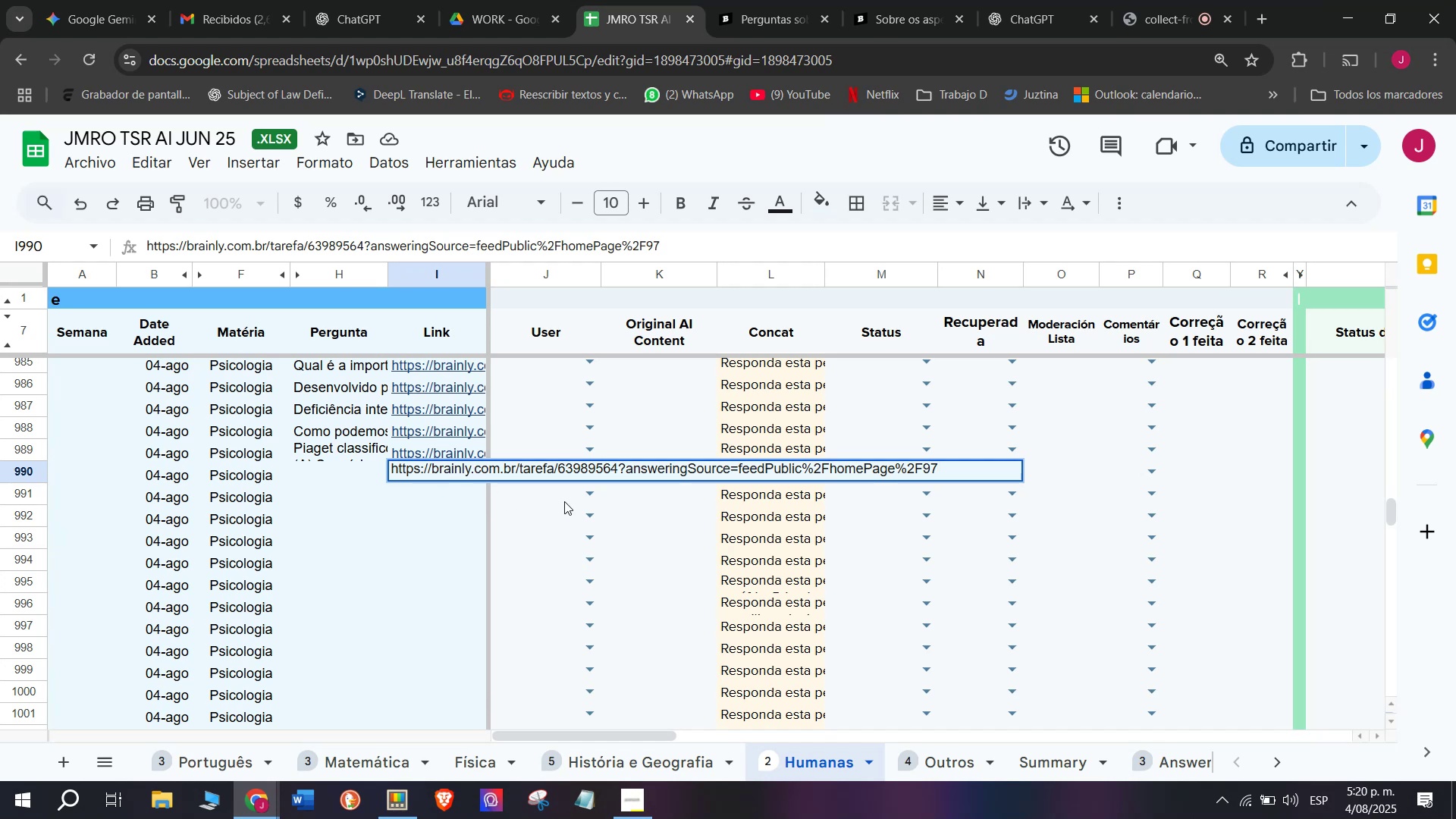 
key(Enter)
 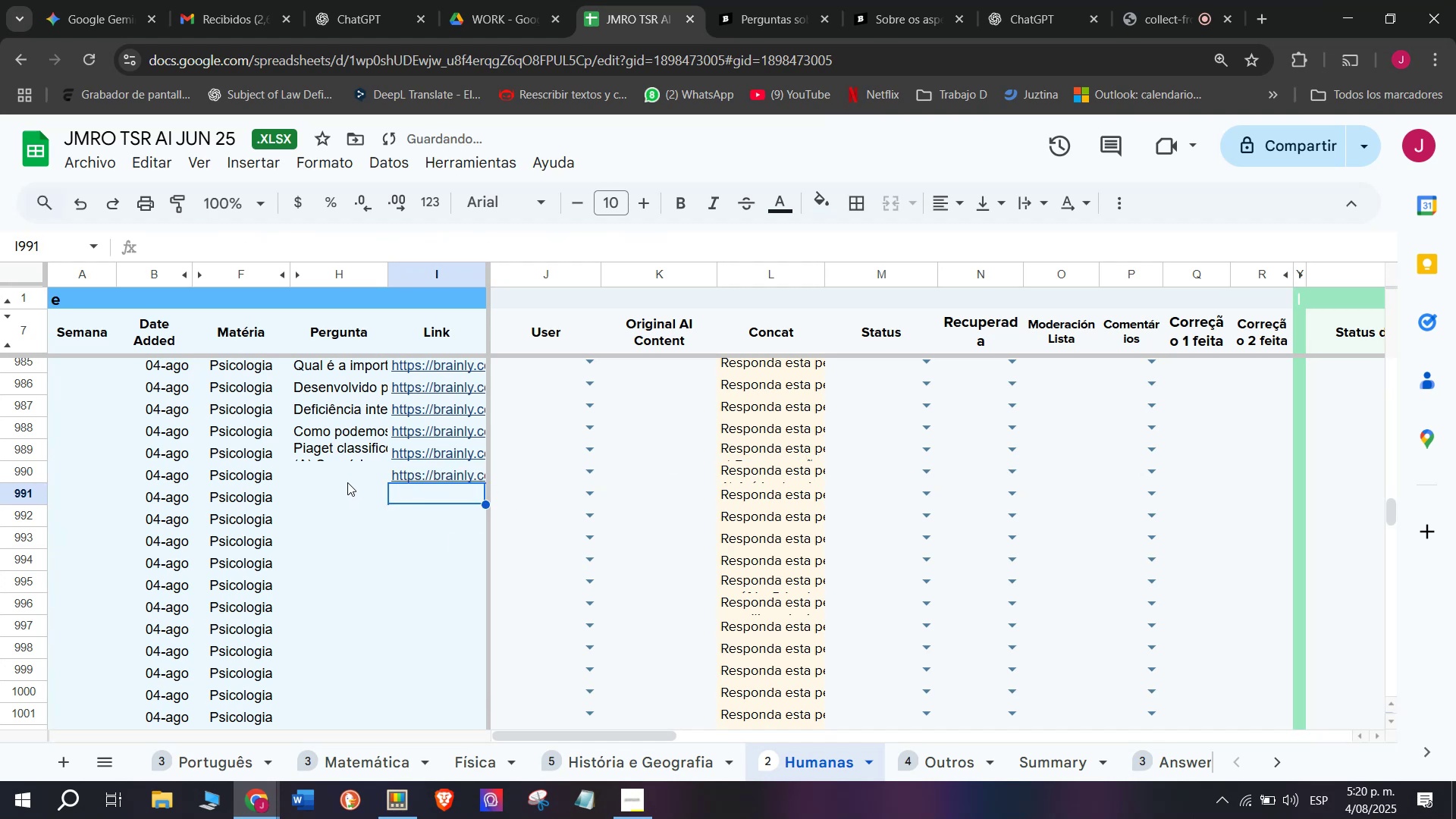 
double_click([347, 474])
 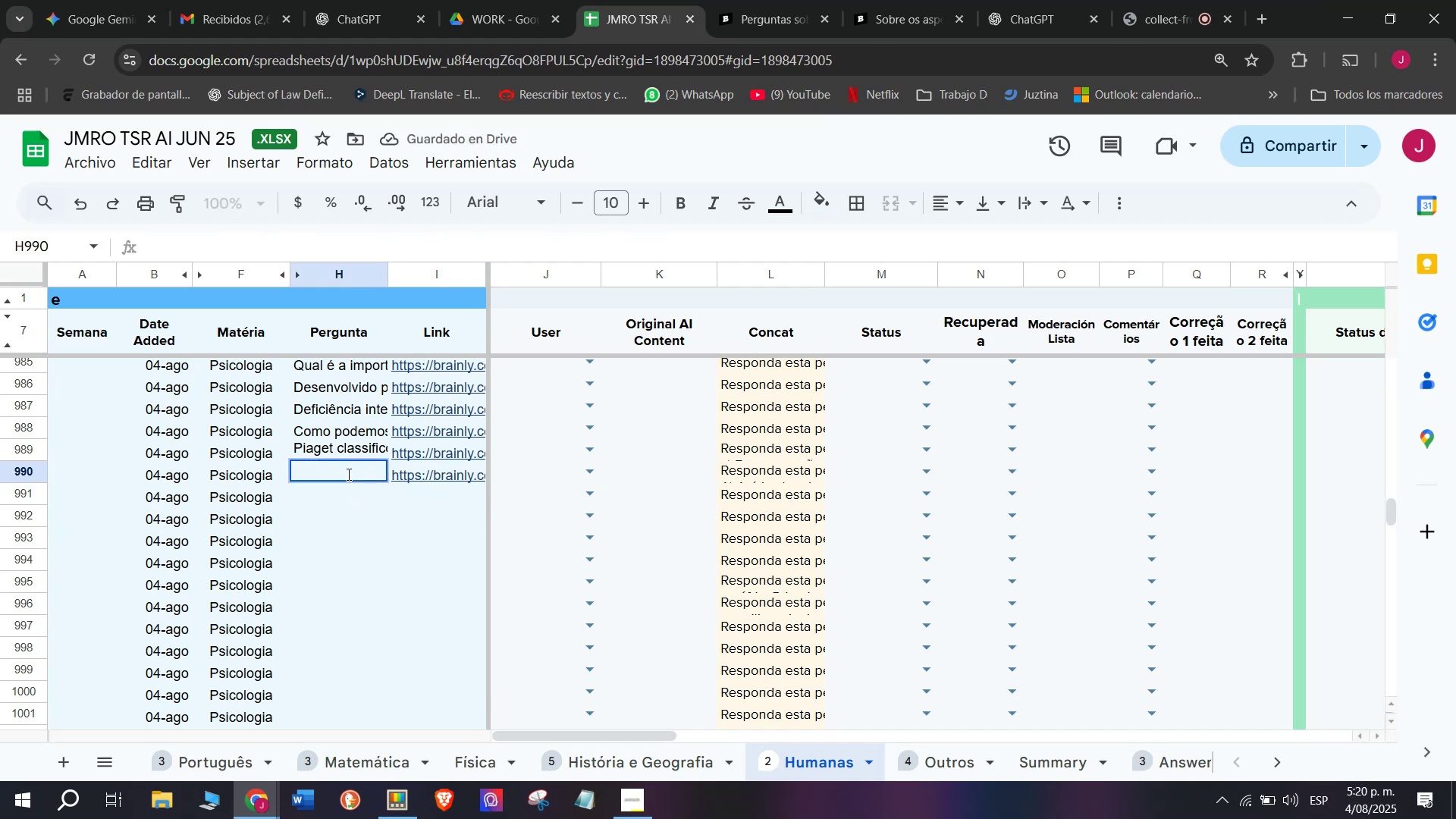 
key(Meta+MetaLeft)
 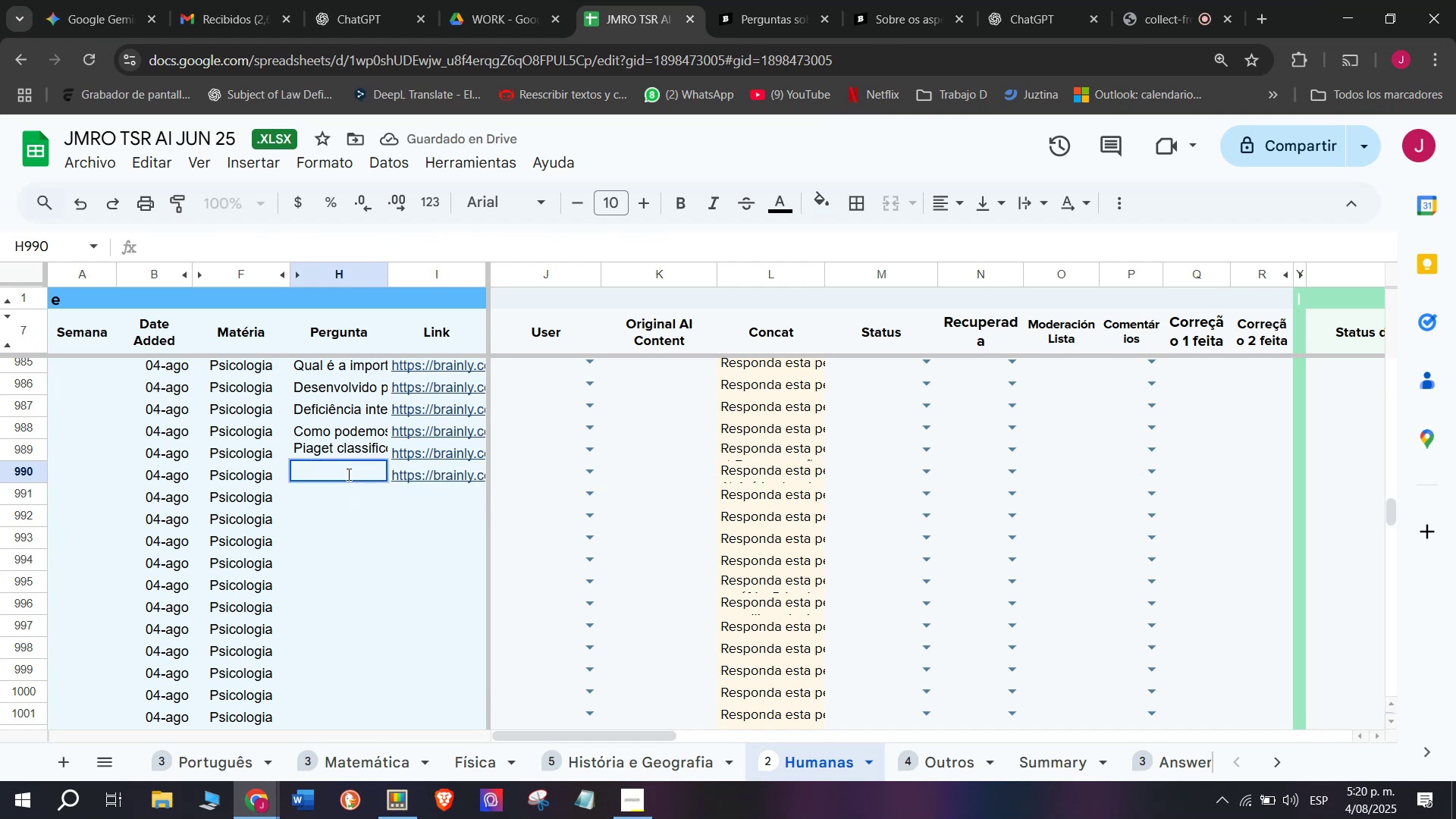 
key(Meta+V)
 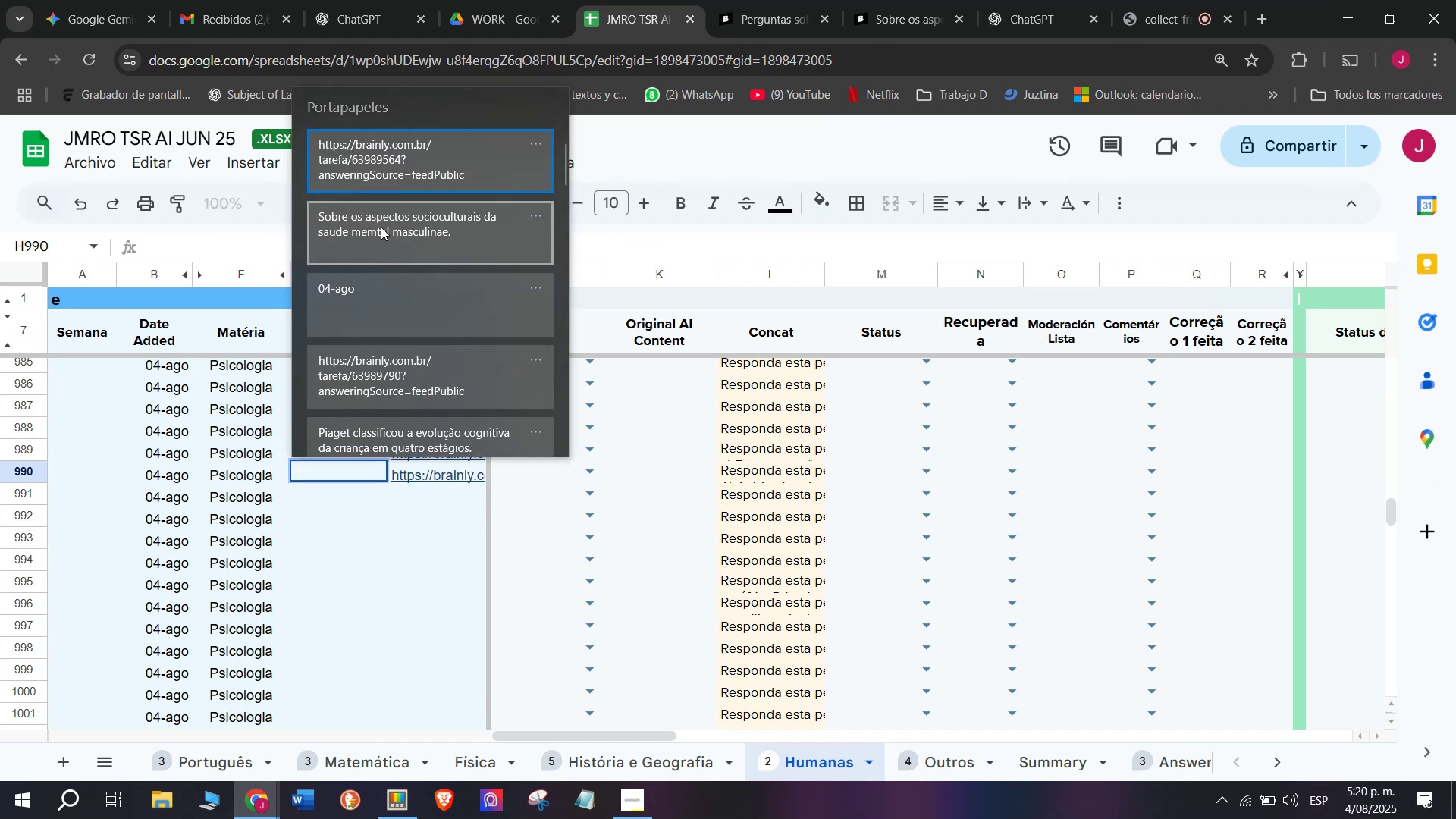 
left_click_drag(start_coordinate=[383, 162], to_coordinate=[381, 209])
 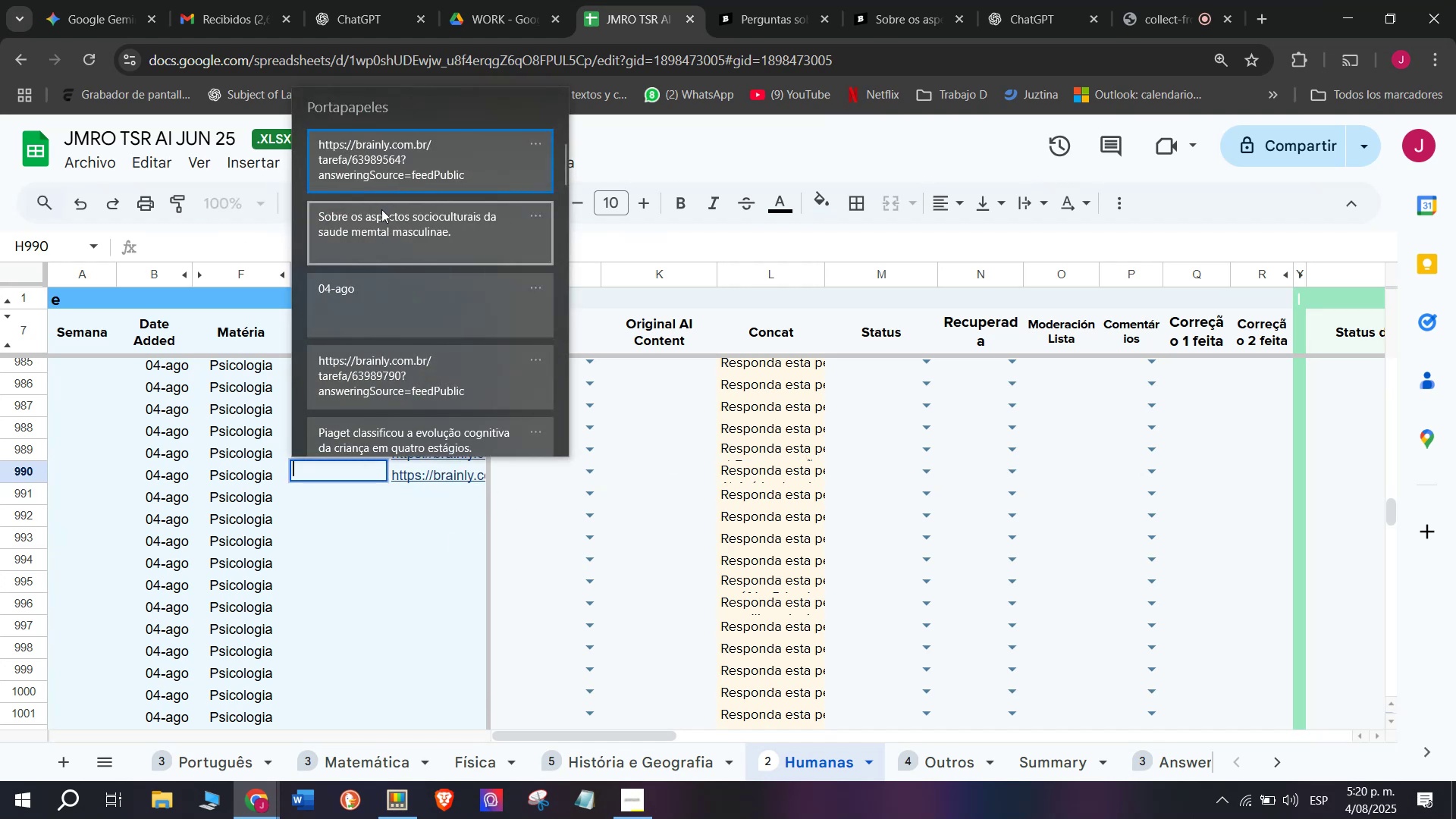 
left_click([381, 209])
 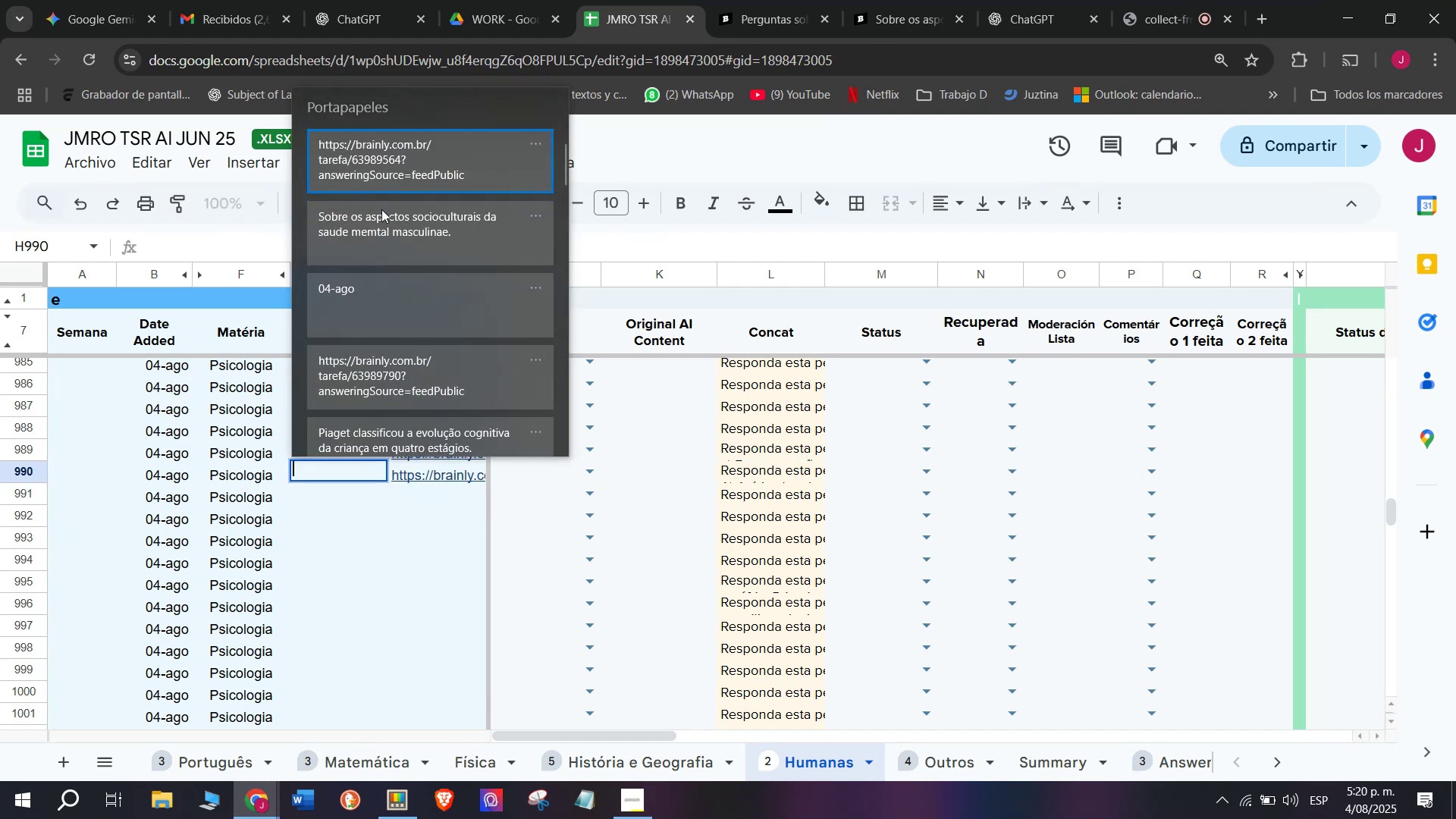 
key(Control+ControlLeft)
 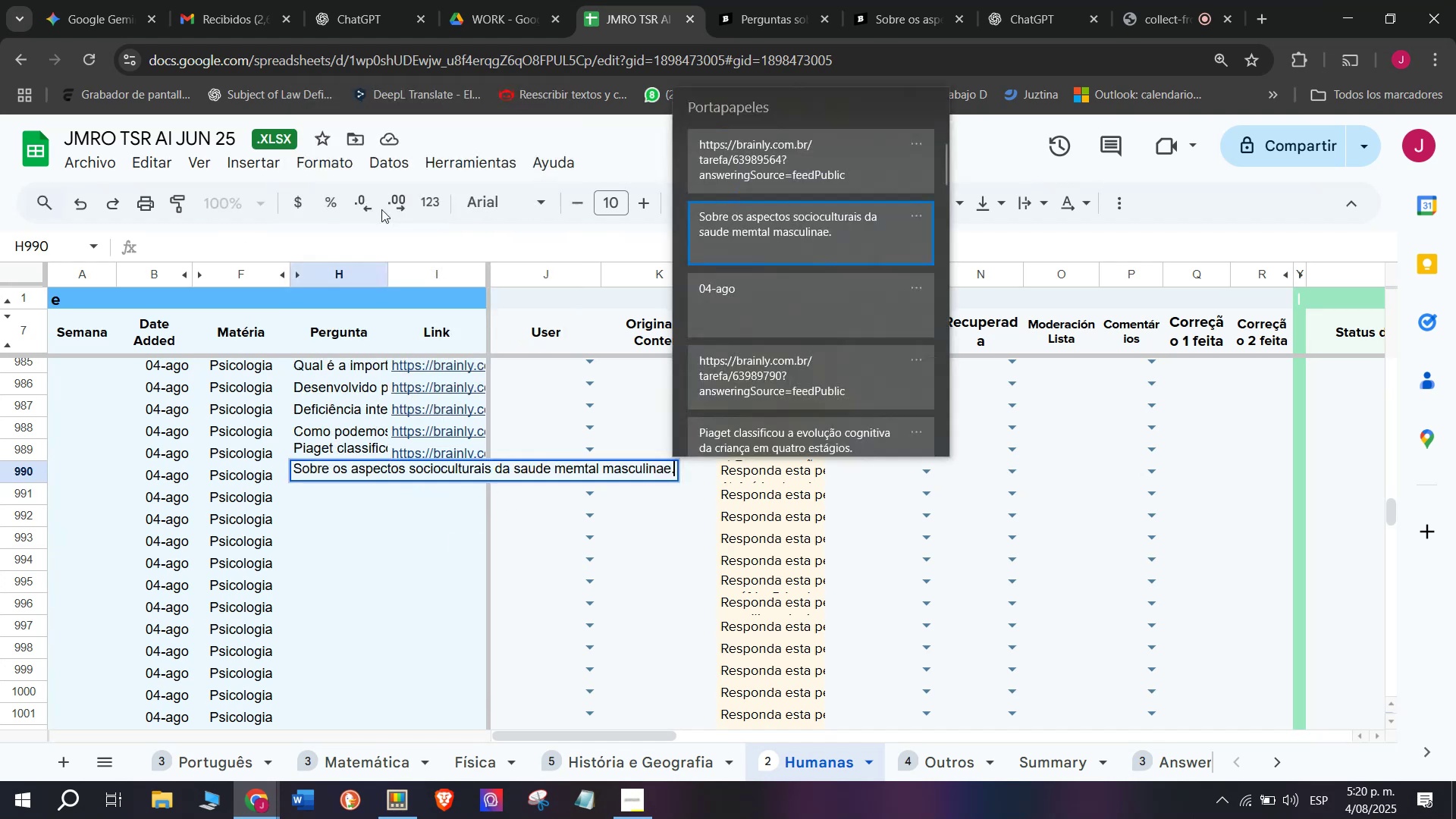 
key(Control+V)
 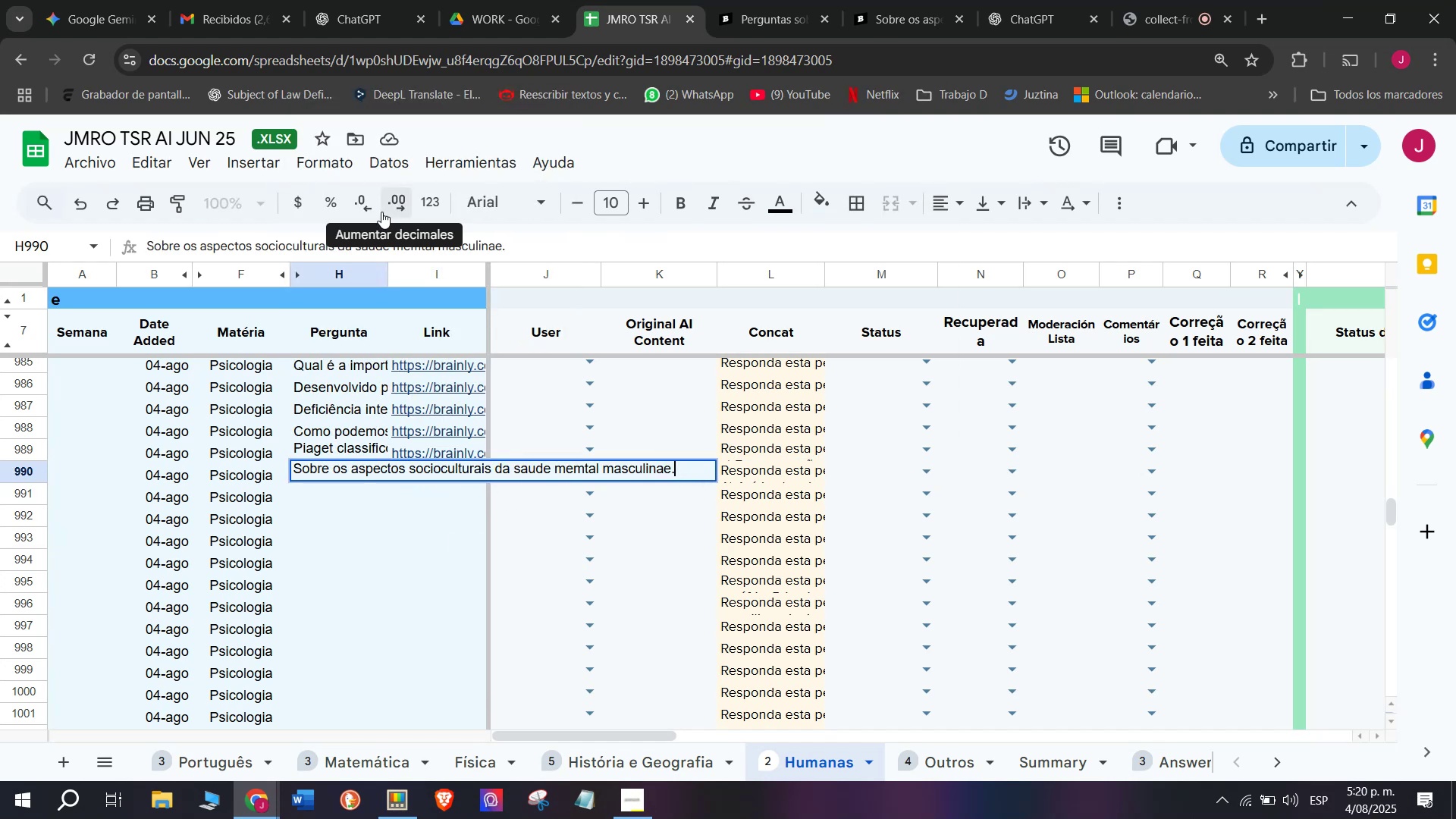 
key(Enter)
 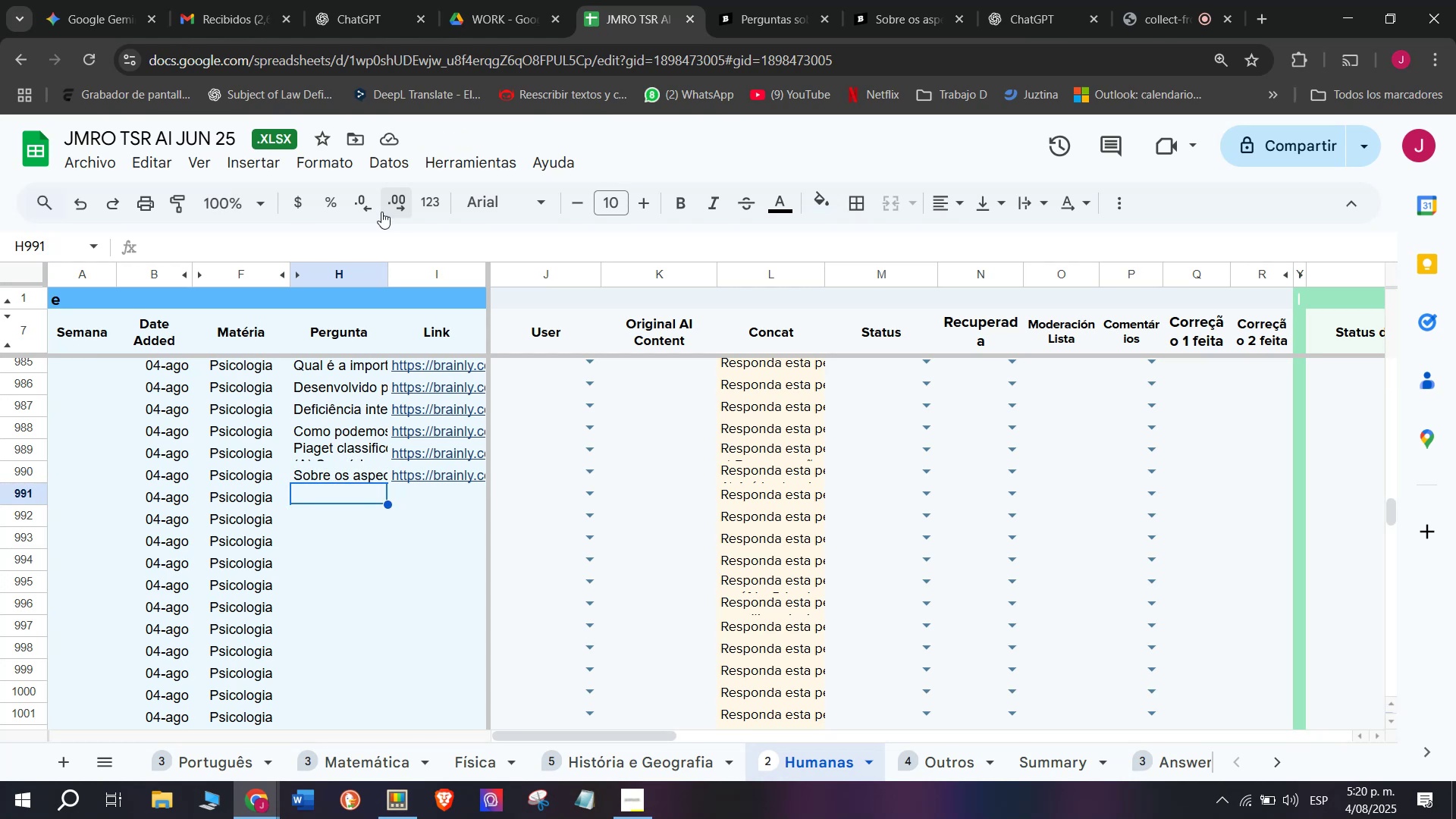 
wait(14.84)
 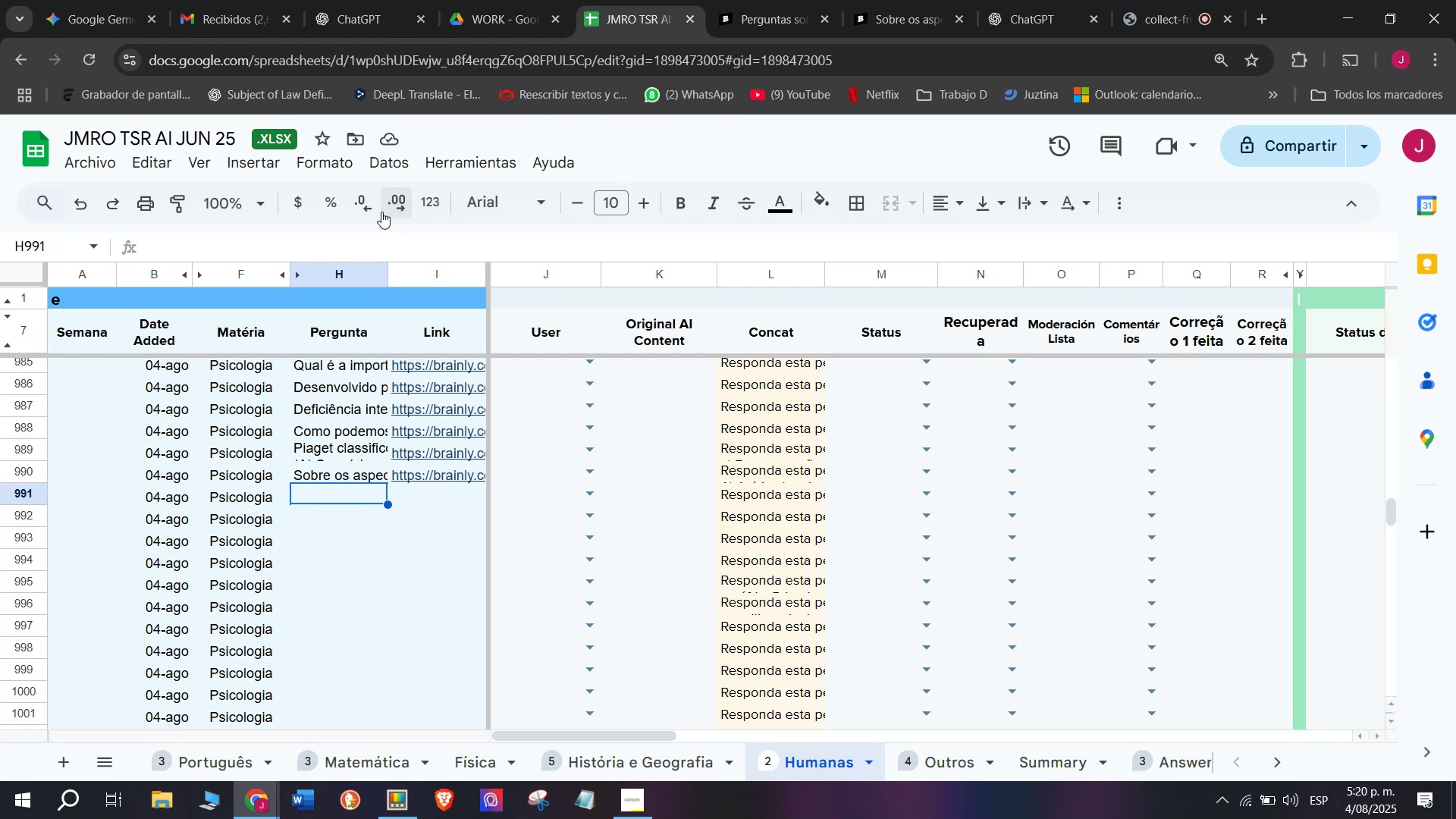 
left_click([900, 0])
 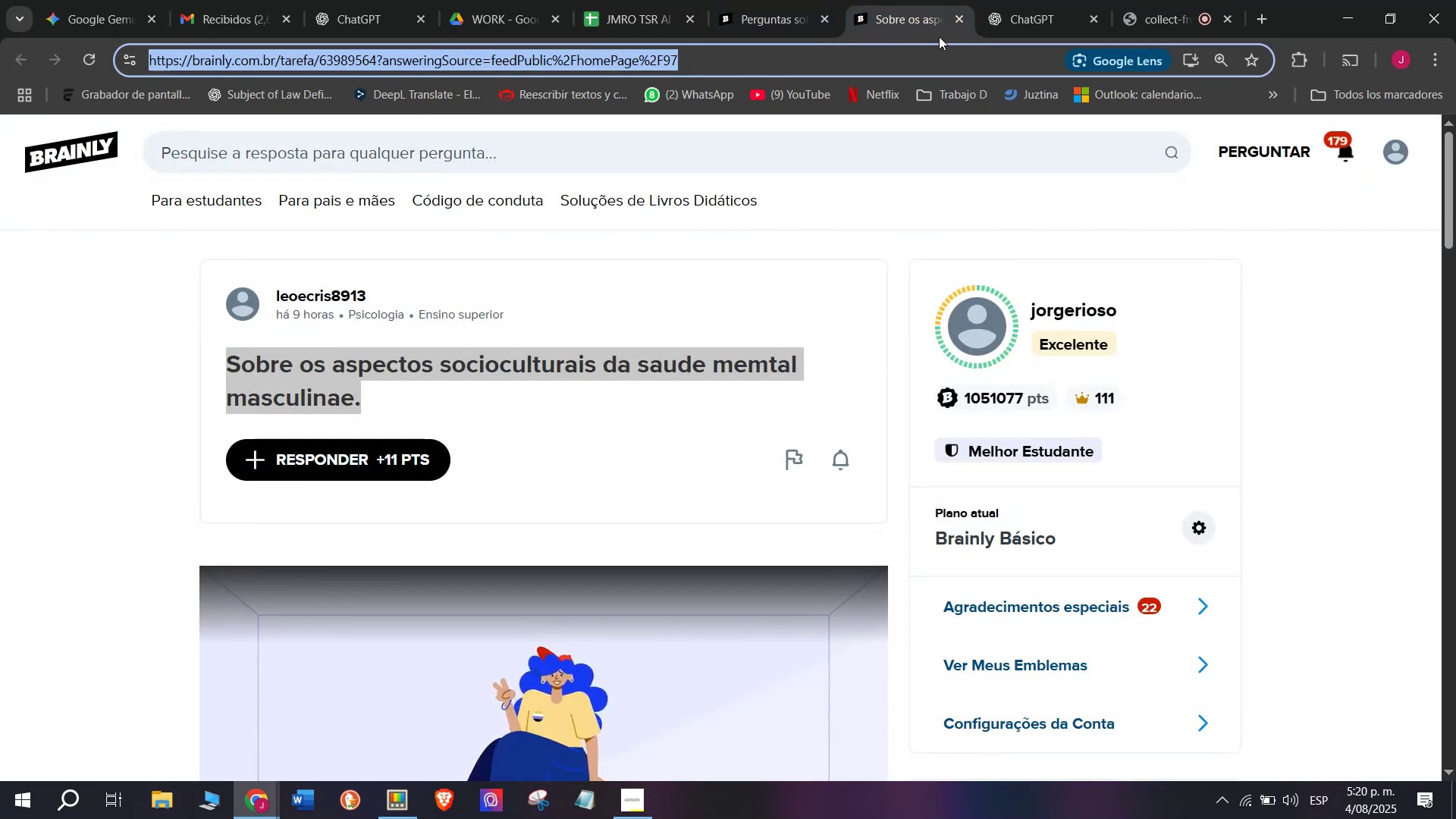 
left_click([936, 0])
 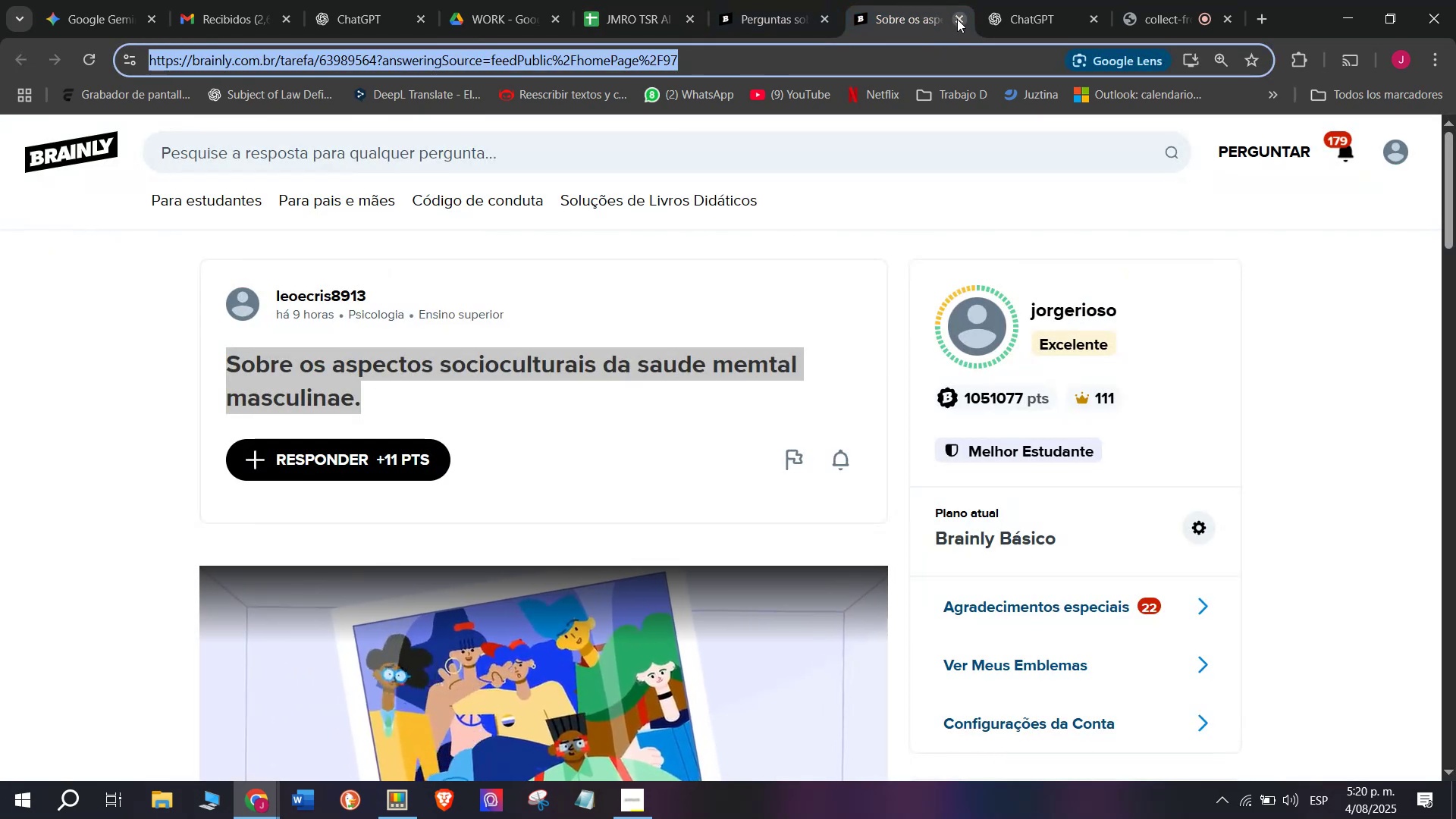 
double_click([957, 19])
 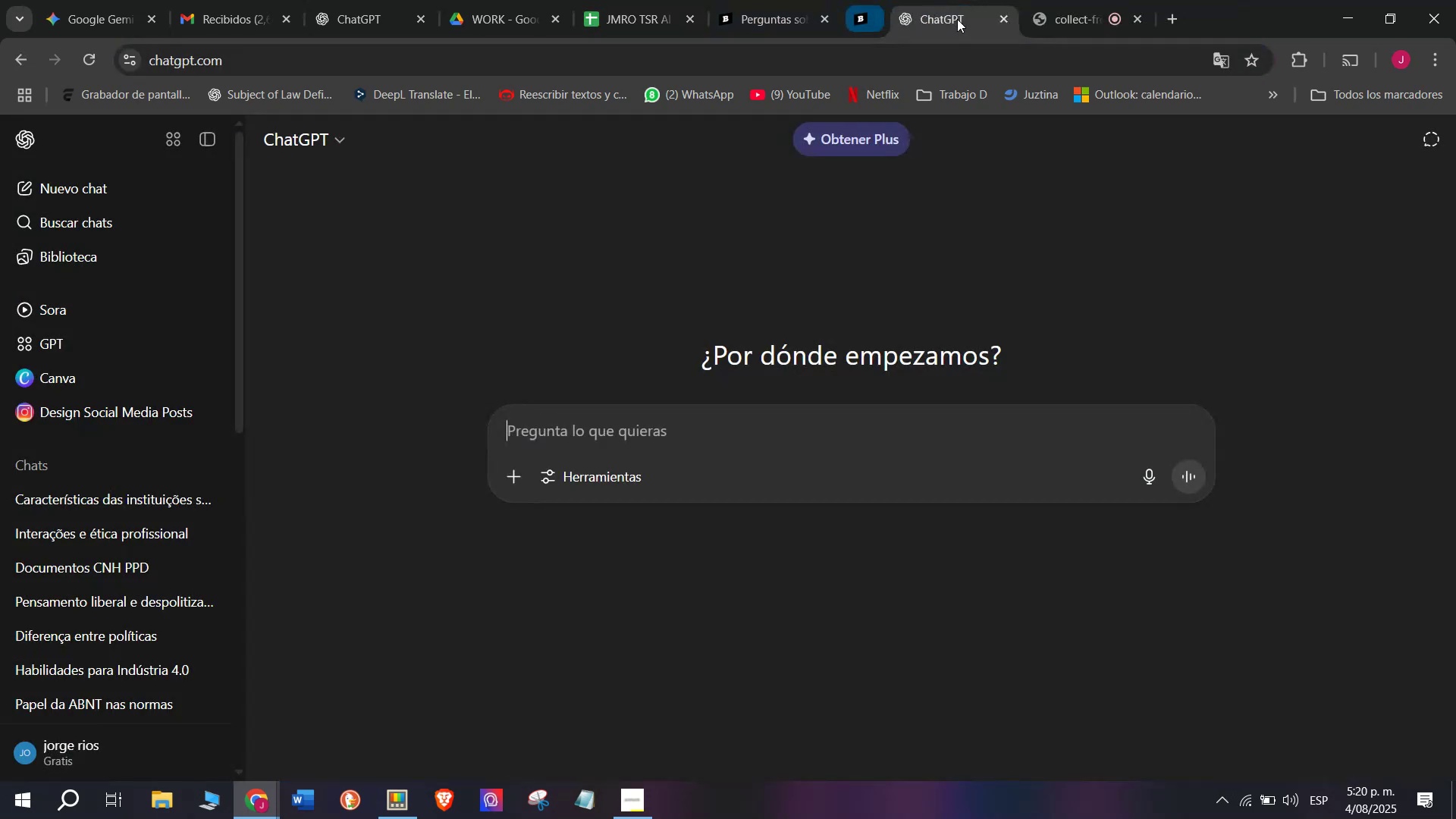 
left_click_drag(start_coordinate=[957, 19], to_coordinate=[930, 0])
 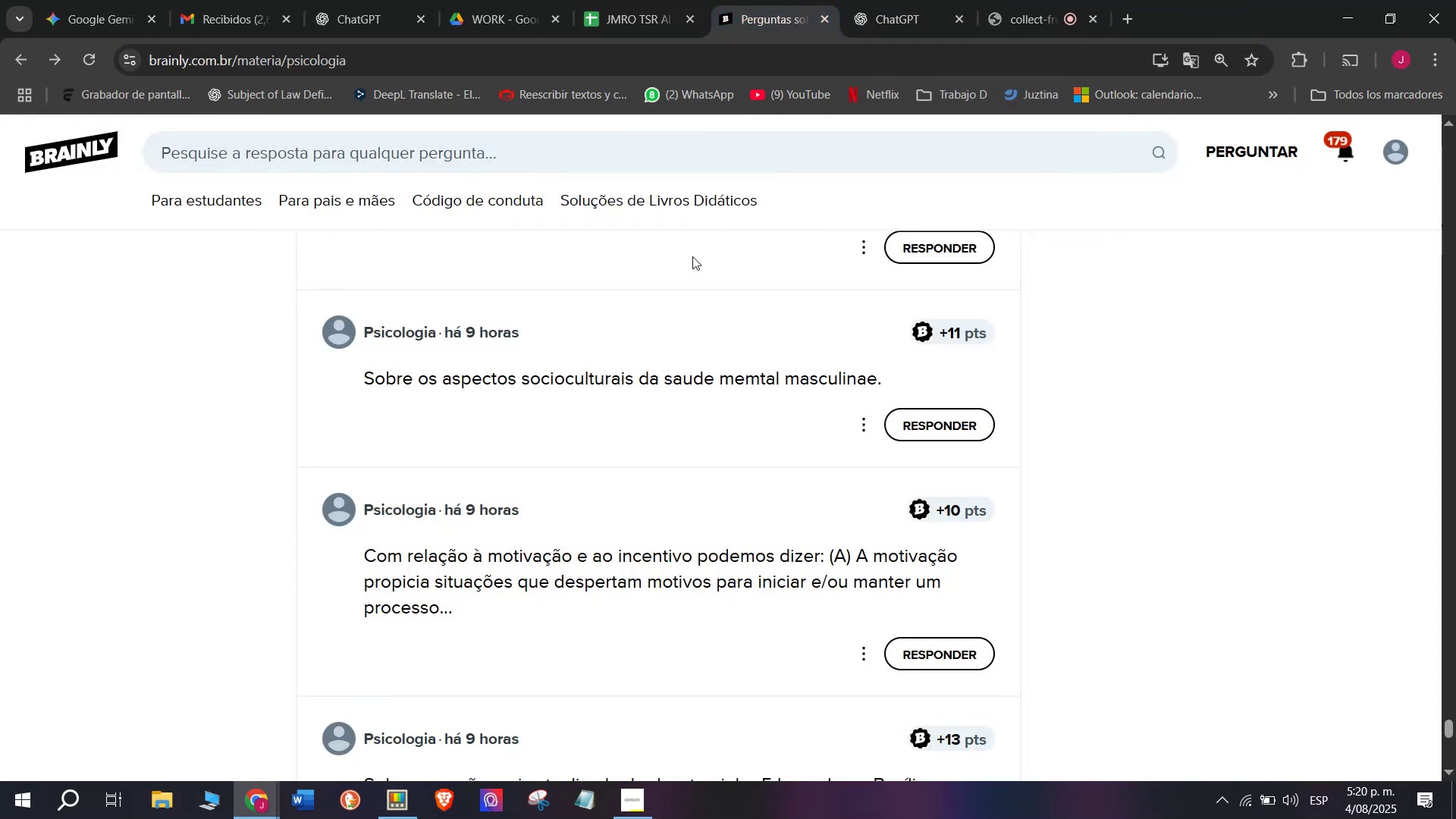 
scroll: coordinate [657, 380], scroll_direction: down, amount: 1.0
 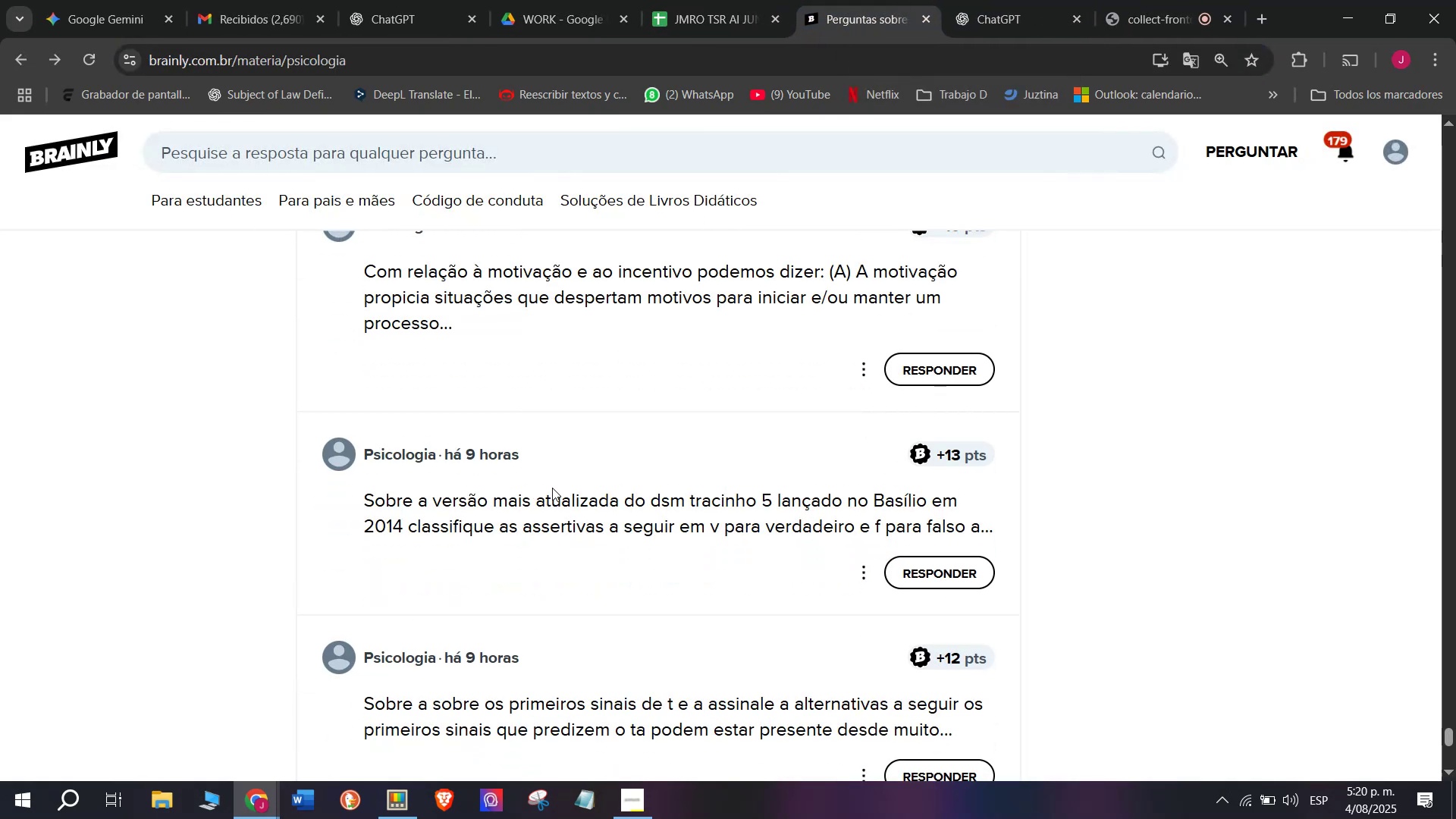 
right_click([550, 492])
 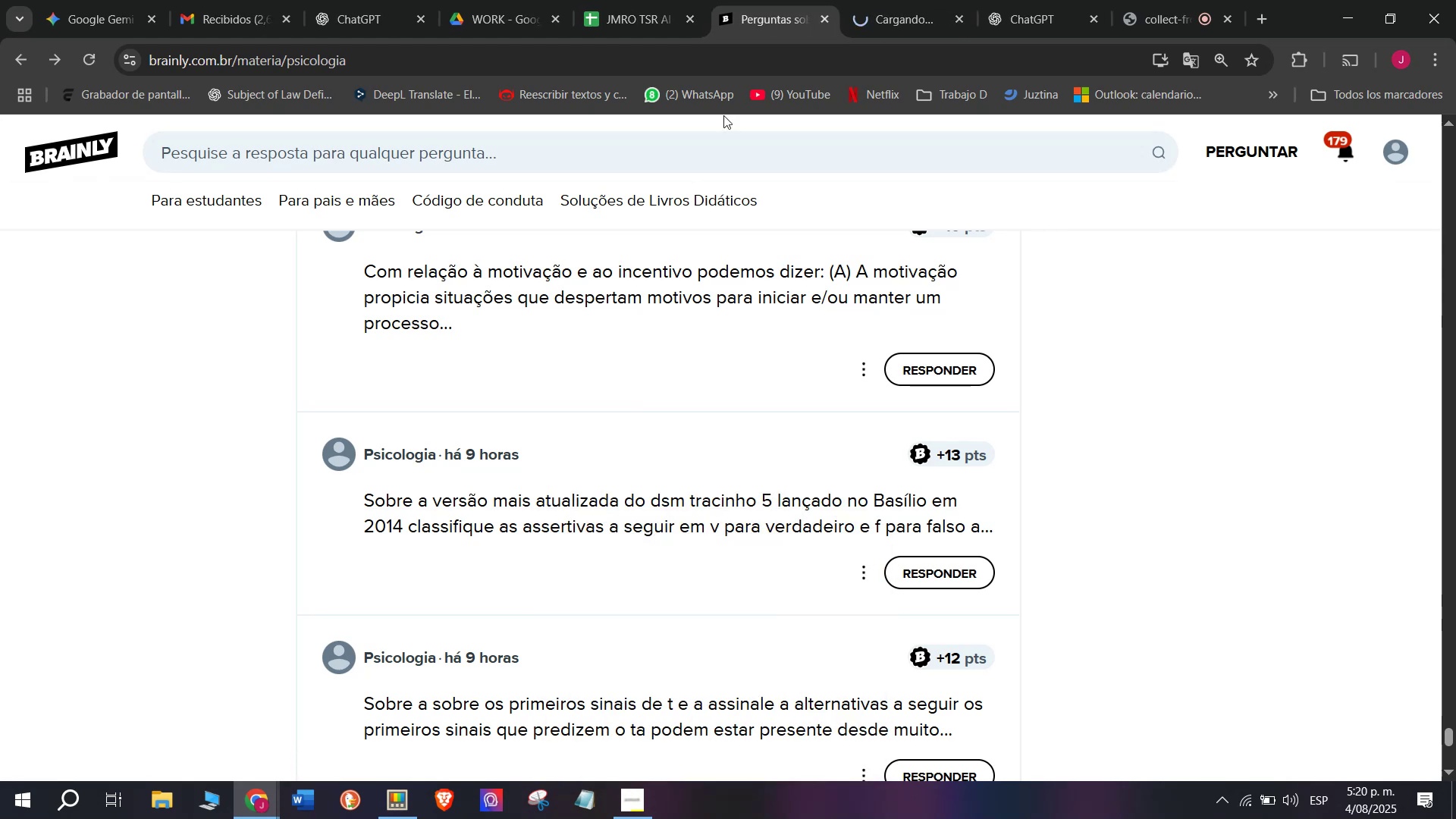 
left_click([883, 0])
 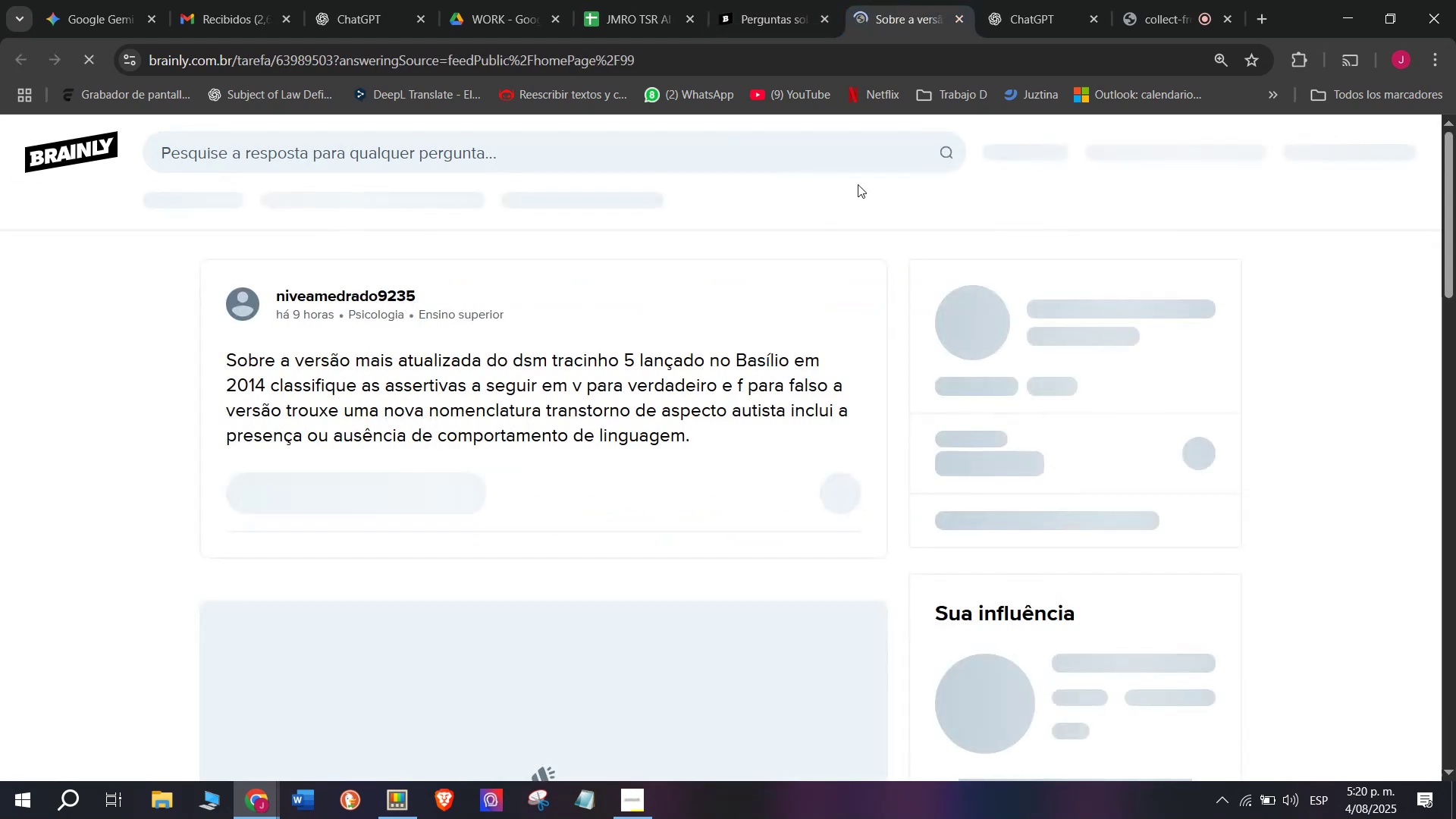 
mouse_move([777, 372])
 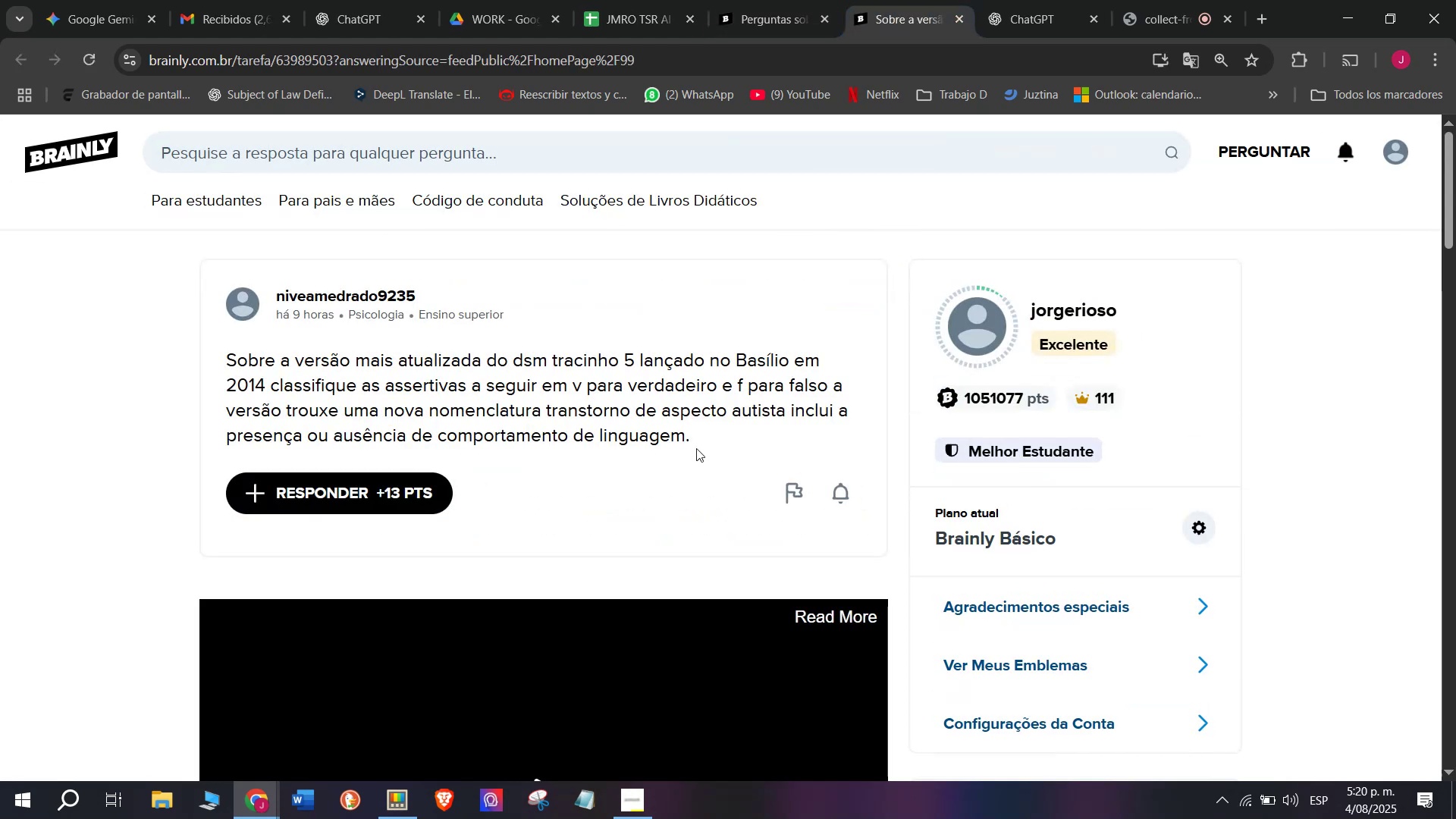 
left_click_drag(start_coordinate=[700, 450], to_coordinate=[224, 344])
 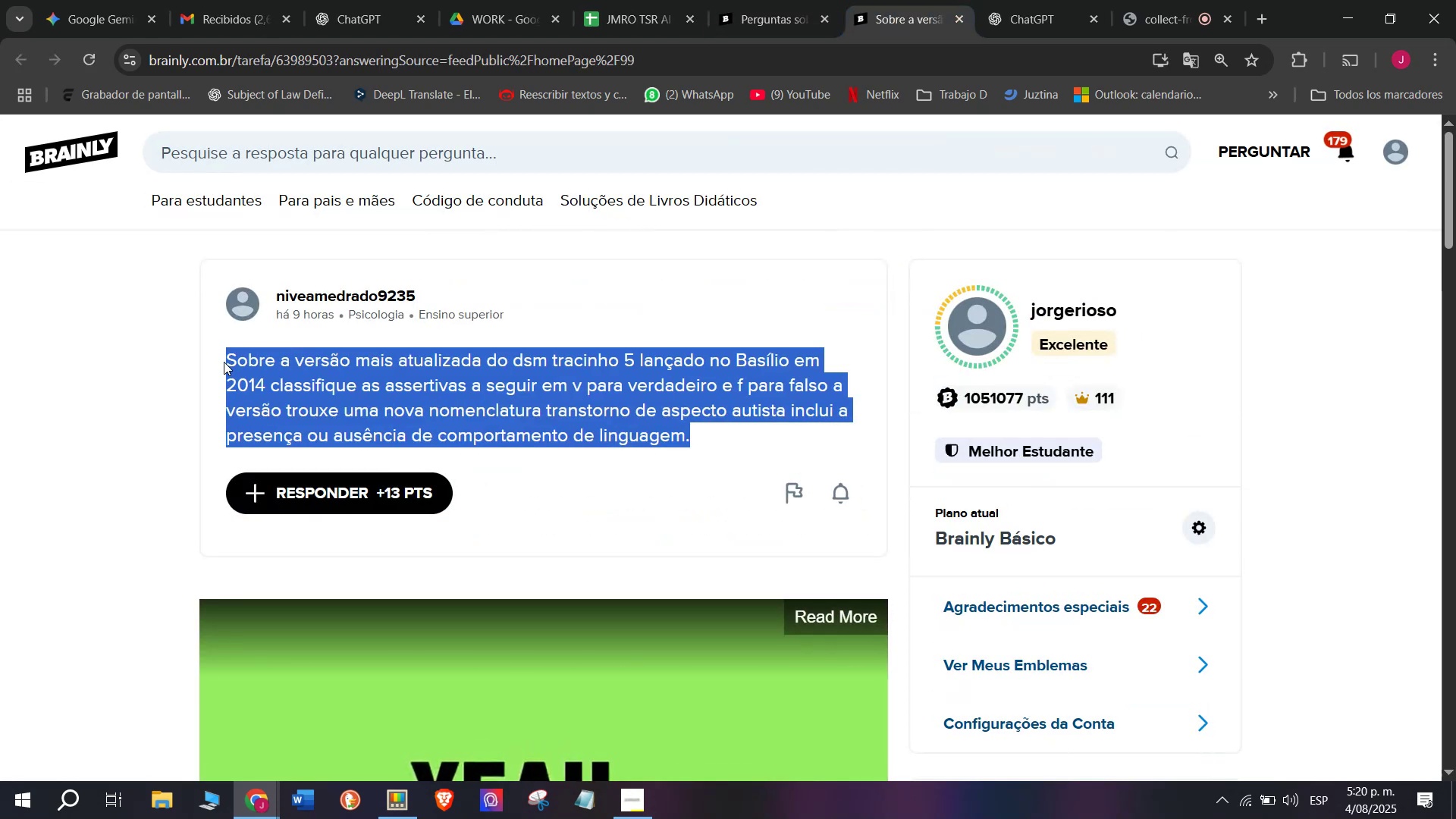 
wait(6.63)
 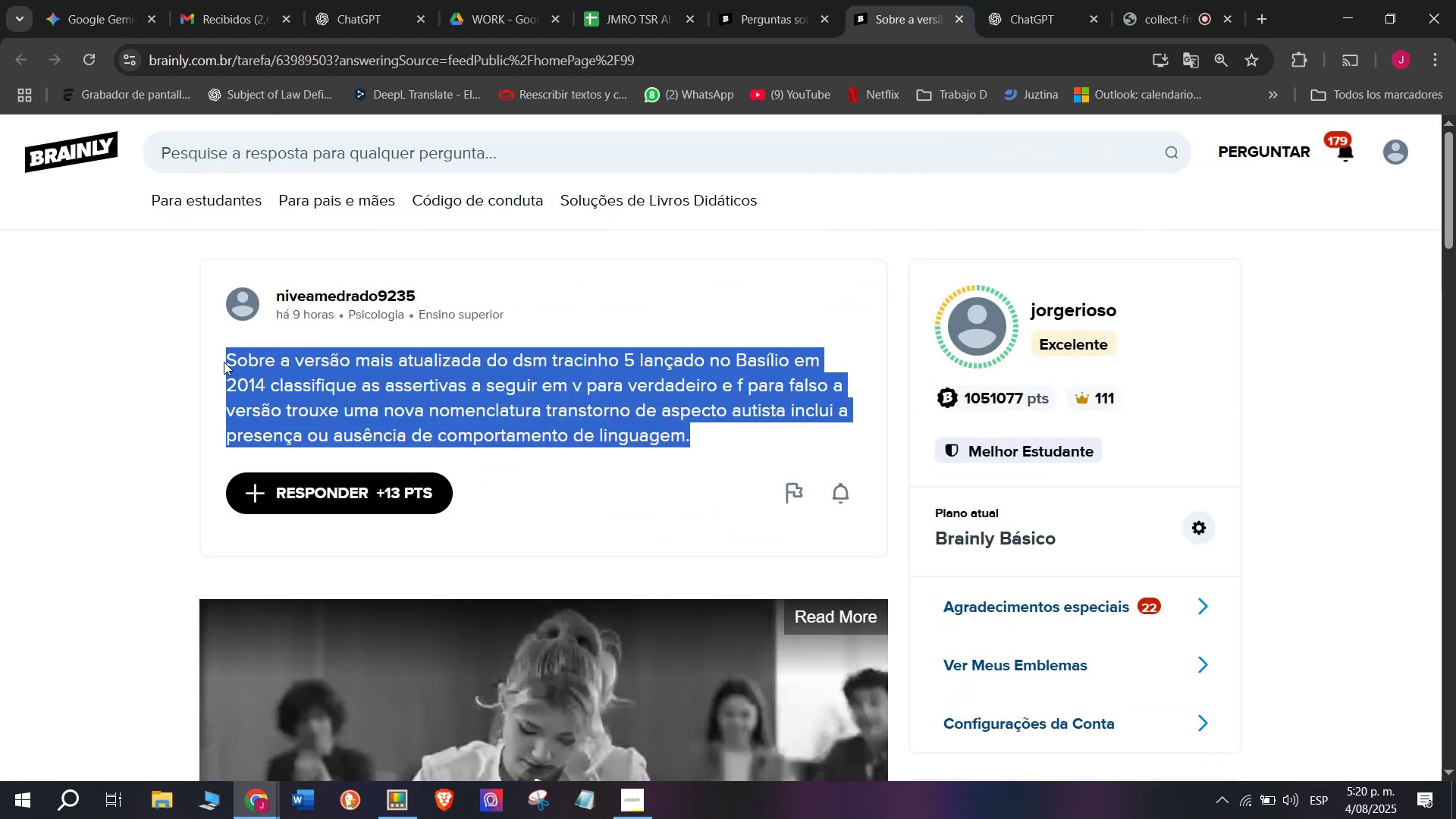 
key(Control+C)
 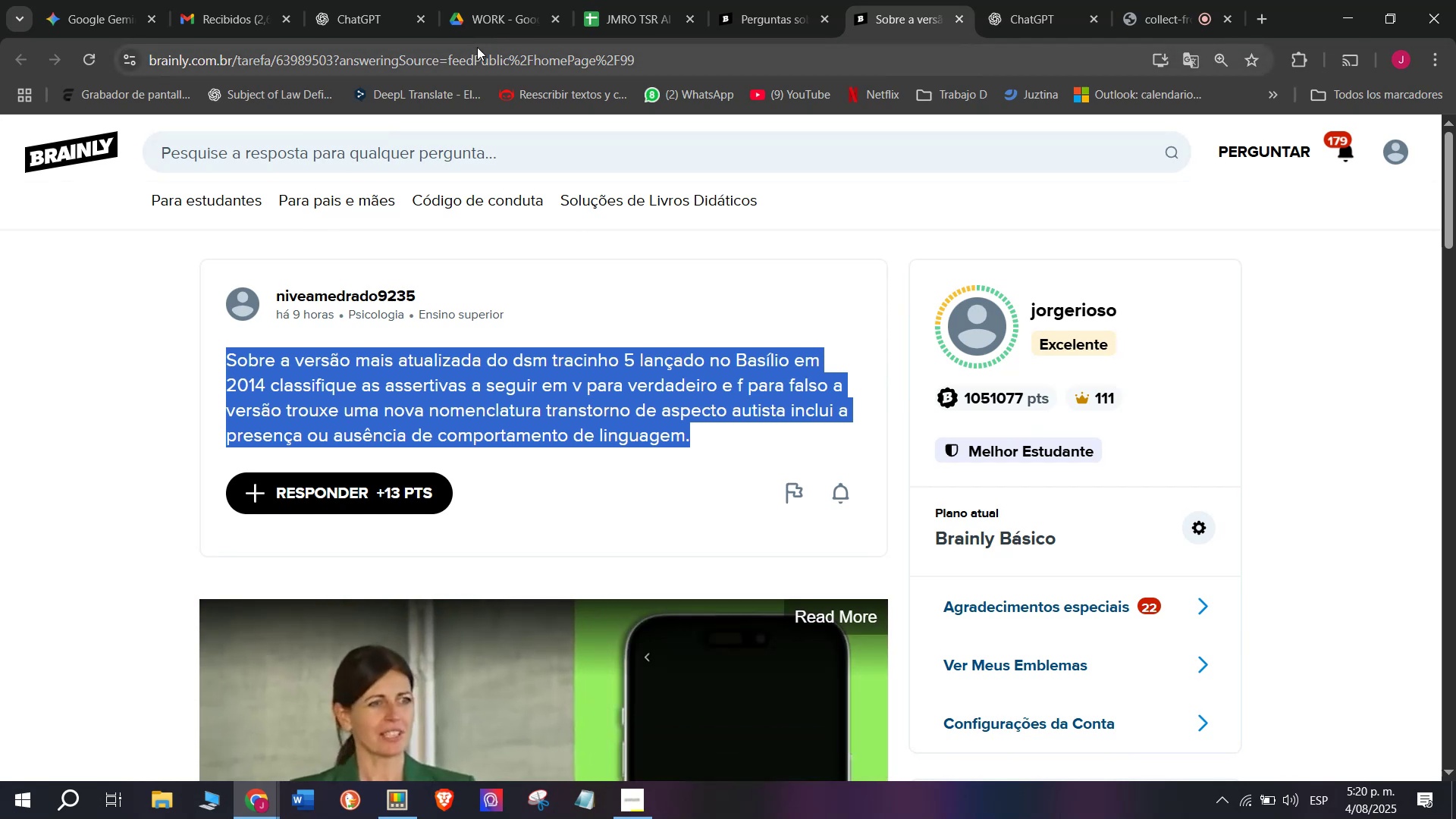 
double_click([477, 46])
 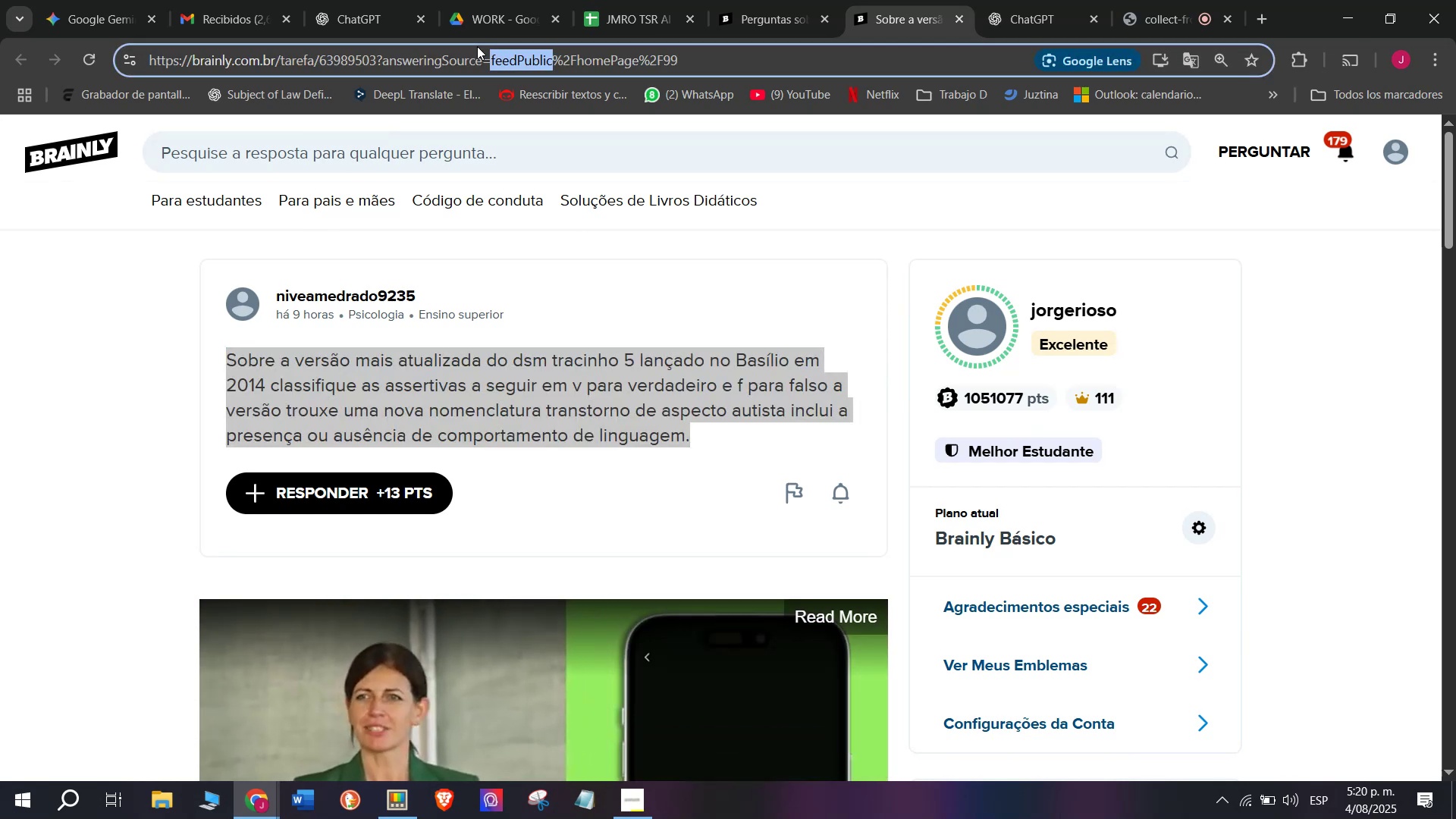 
triple_click([477, 46])
 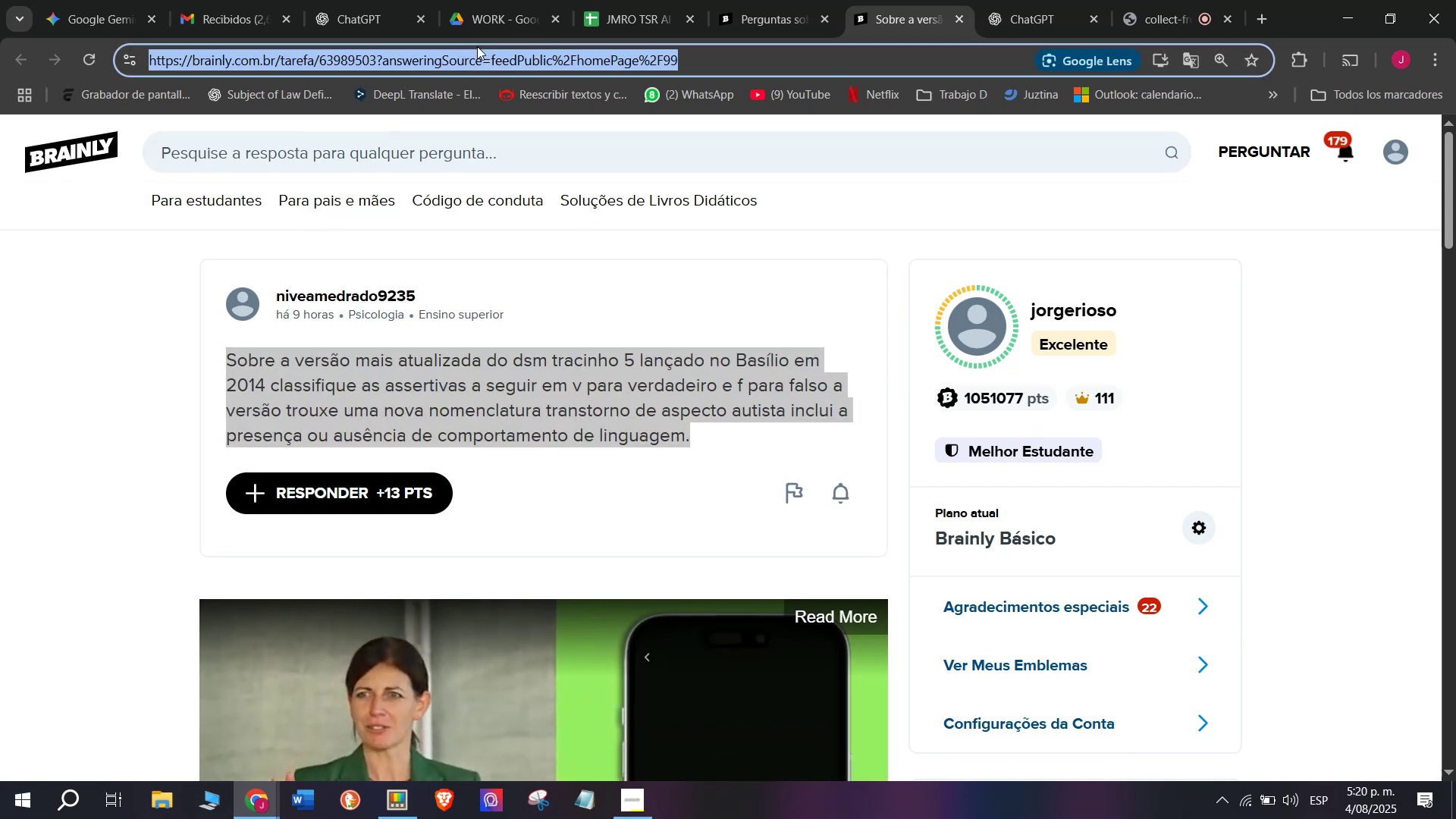 
key(Control+C)
 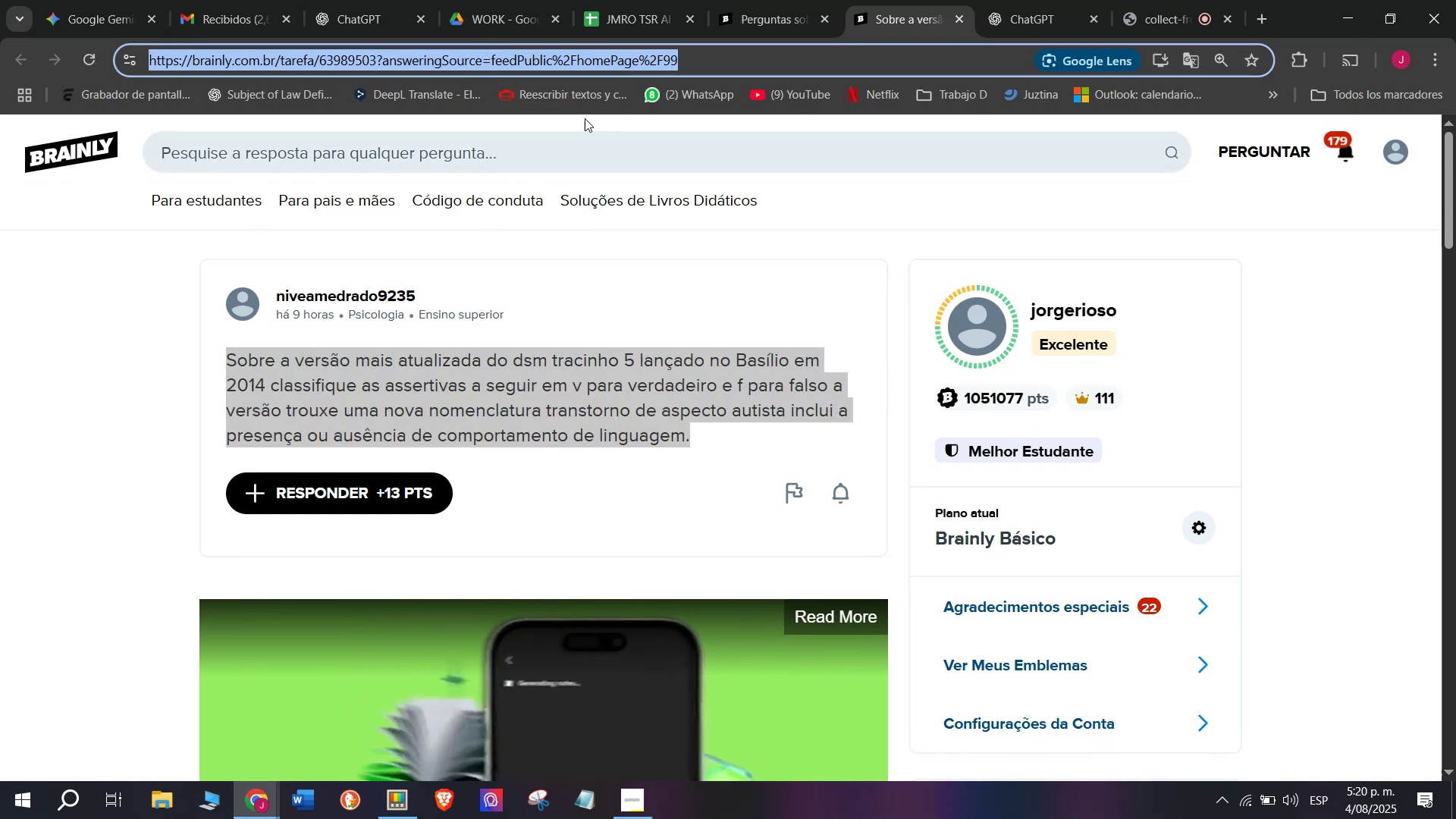 
left_click([619, 0])
 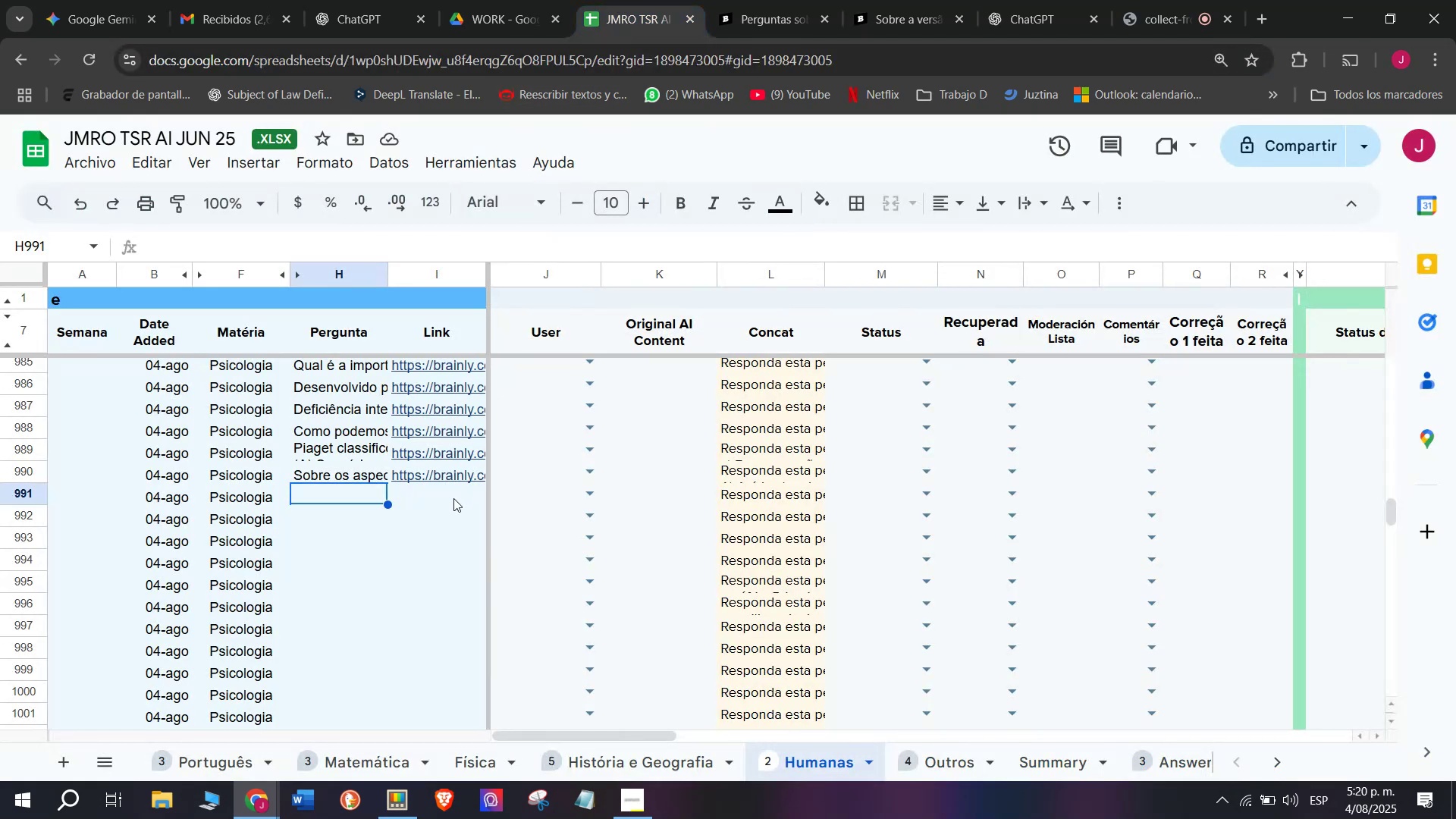 
left_click([453, 498])
 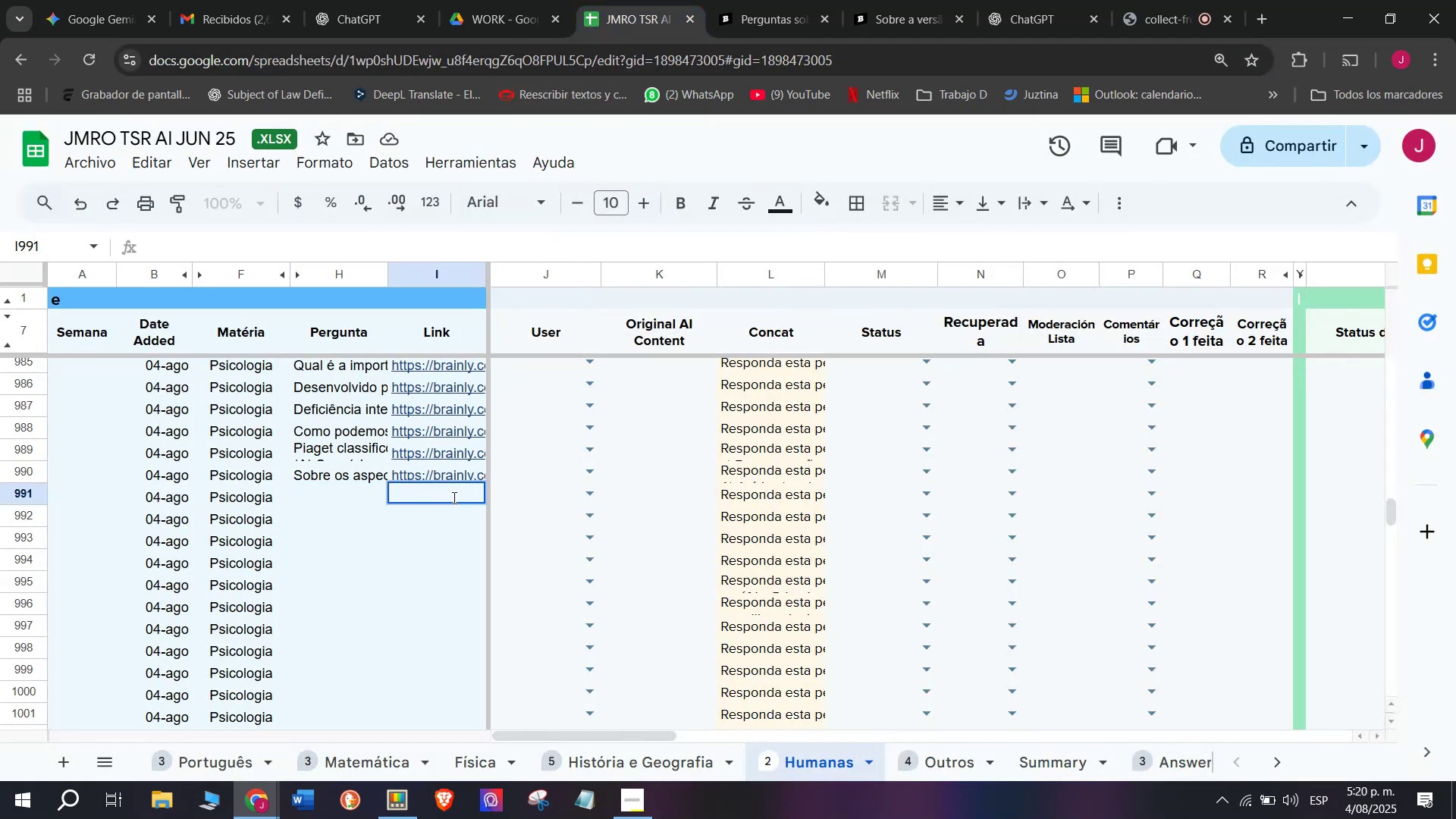 
key(Control+V)
 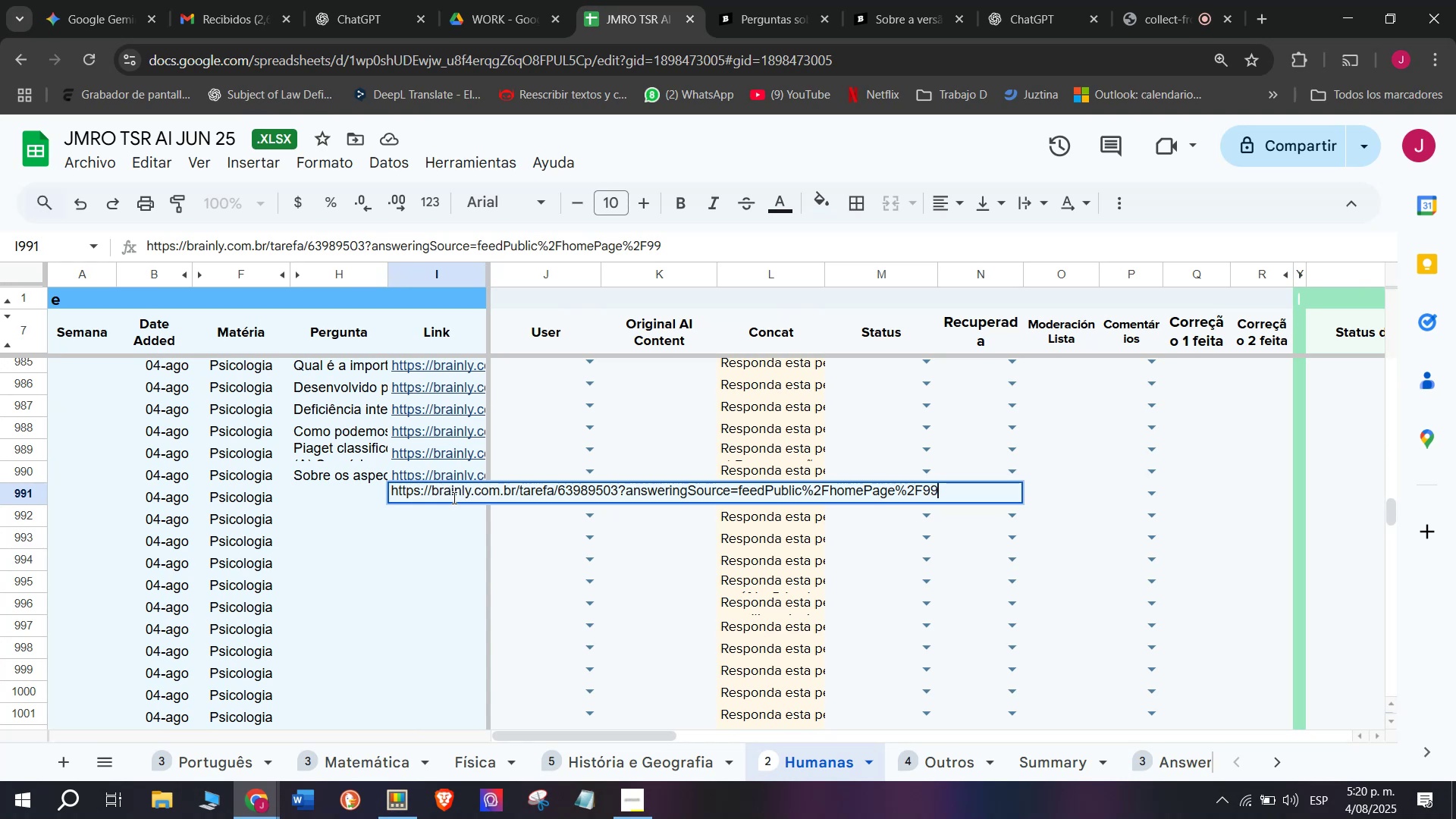 
key(Enter)
 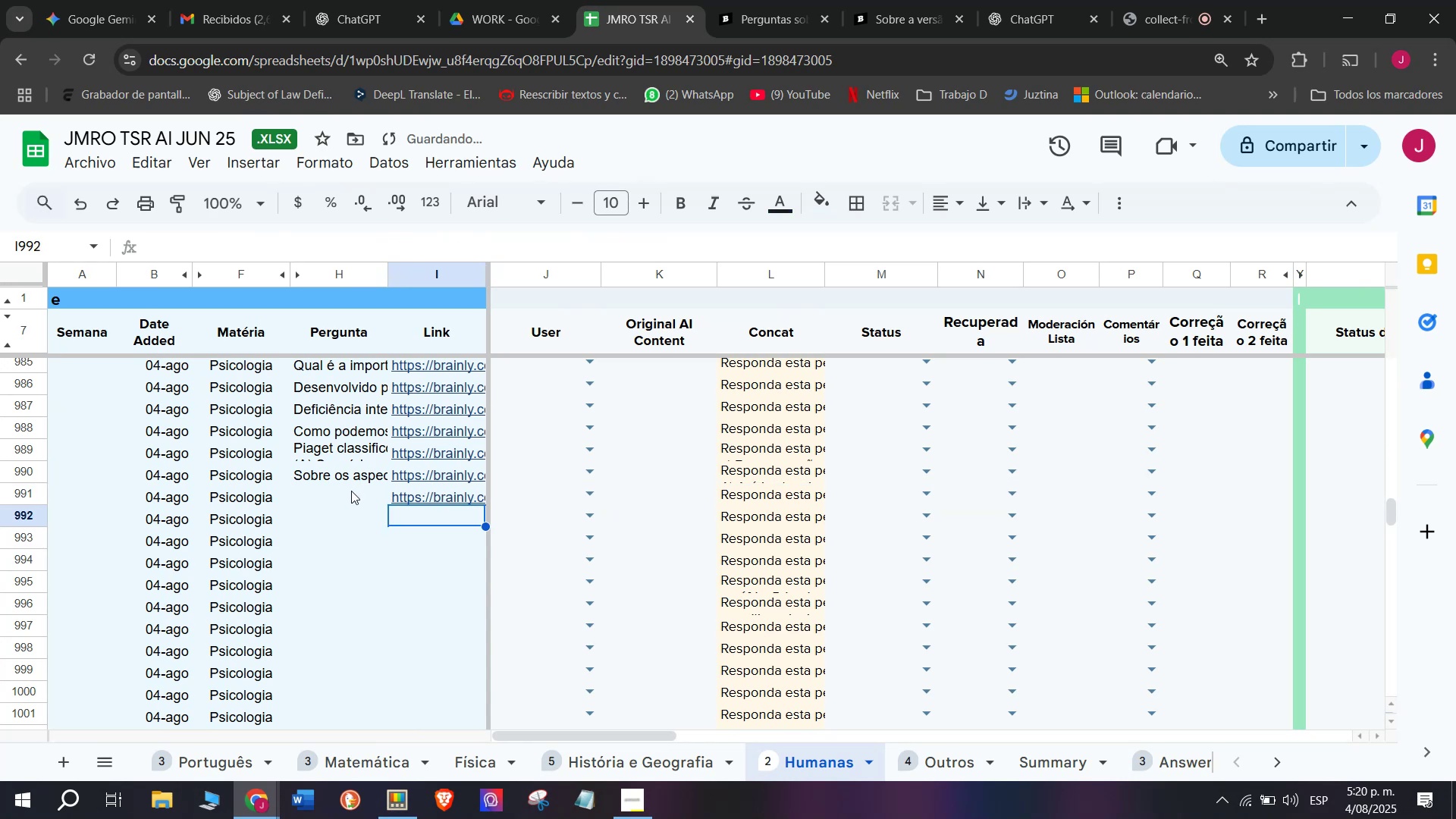 
double_click([341, 500])
 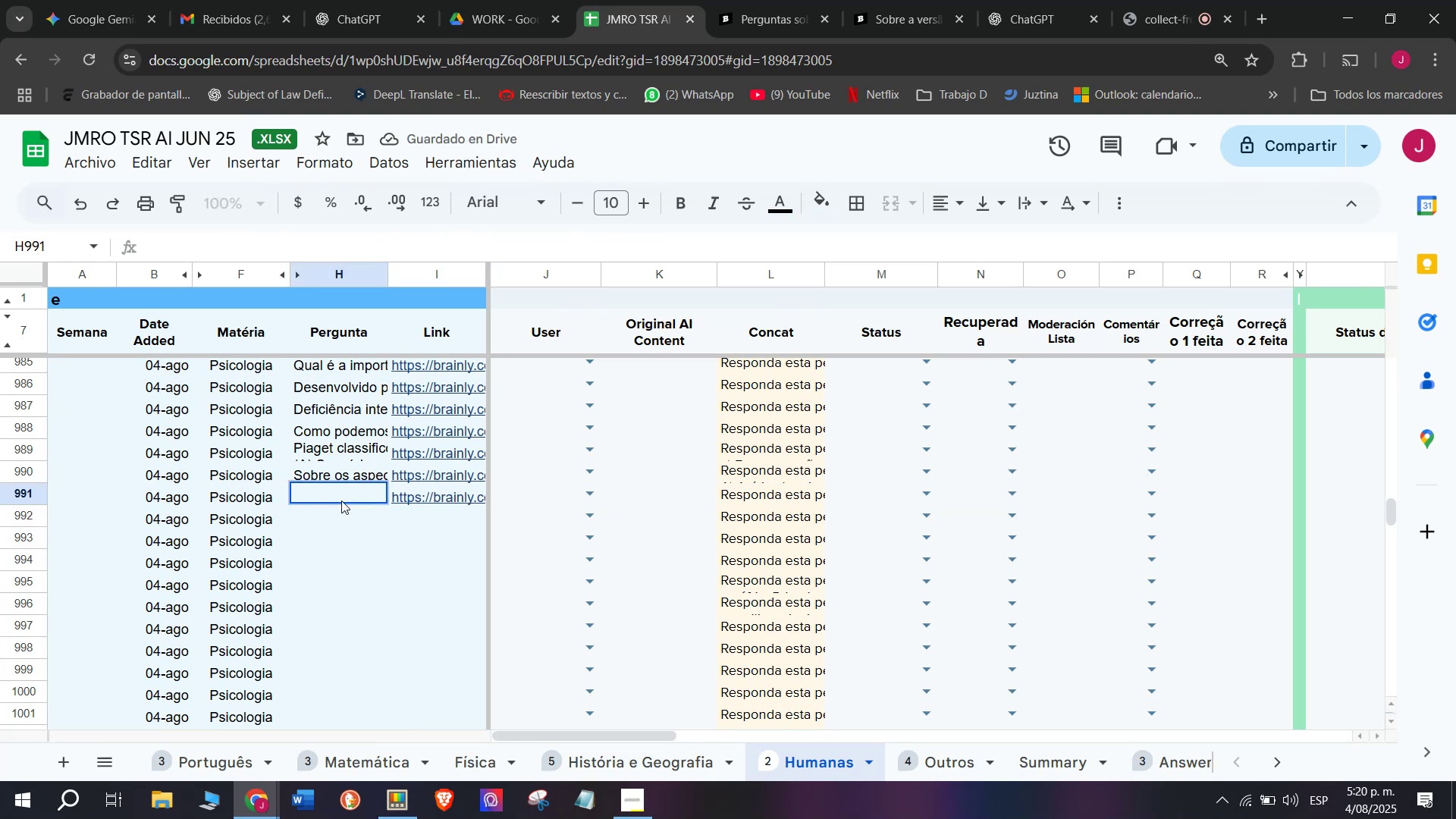 
key(Meta+MetaLeft)
 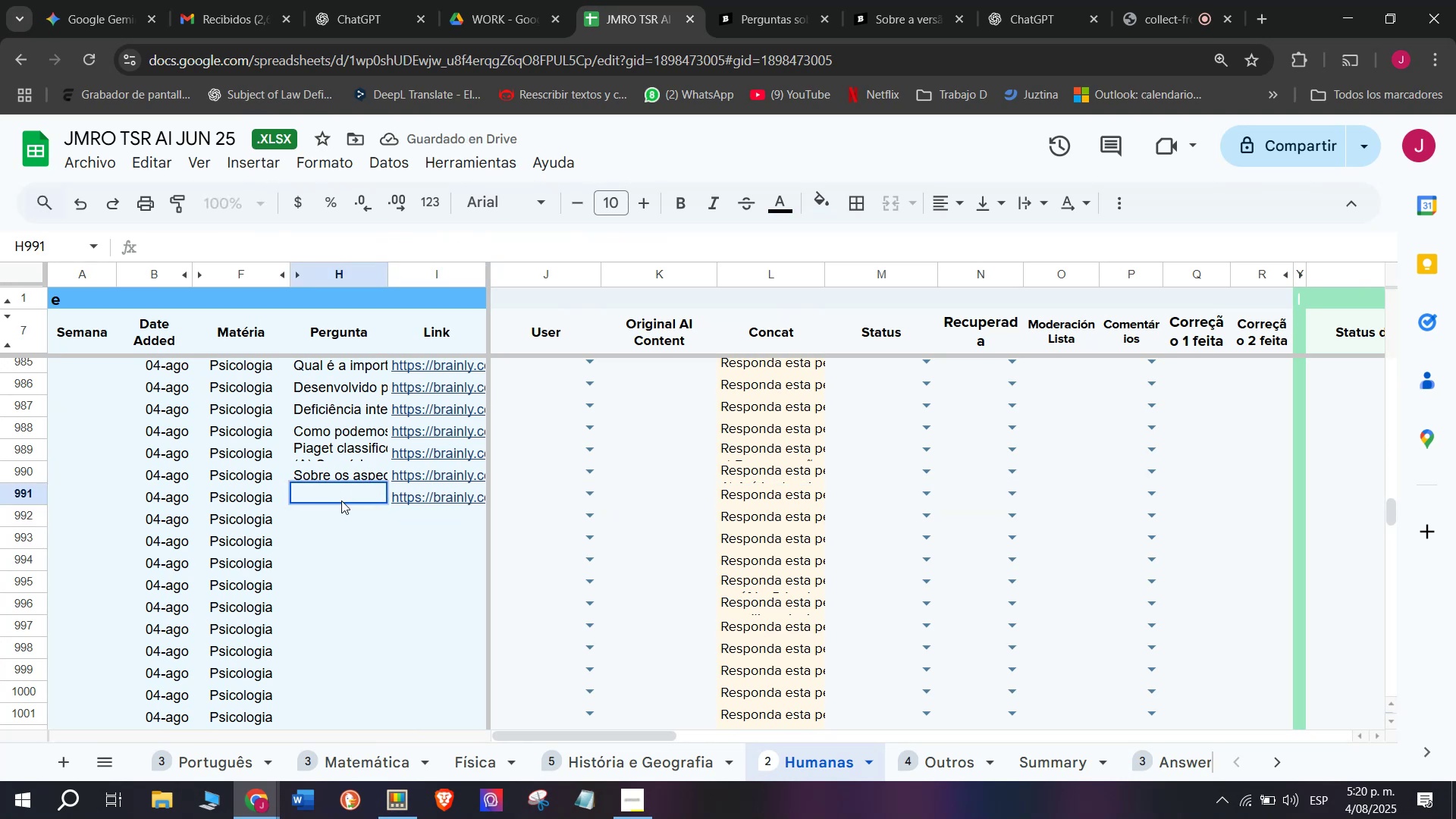 
key(Meta+V)
 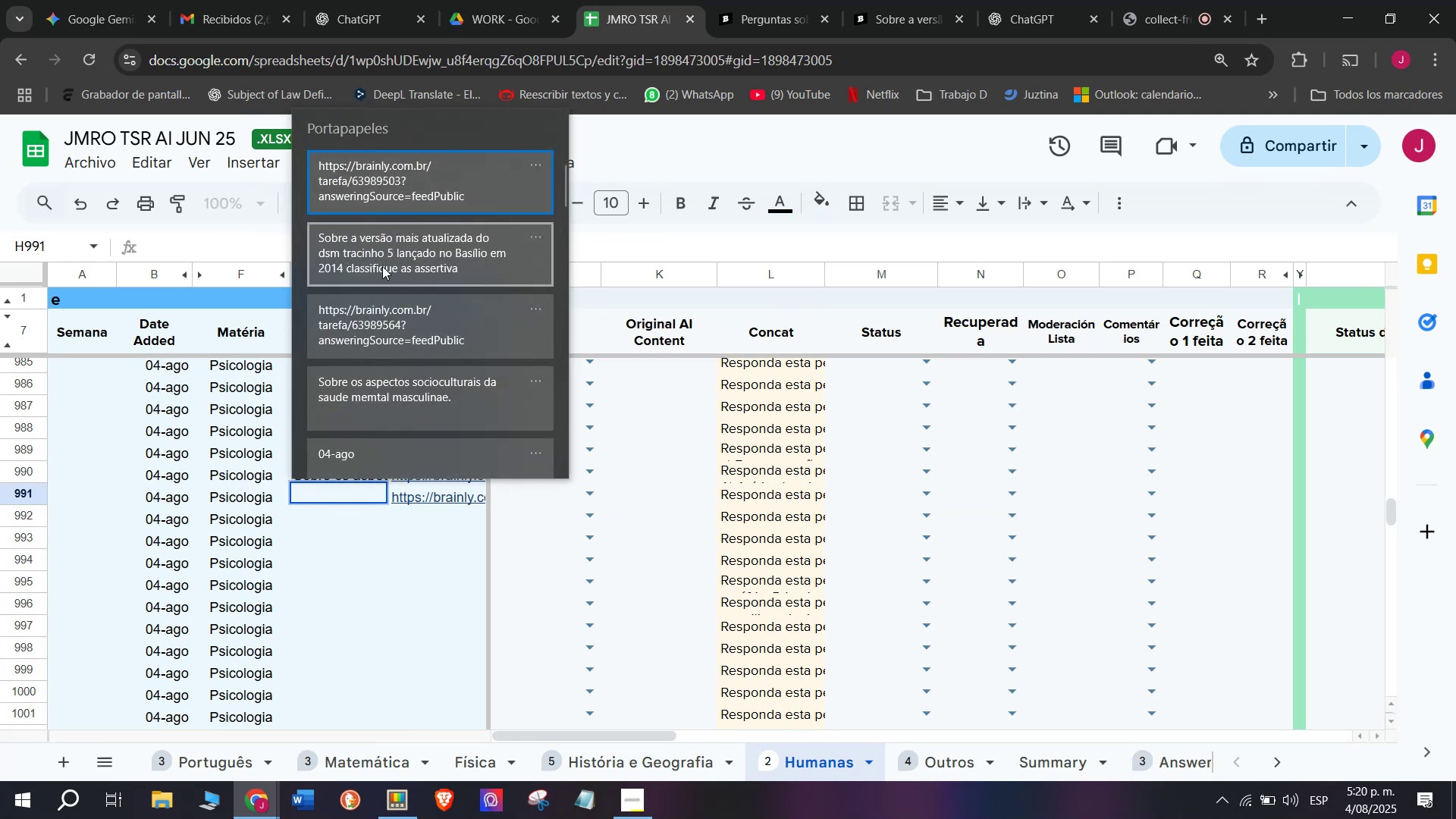 
key(Control+ControlLeft)
 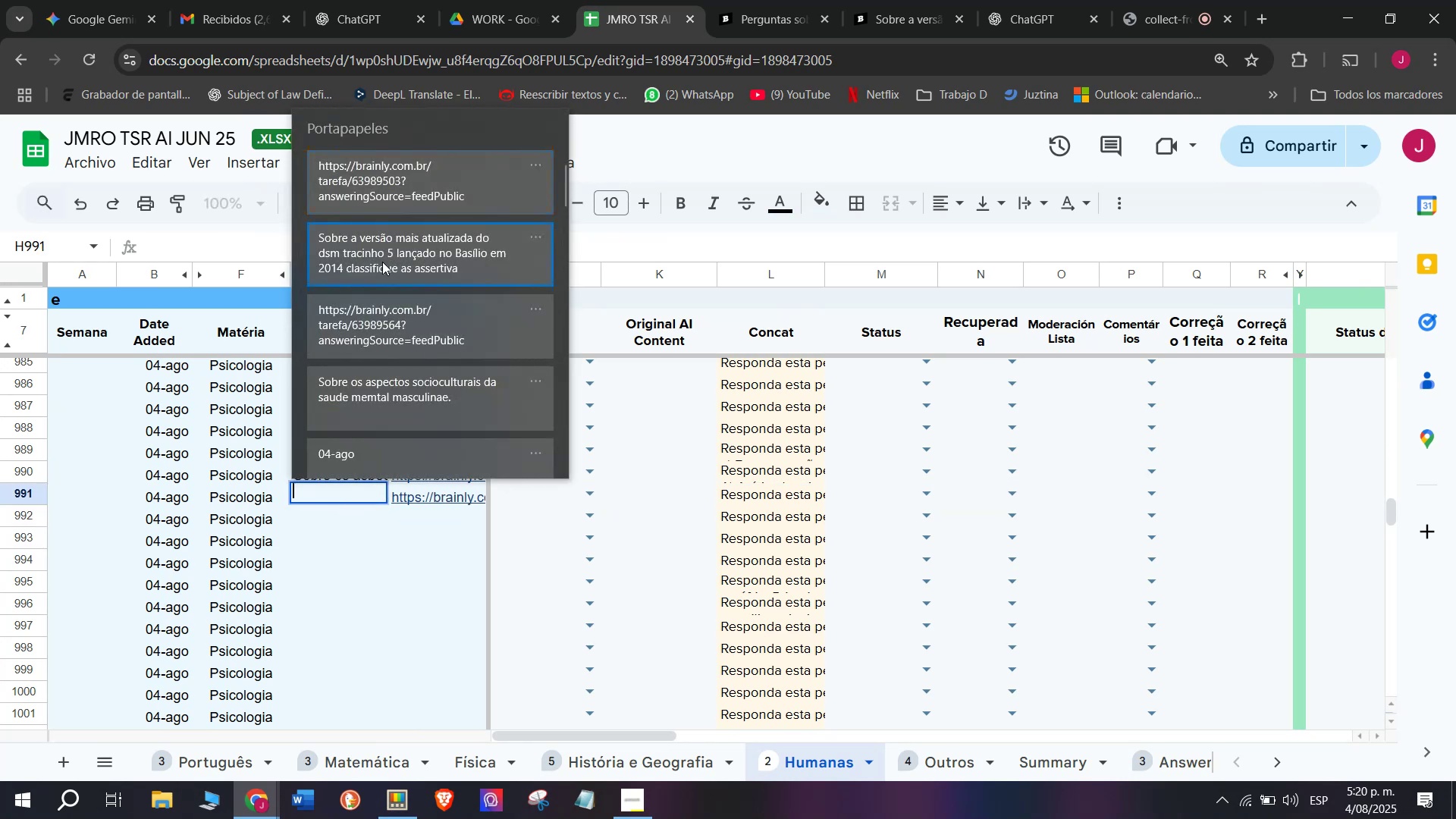 
key(Control+V)
 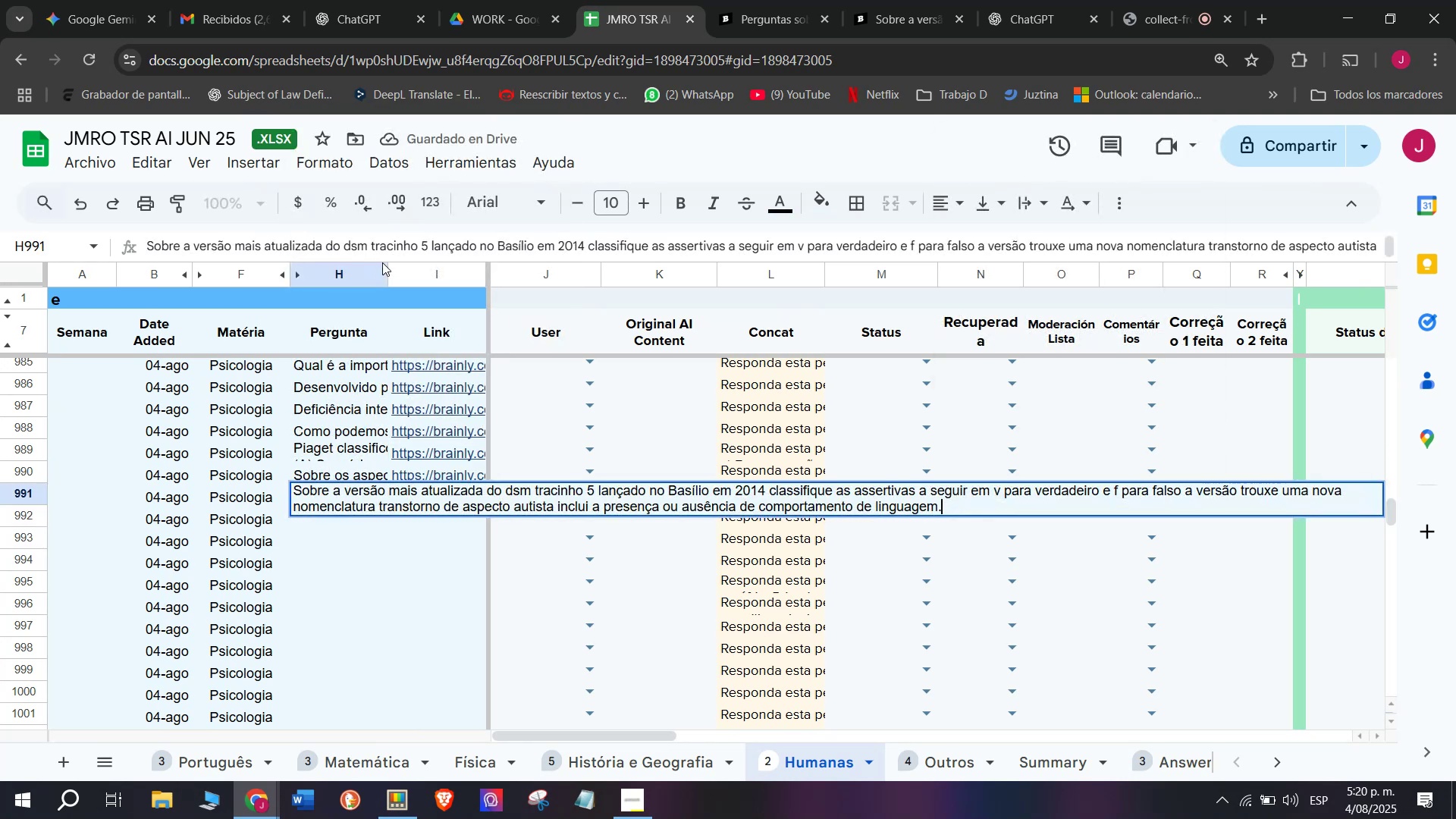 
key(Enter)
 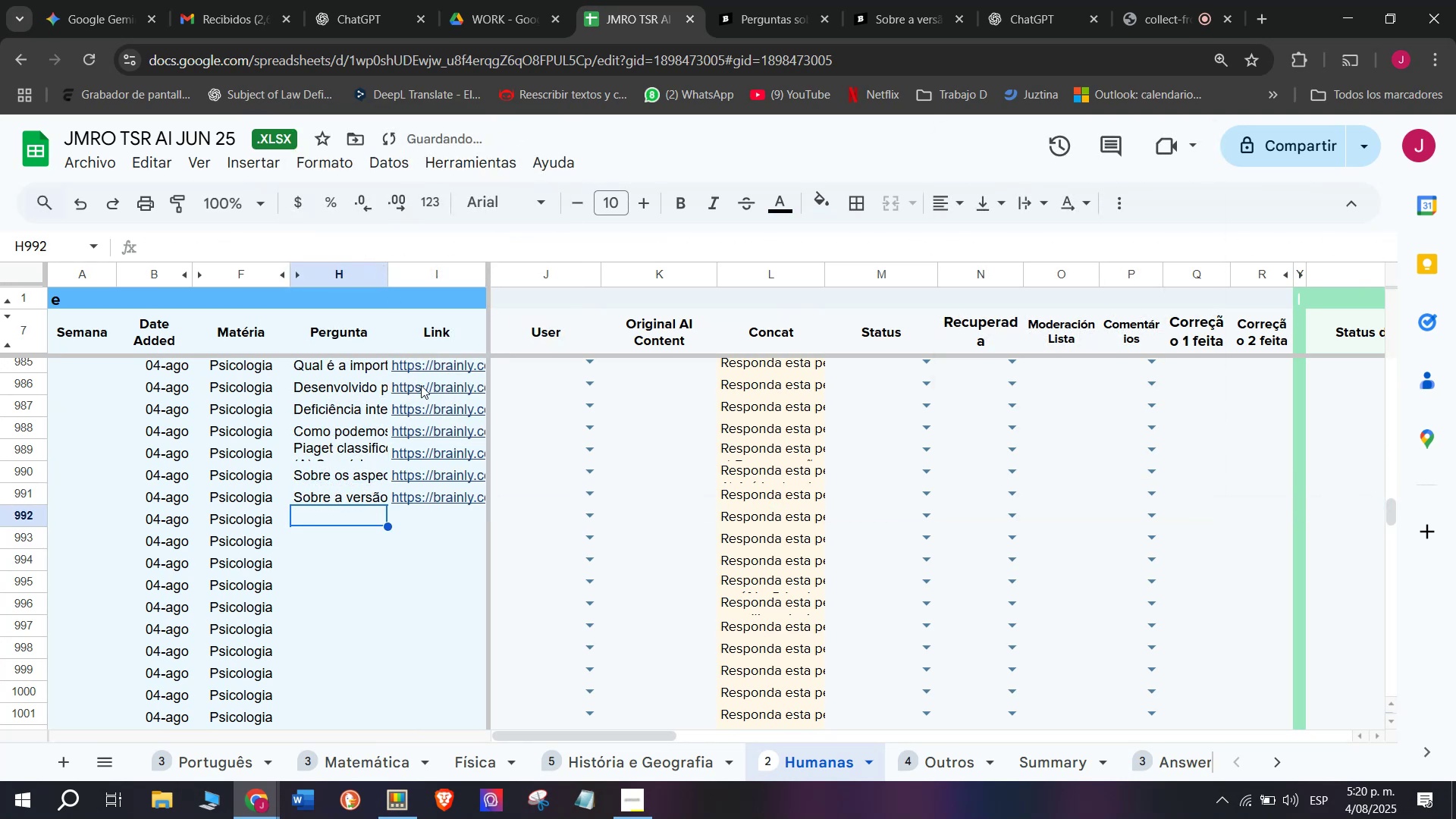 
left_click([890, 0])
 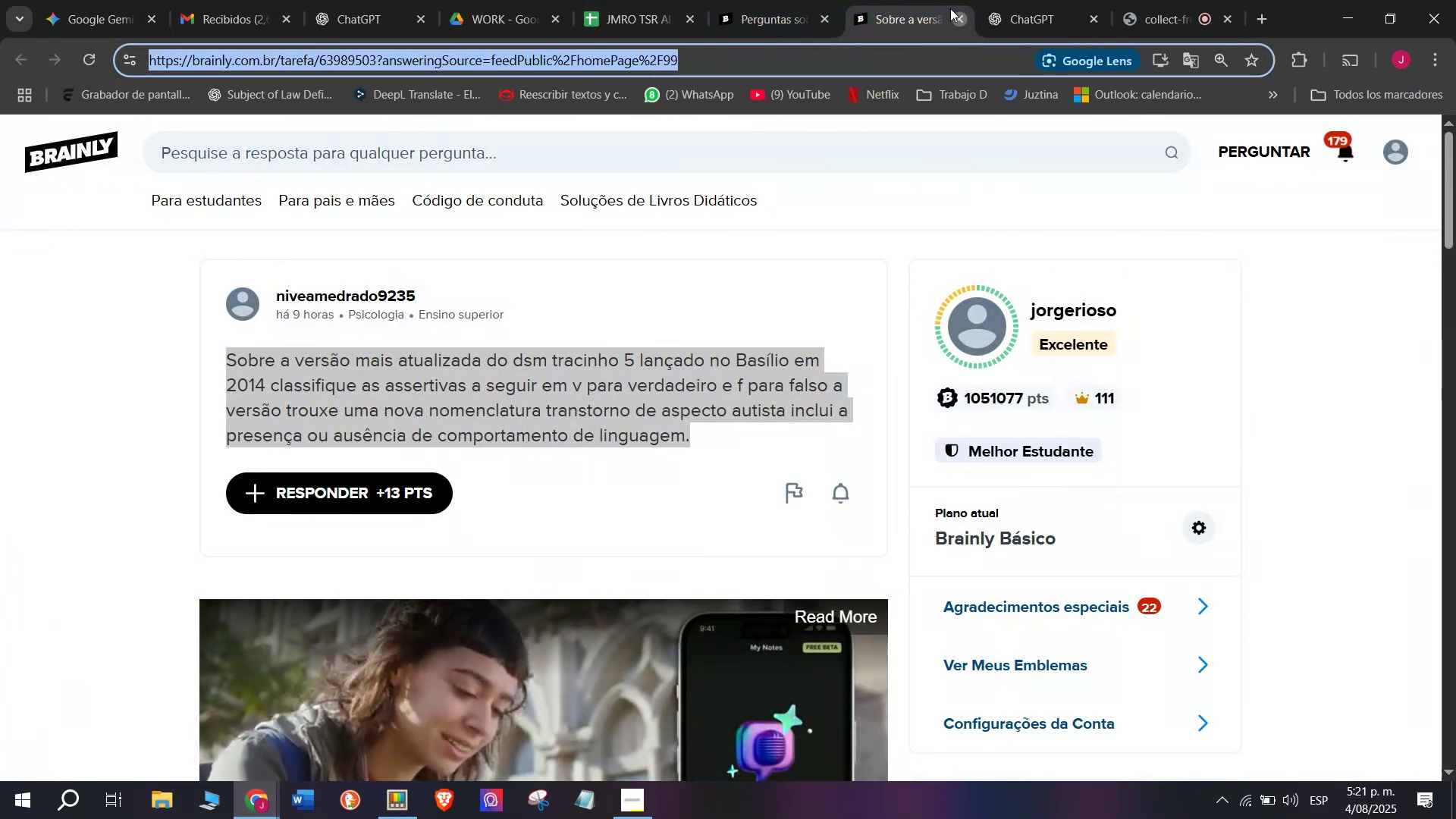 
double_click([782, 0])
 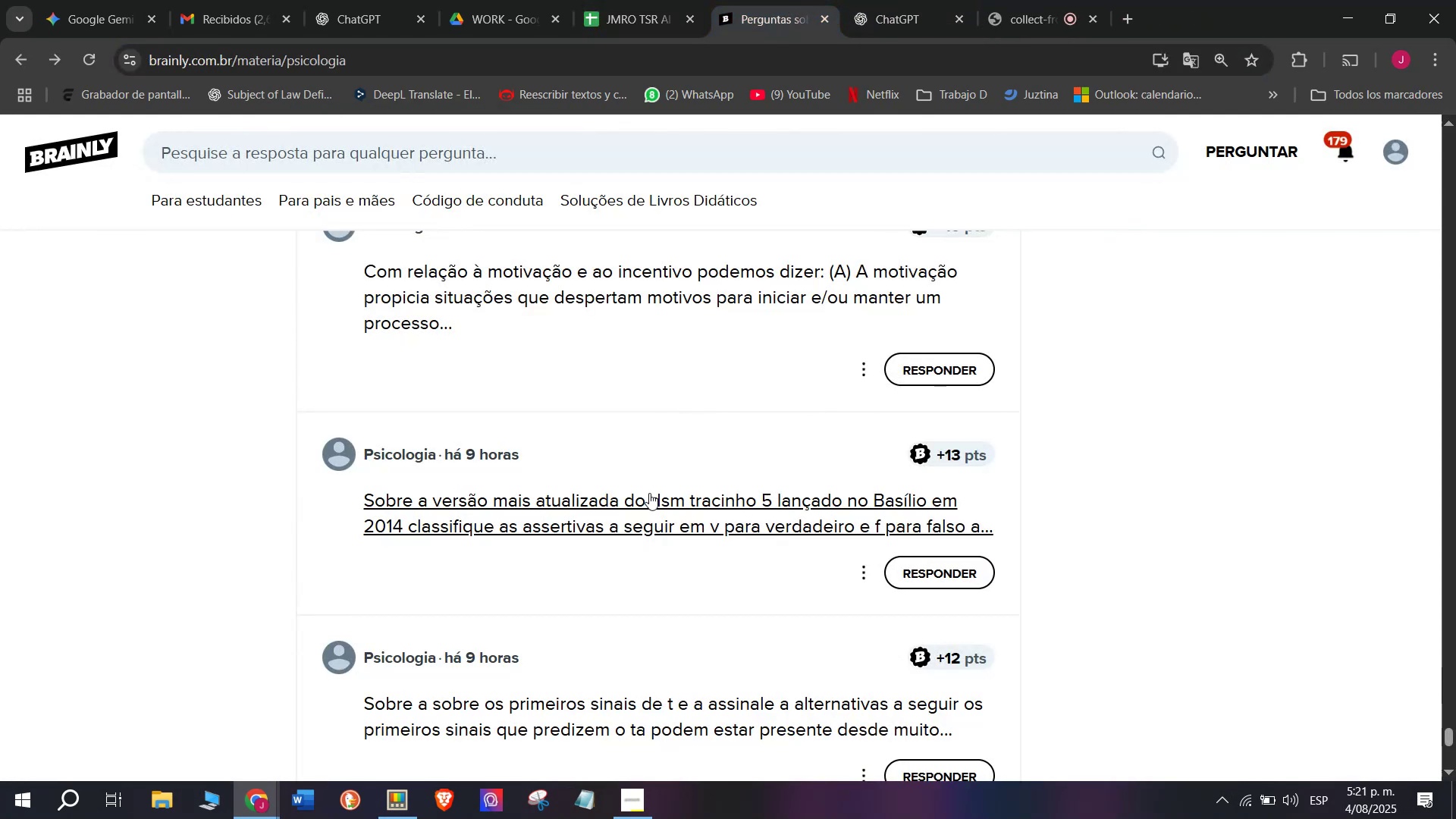 
scroll: coordinate [649, 494], scroll_direction: down, amount: 1.0
 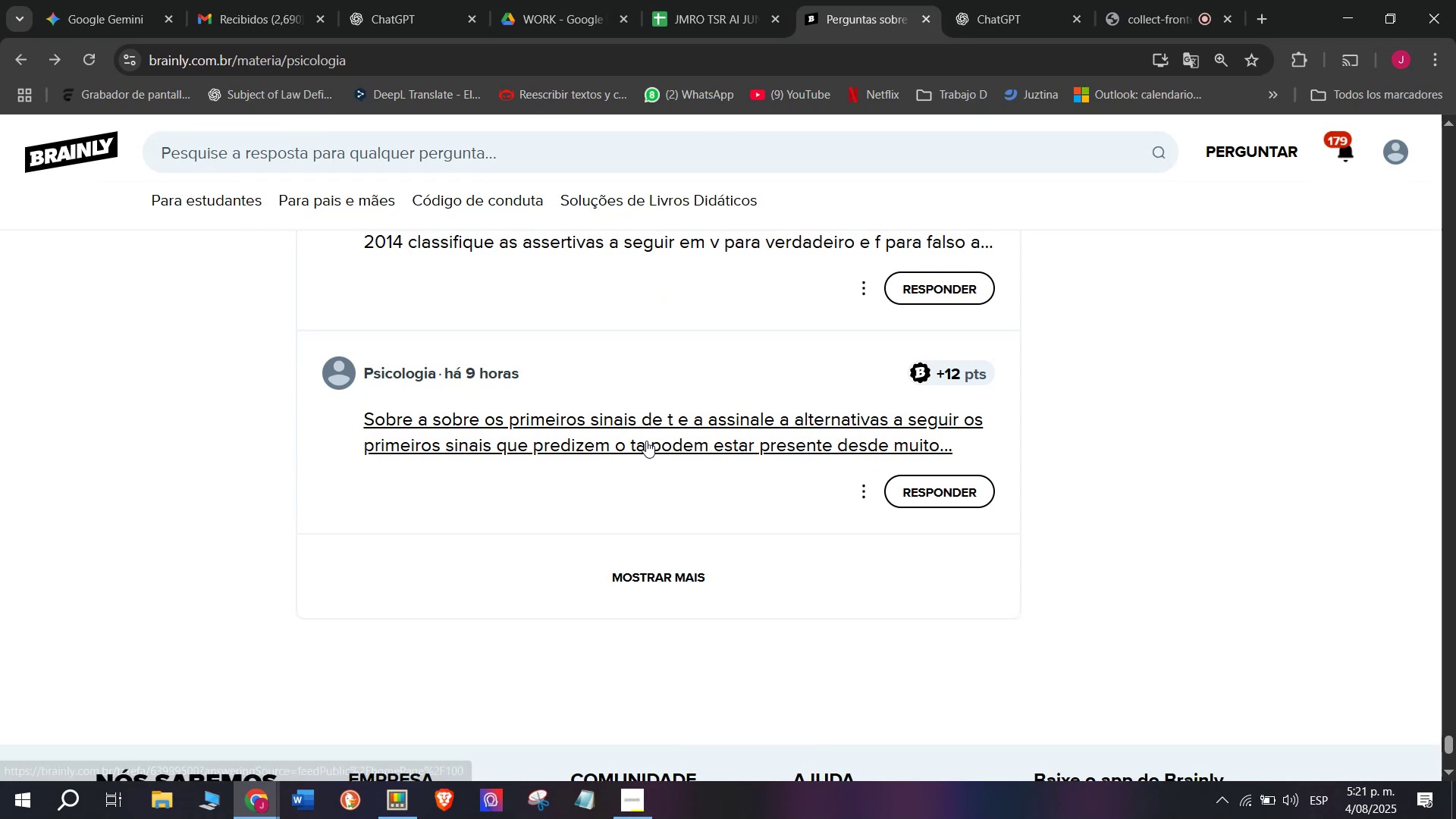 
right_click([646, 439])
 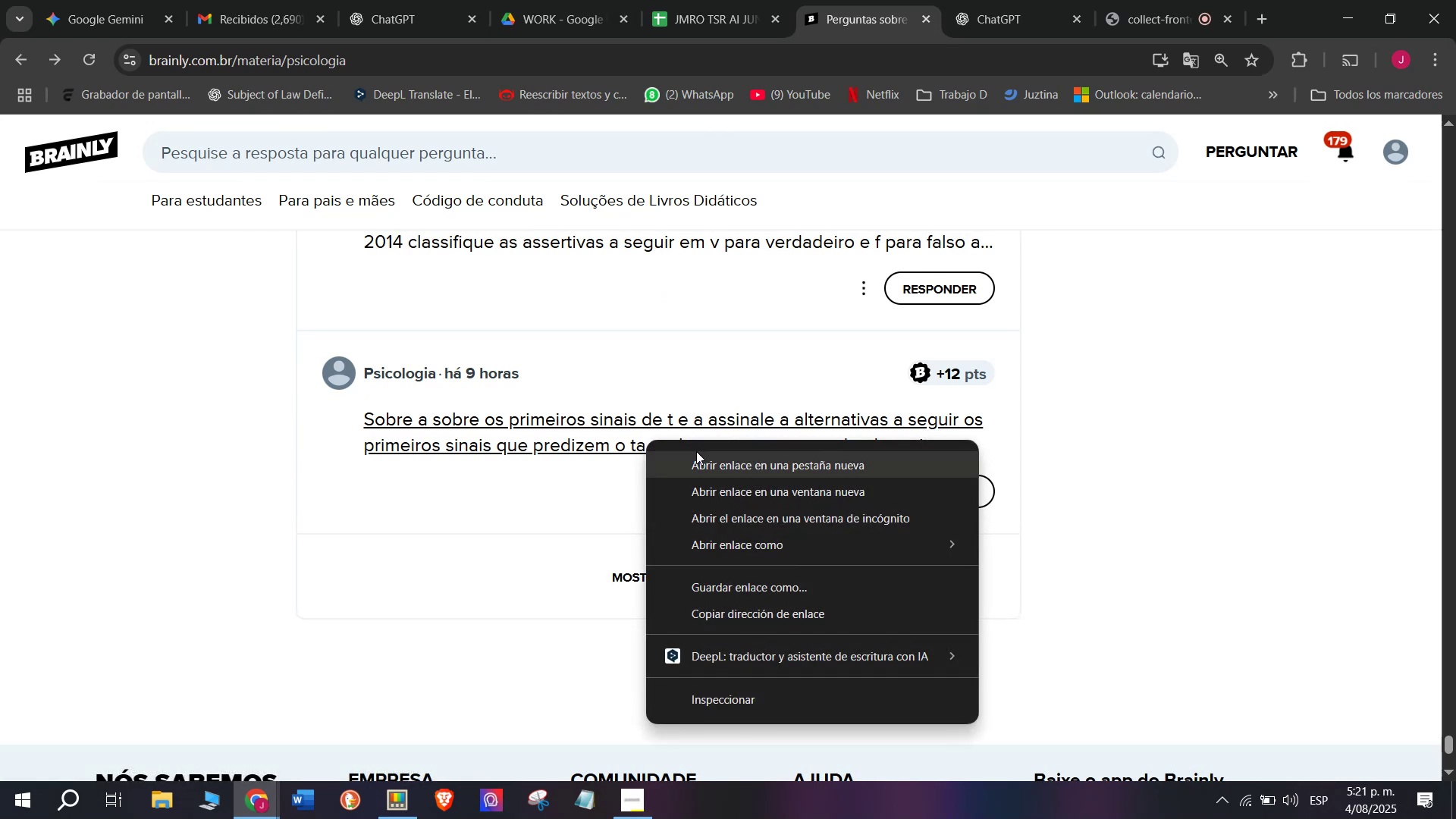 
left_click([696, 451])
 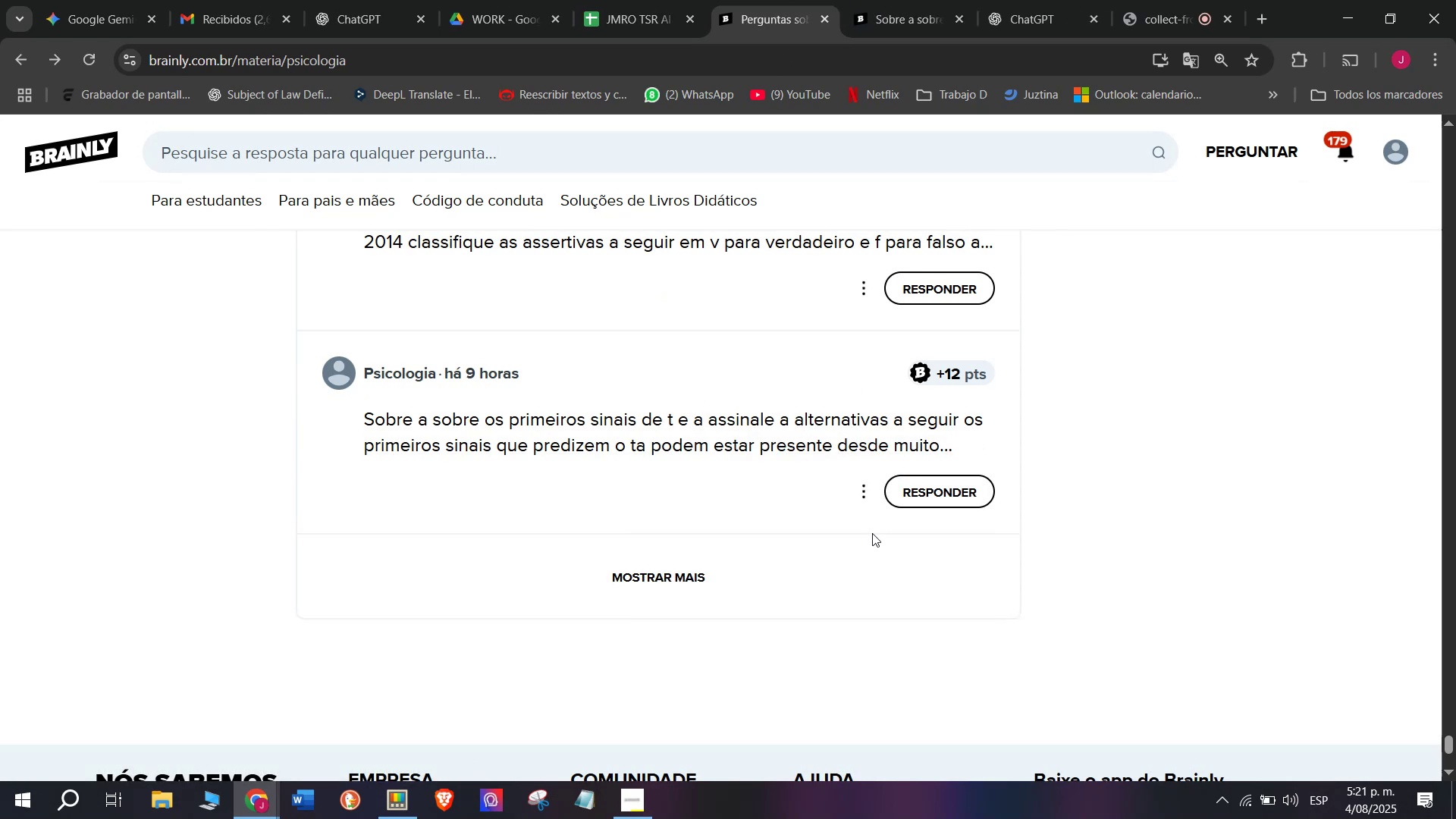 
wait(7.75)
 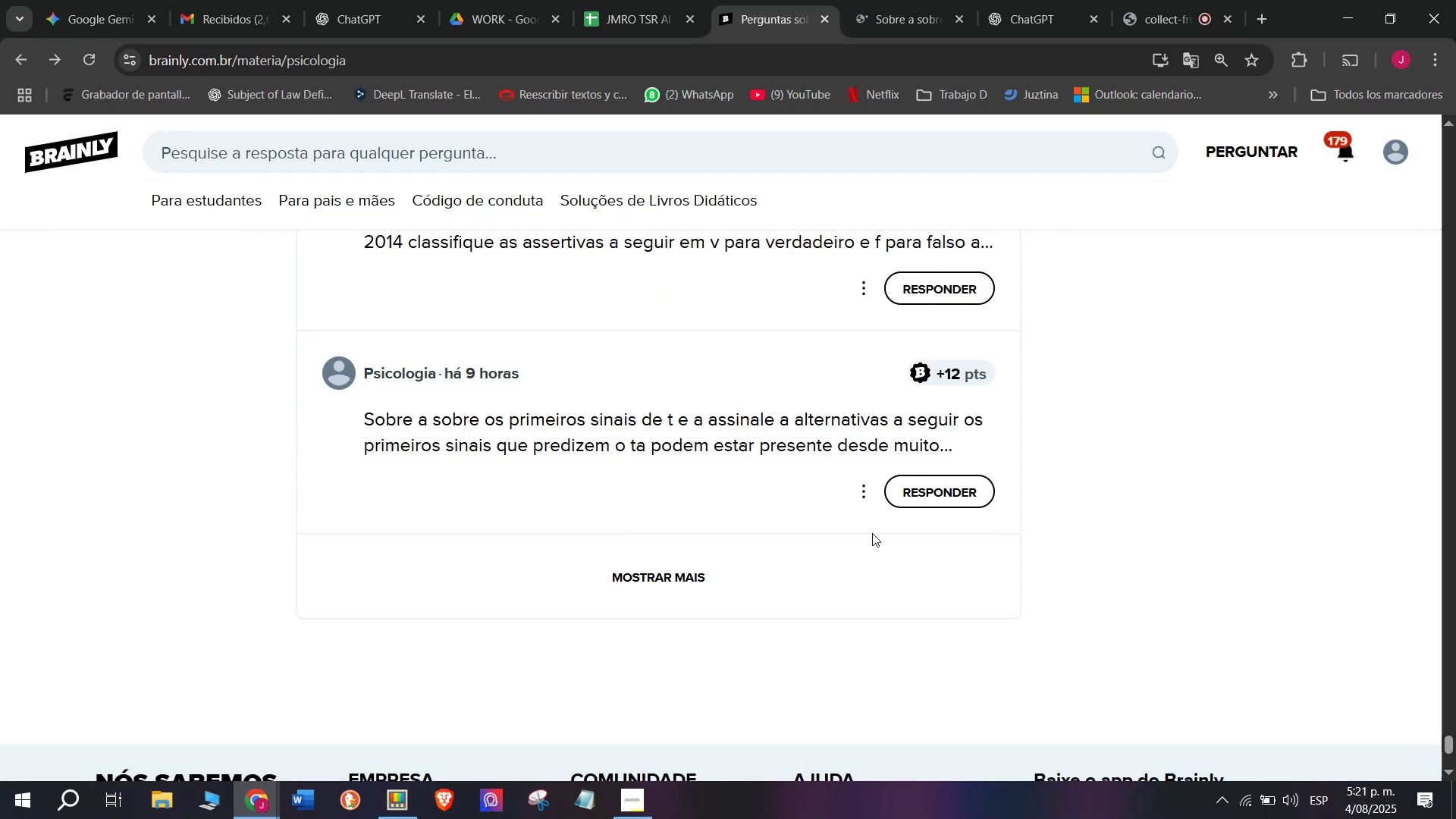 
left_click([882, 0])
 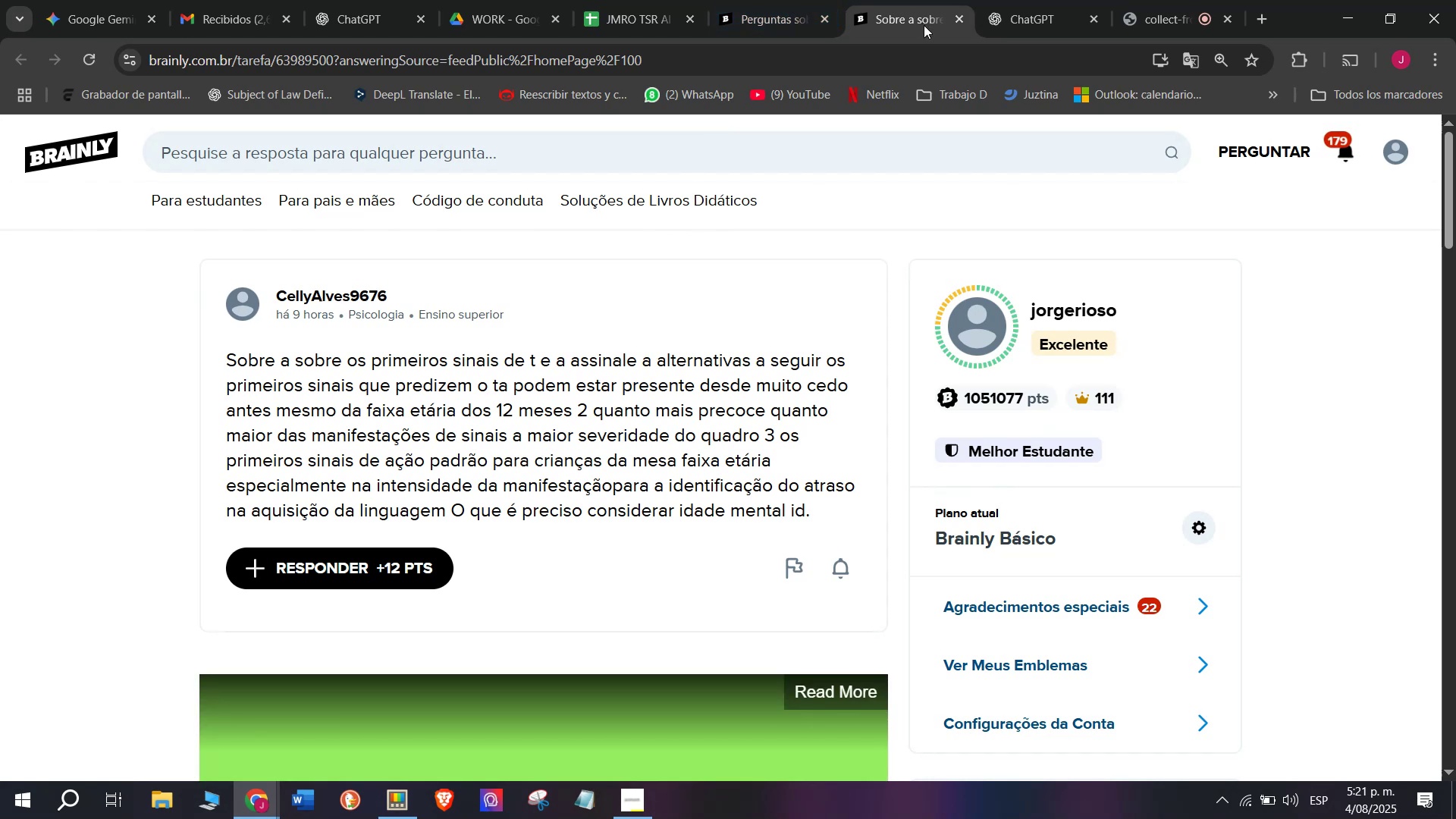 
double_click([777, 0])
 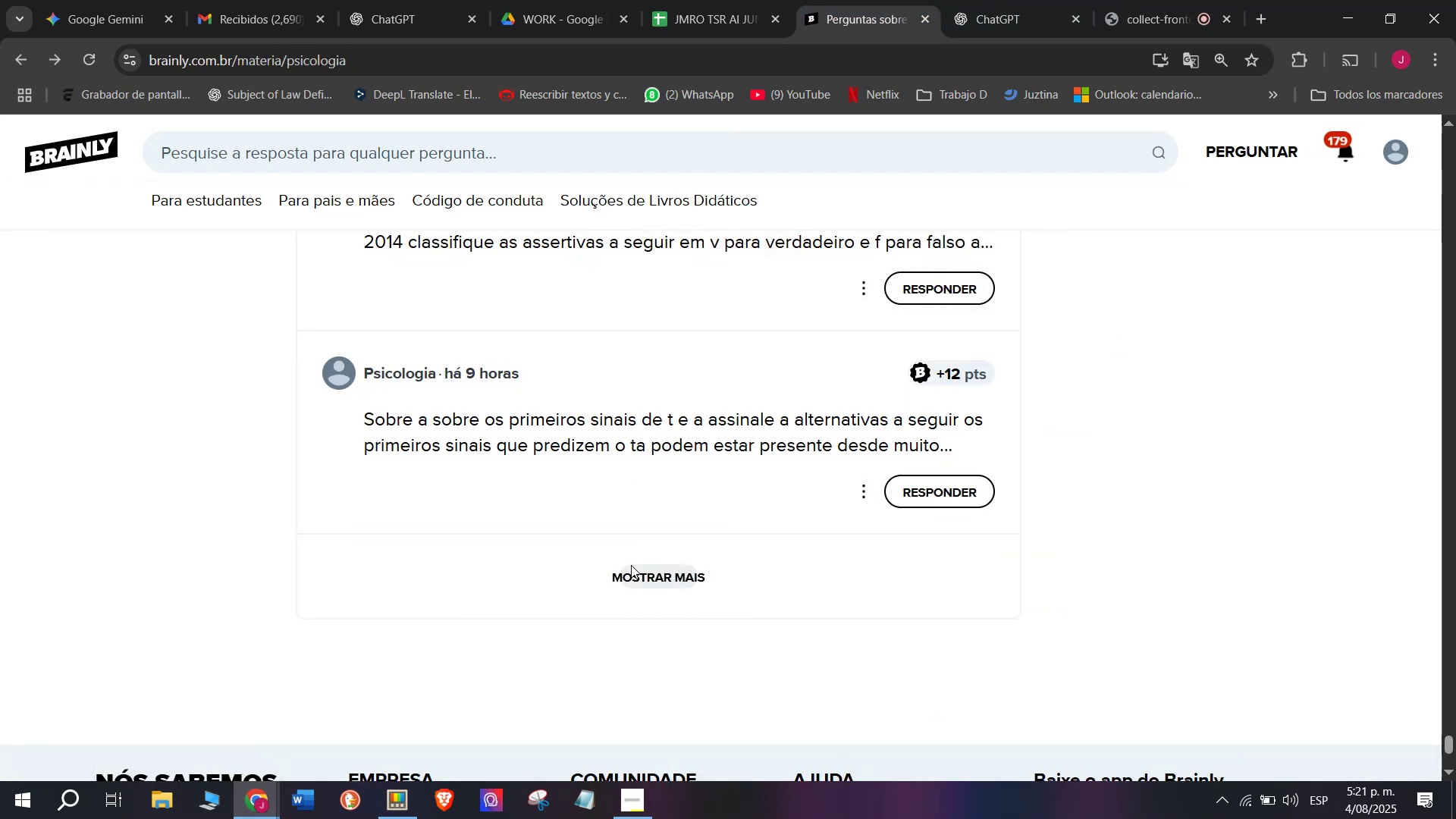 
left_click([631, 584])
 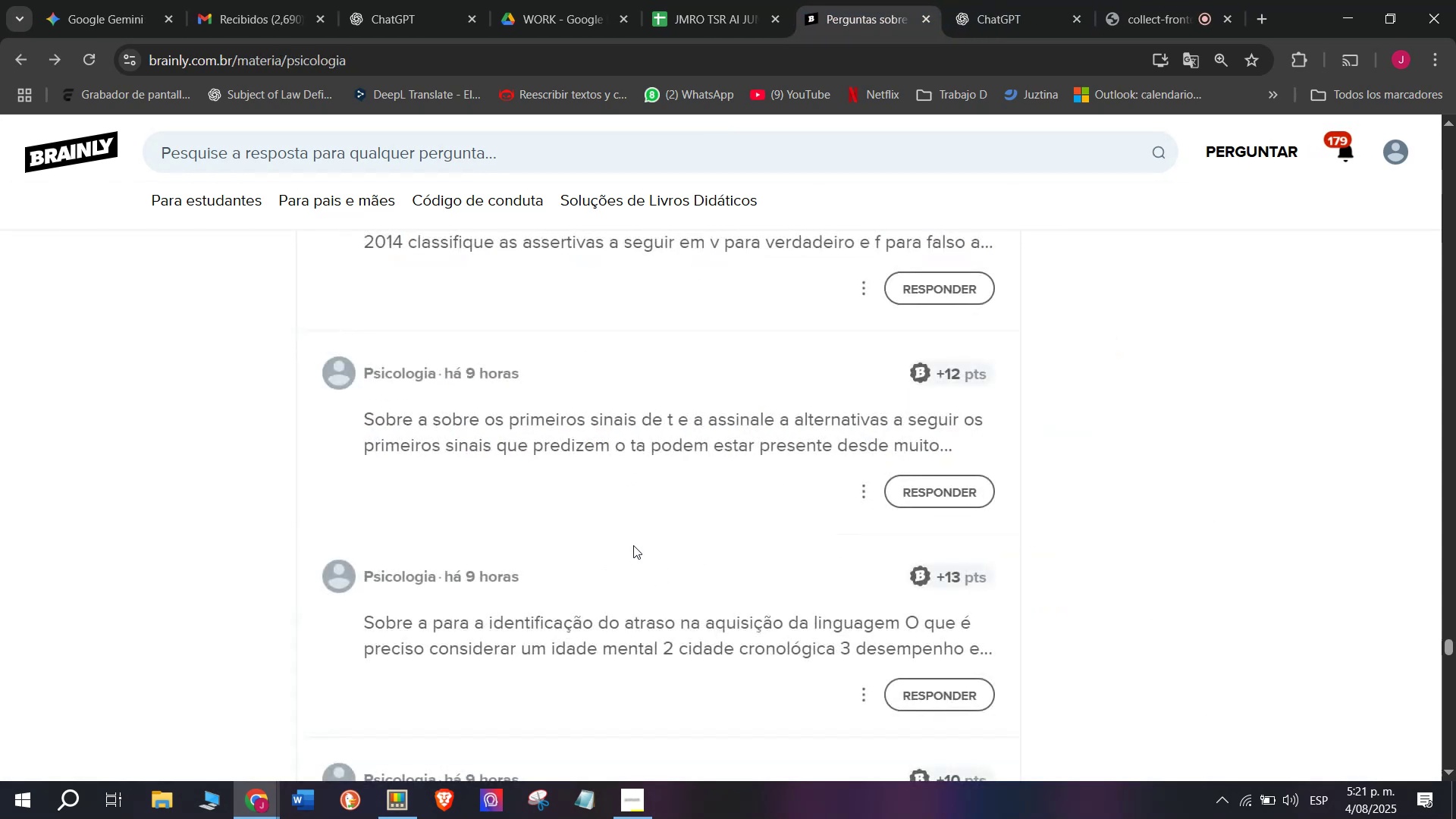 
scroll: coordinate [633, 545], scroll_direction: down, amount: 1.0
 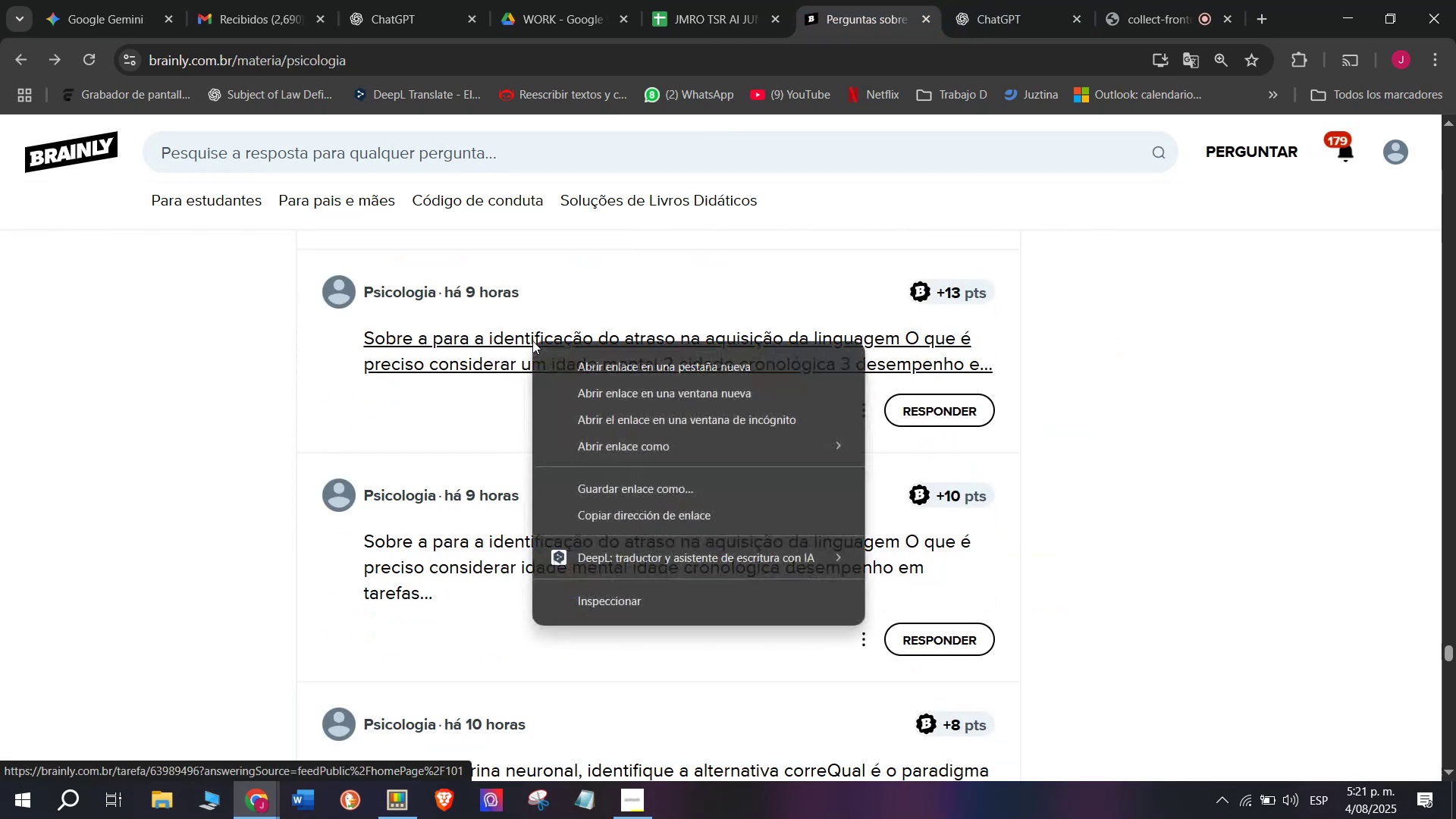 
left_click([573, 362])
 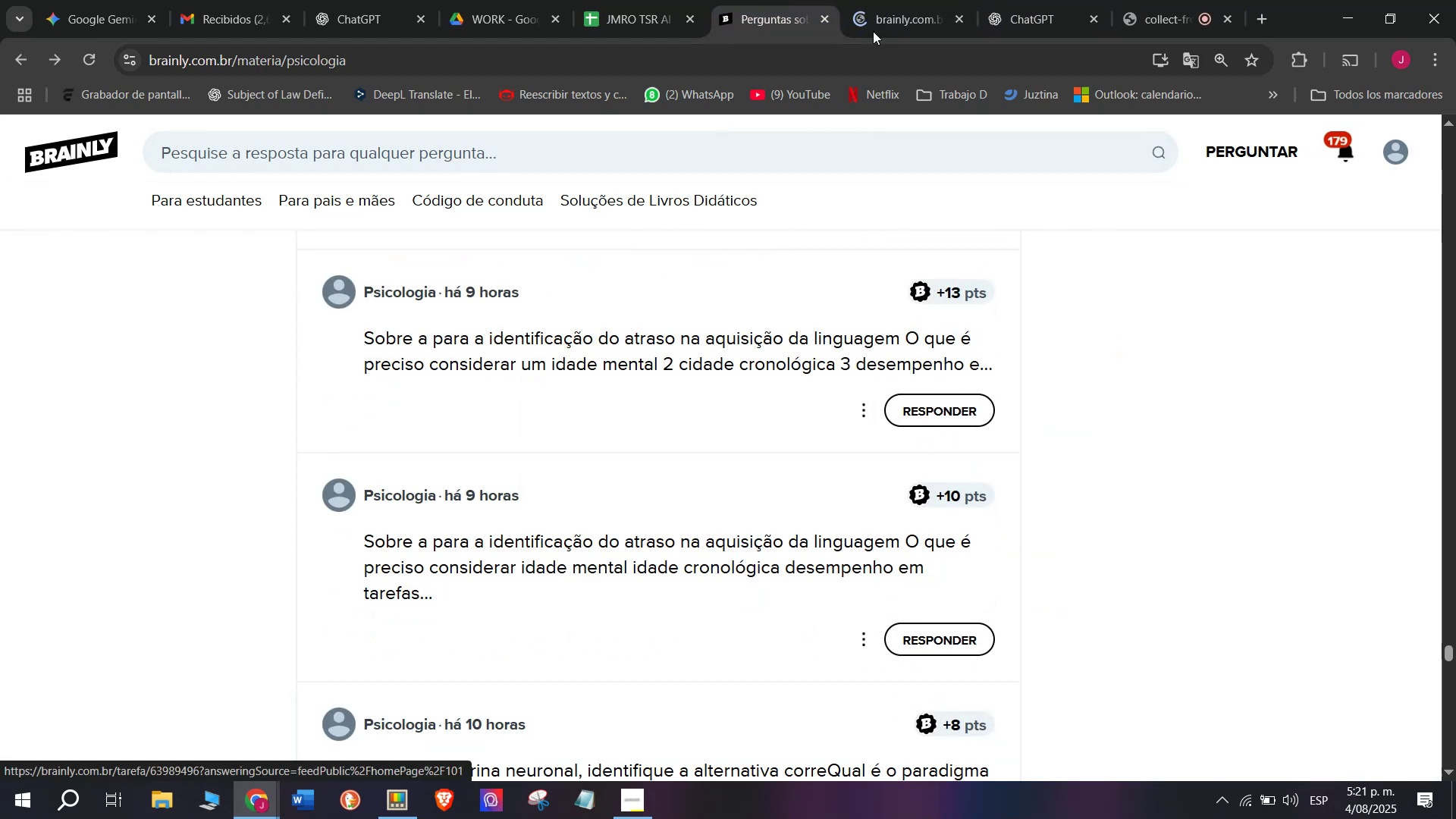 
left_click([905, 0])
 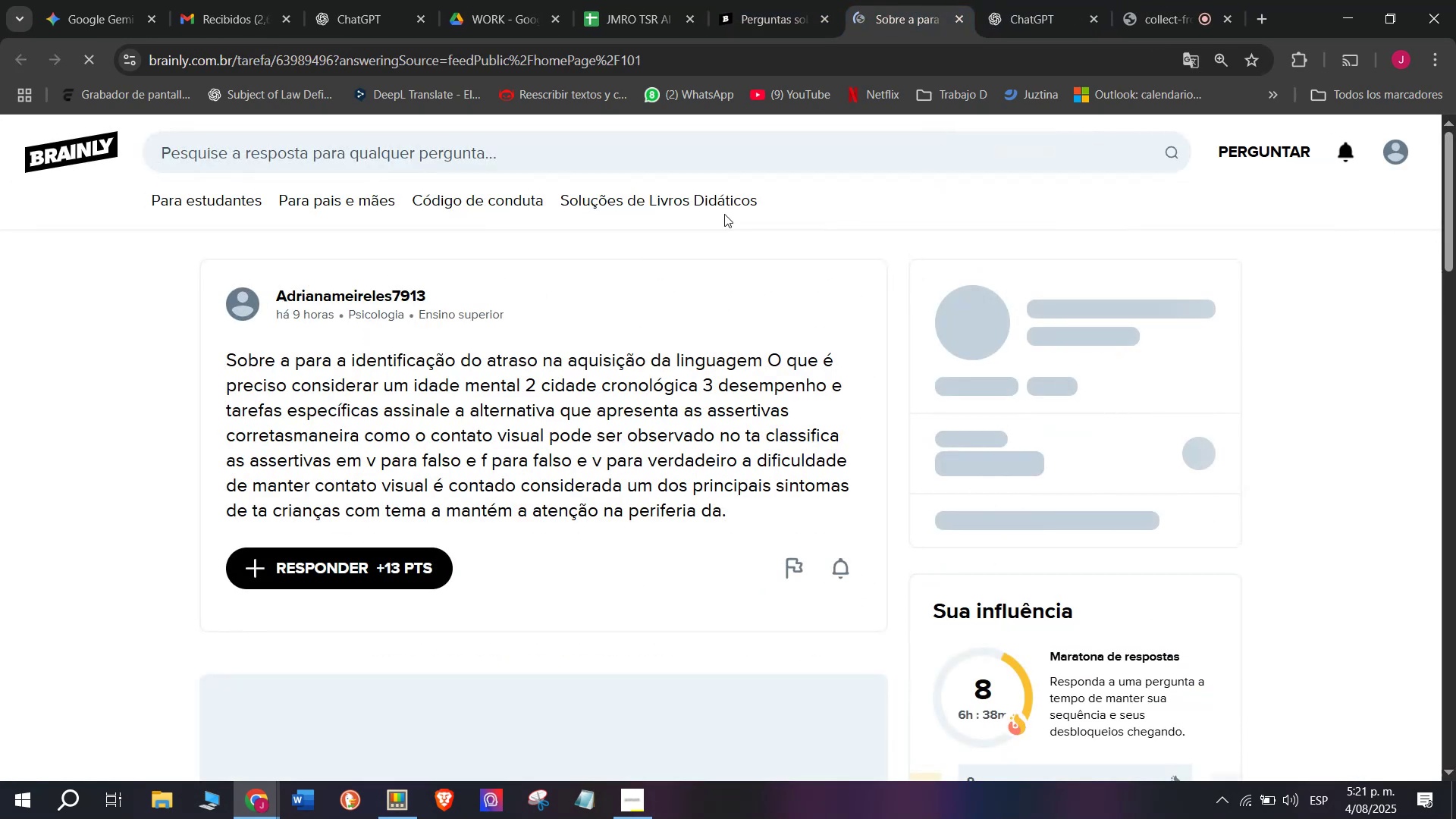 
left_click([894, 0])
 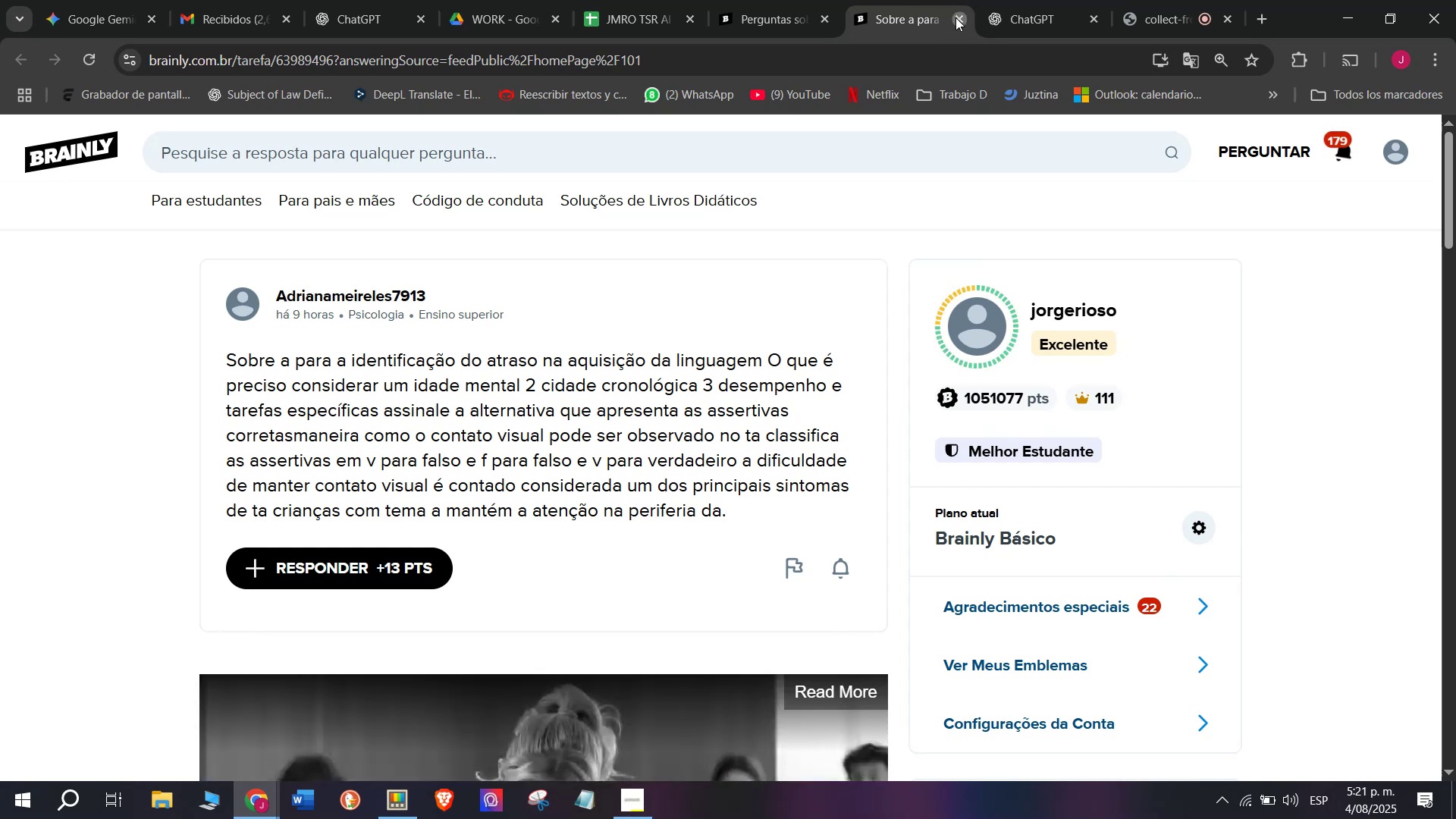 
double_click([787, 0])
 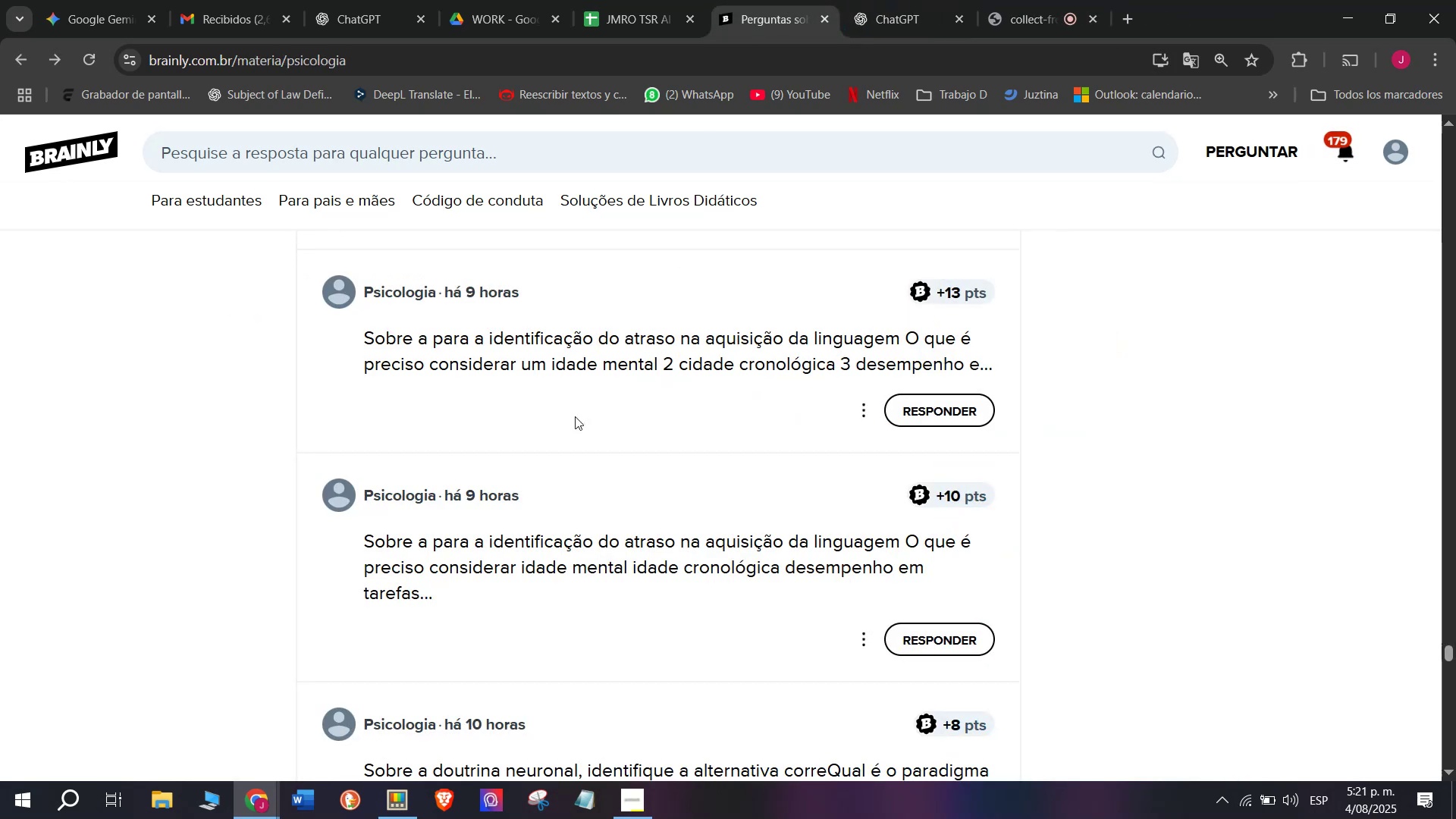 
scroll: coordinate [569, 433], scroll_direction: down, amount: 1.0
 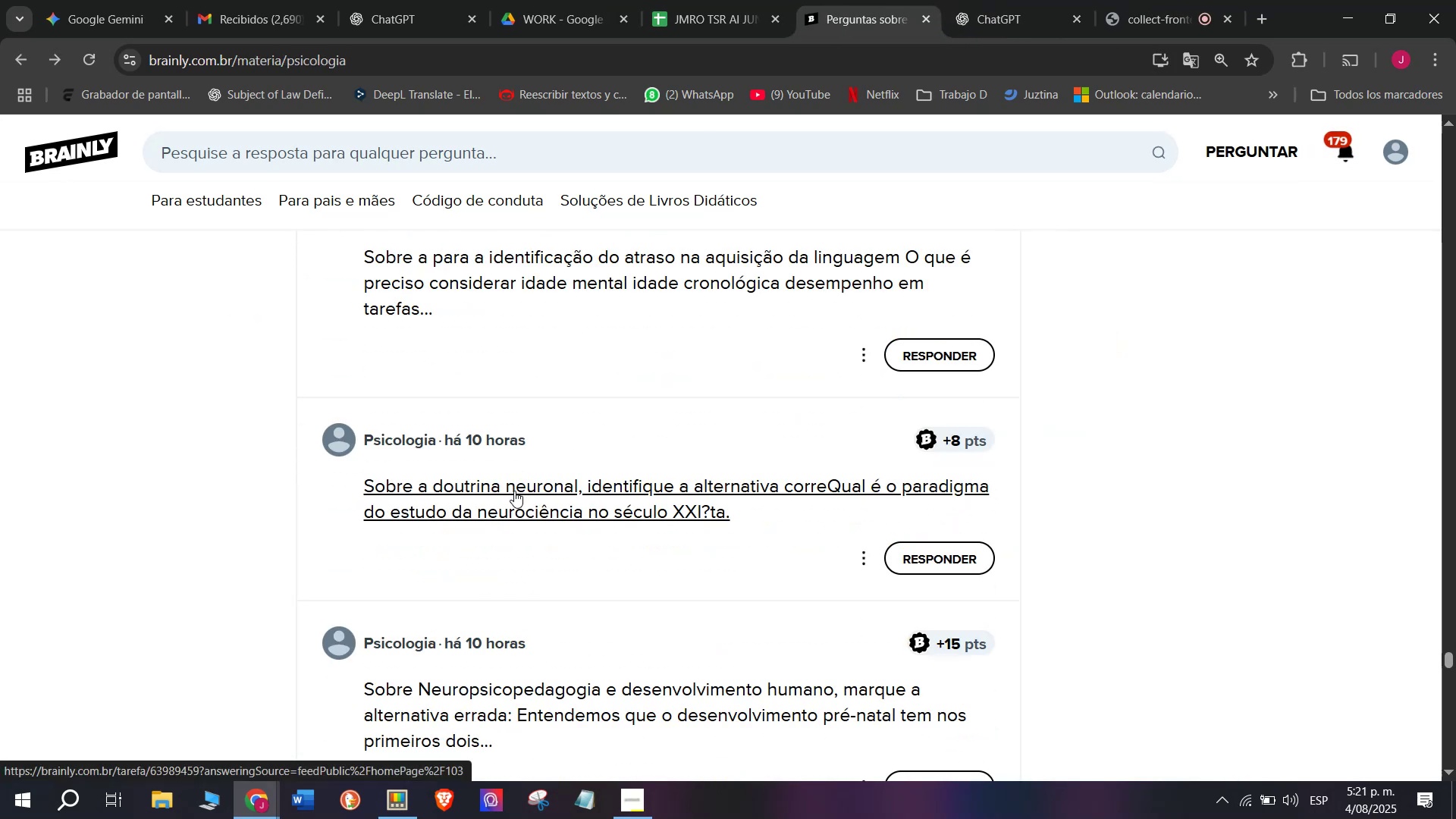 
right_click([514, 491])
 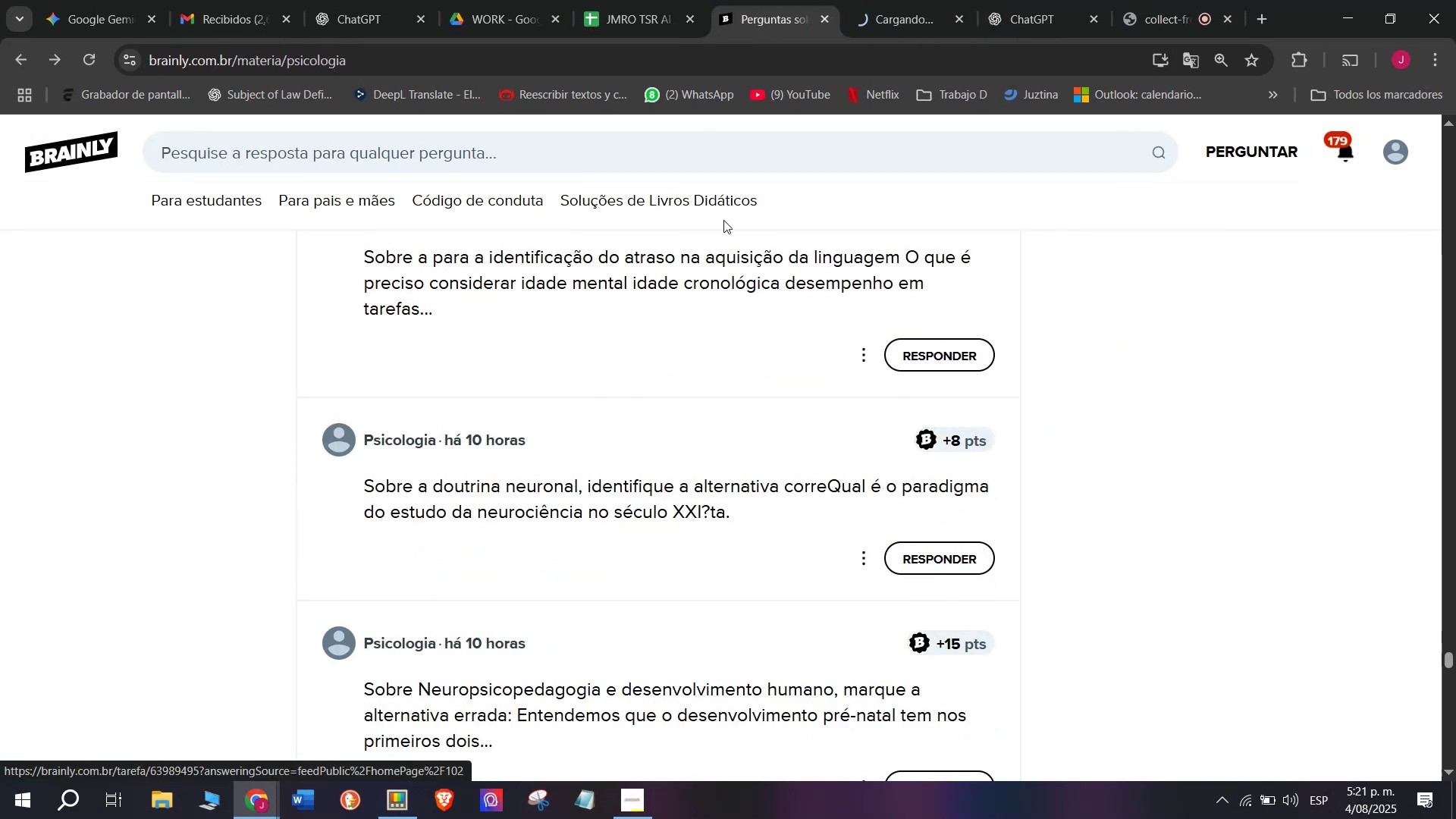 
left_click([901, 0])
 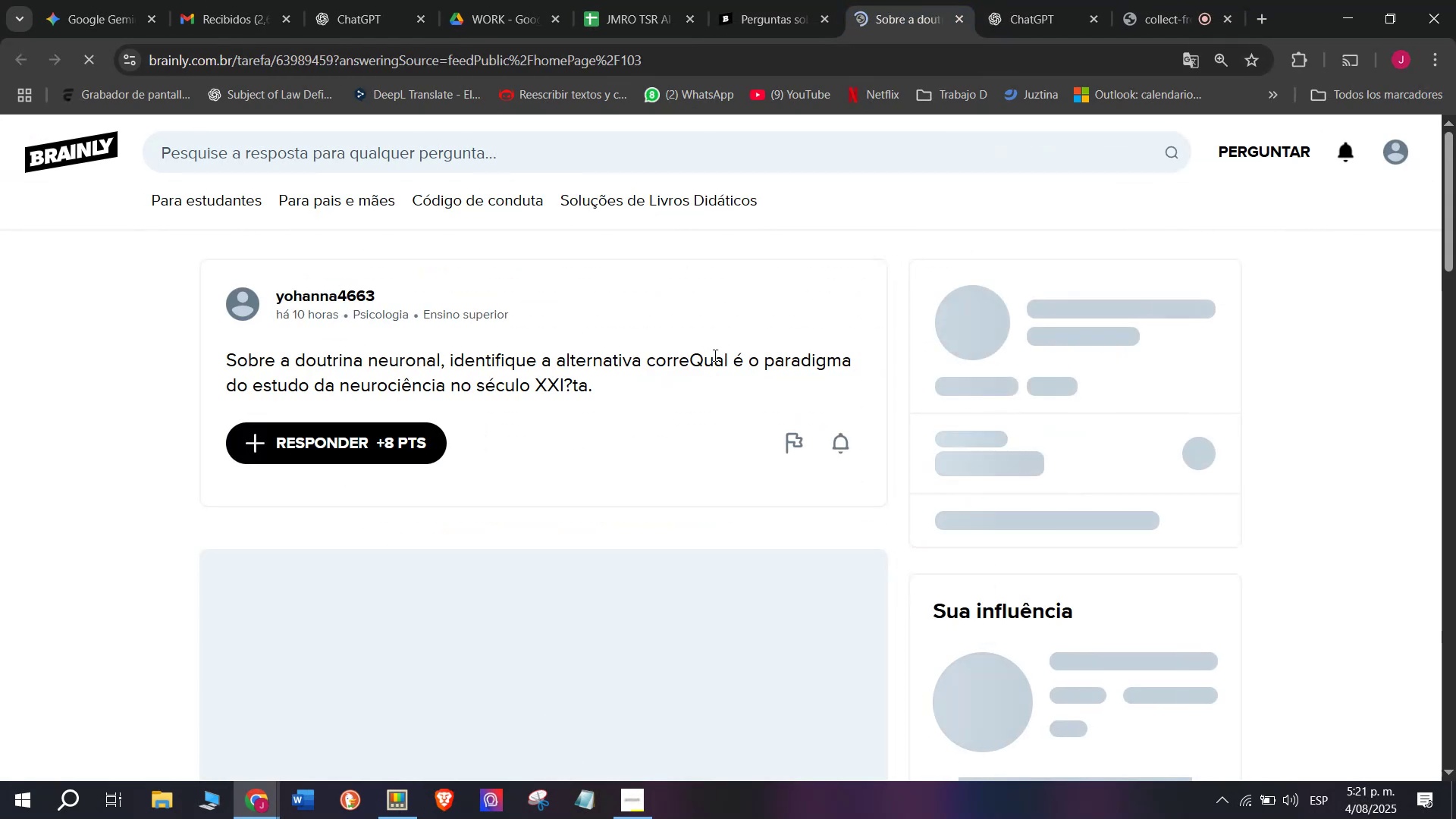 
mouse_move([622, 429])
 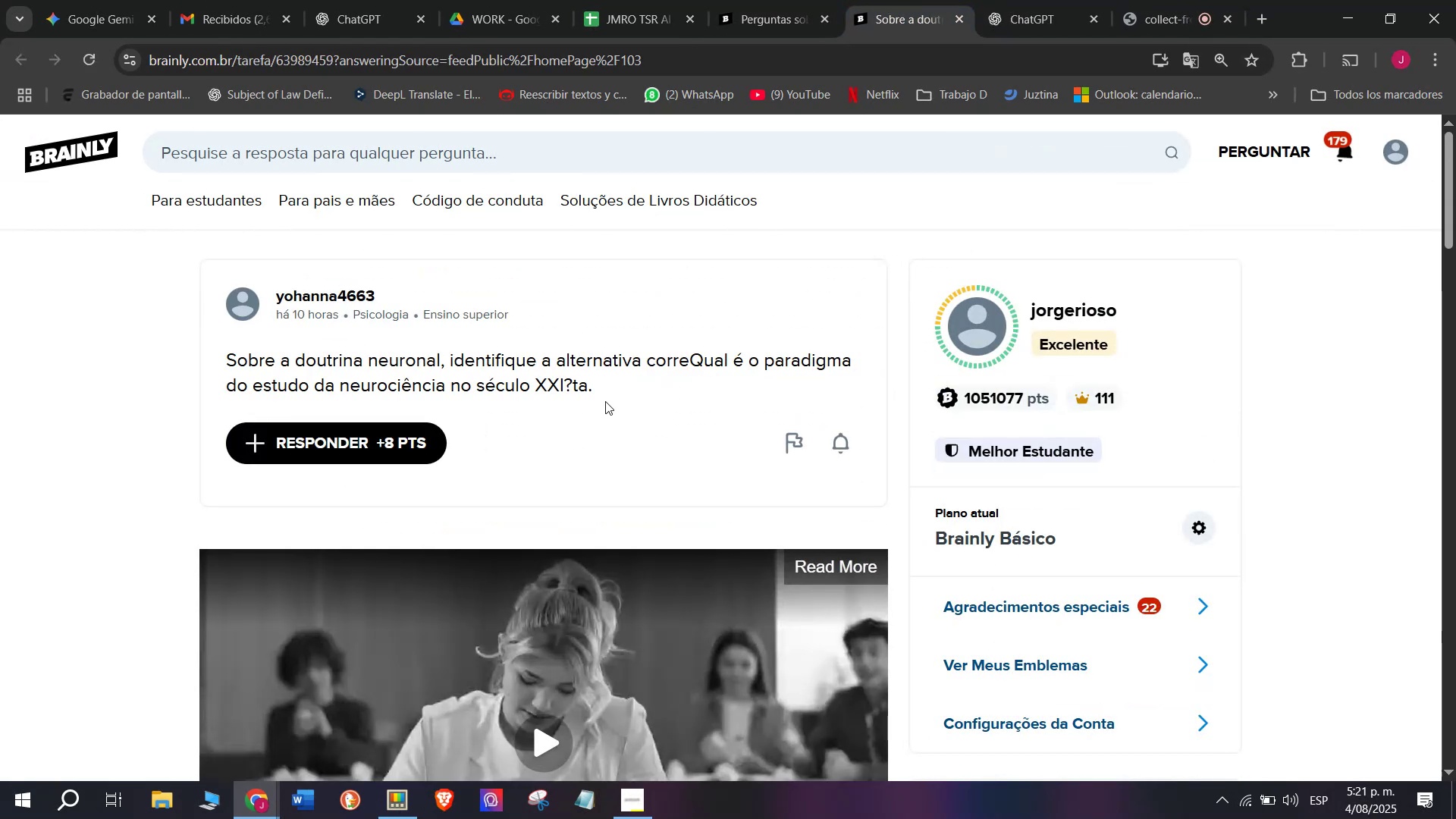 
left_click_drag(start_coordinate=[605, 400], to_coordinate=[225, 359])
 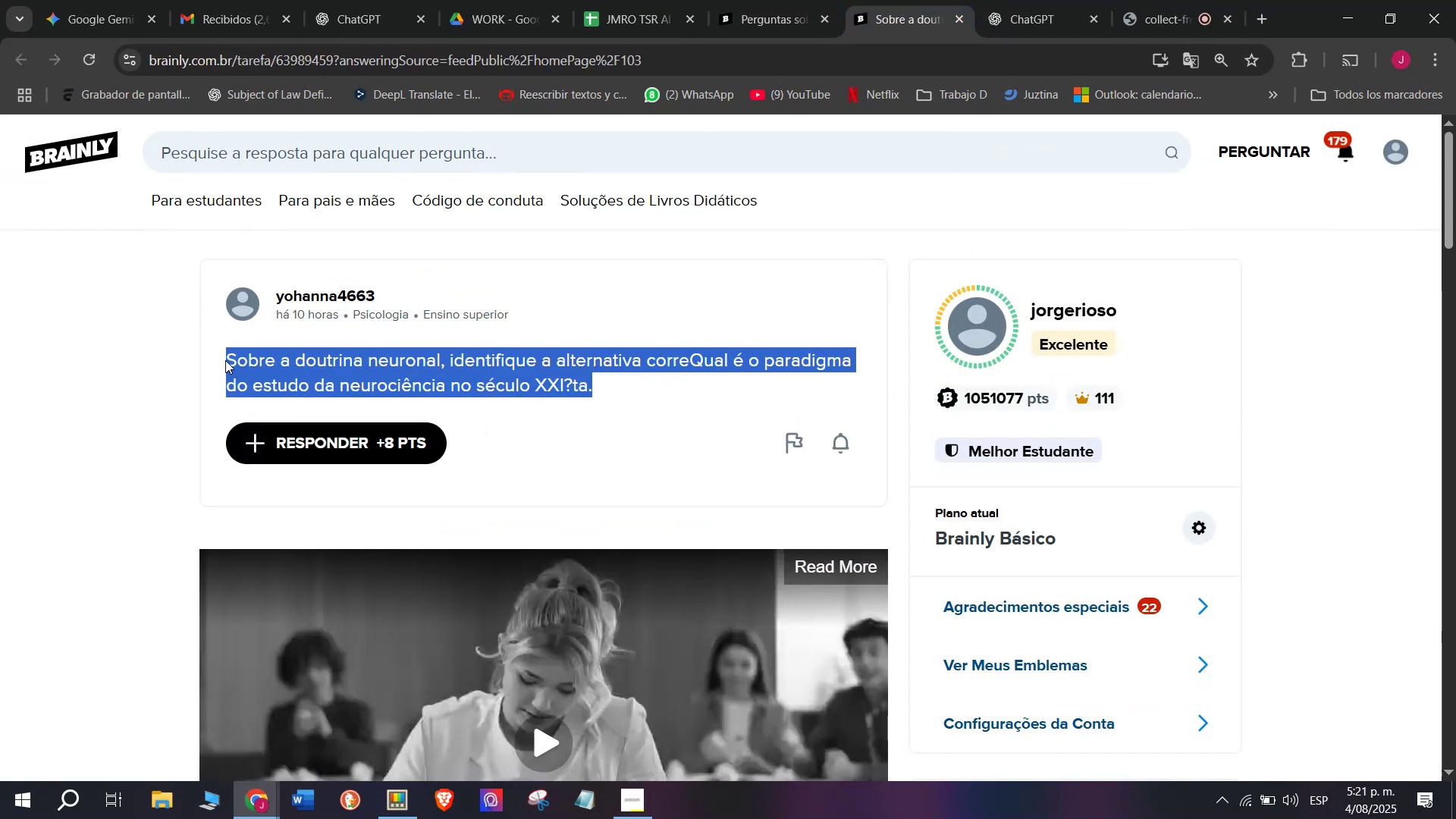 
key(Control+C)
 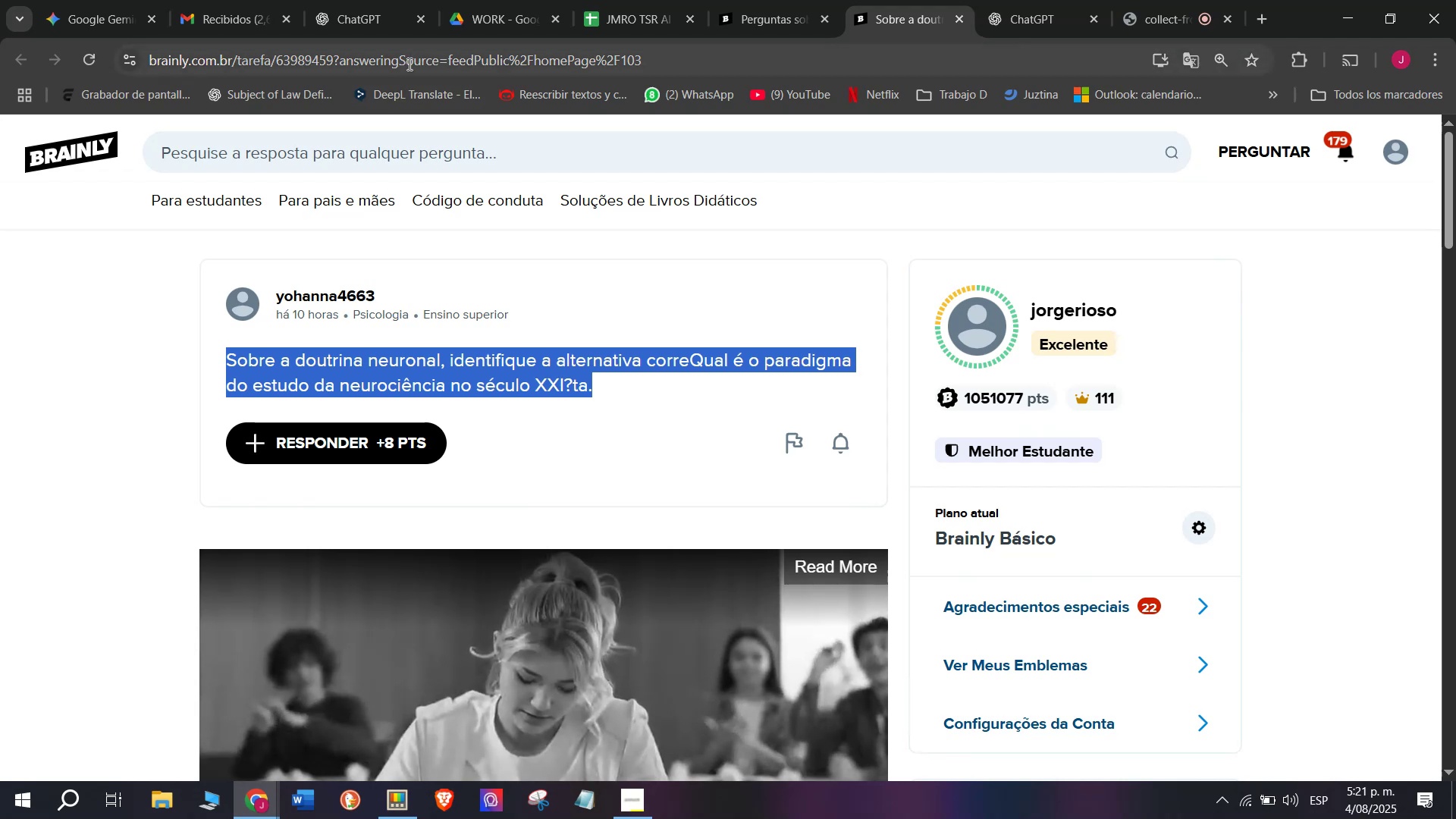 
double_click([412, 57])
 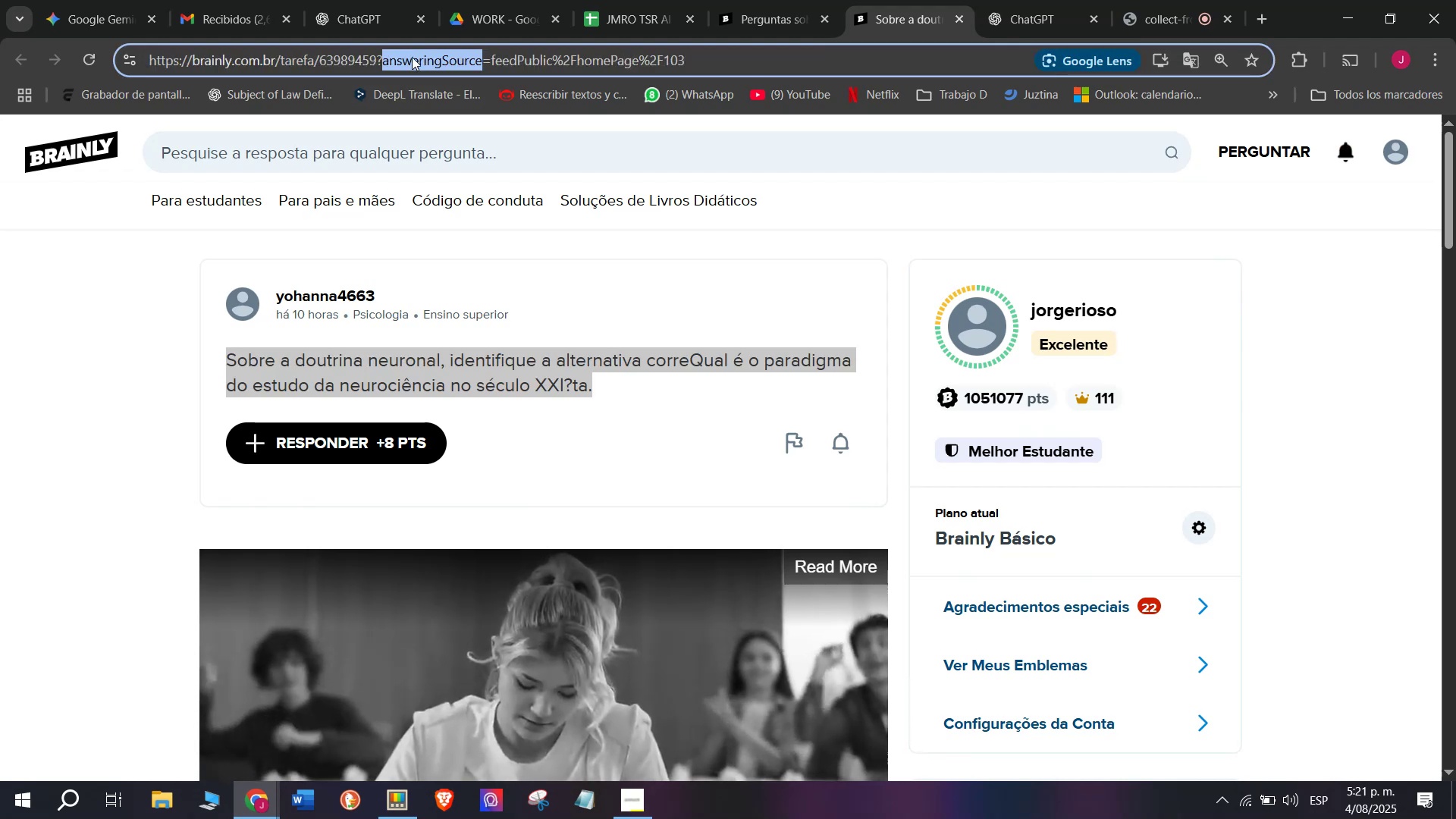 
triple_click([412, 57])
 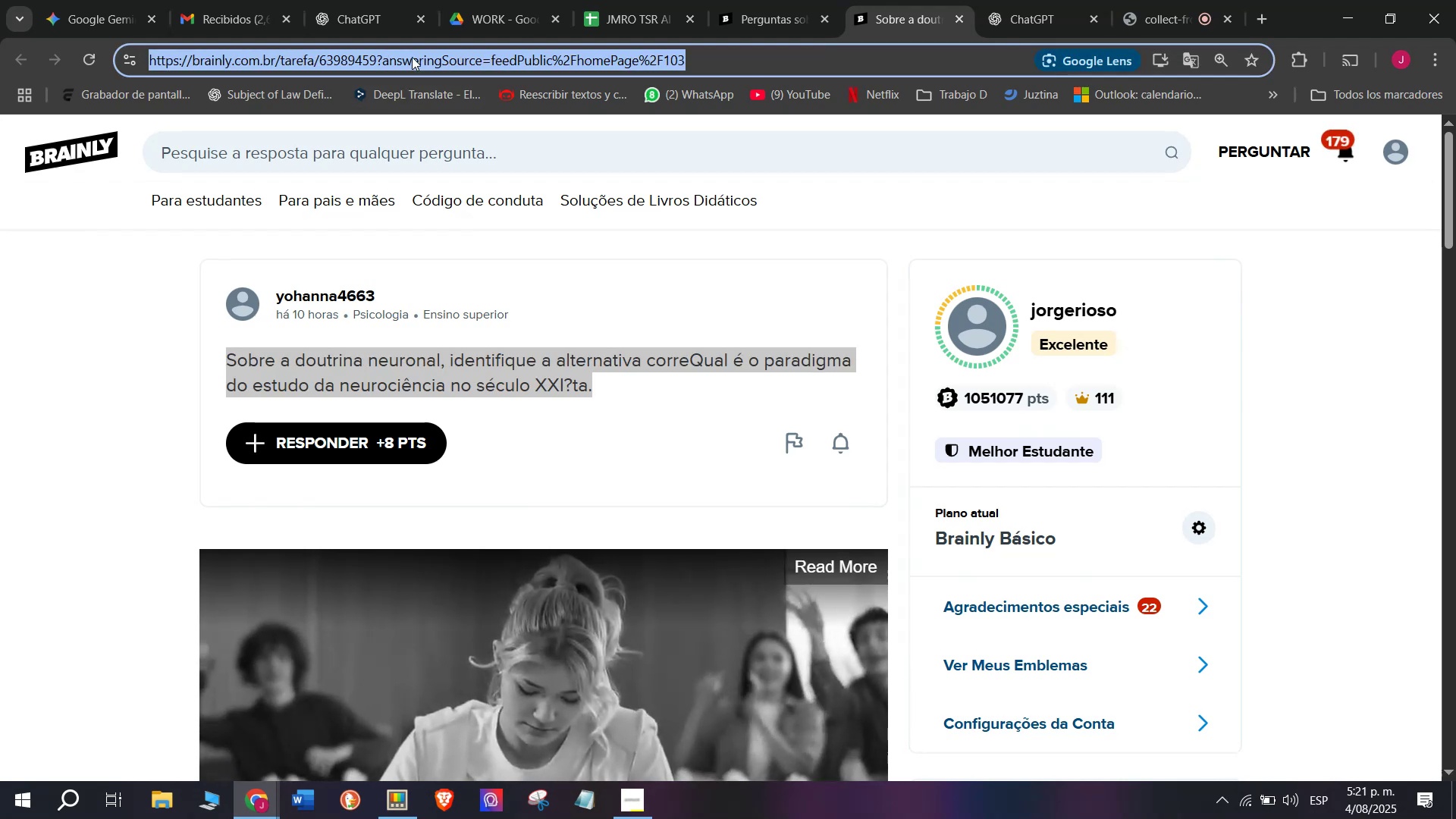 
key(Control+C)
 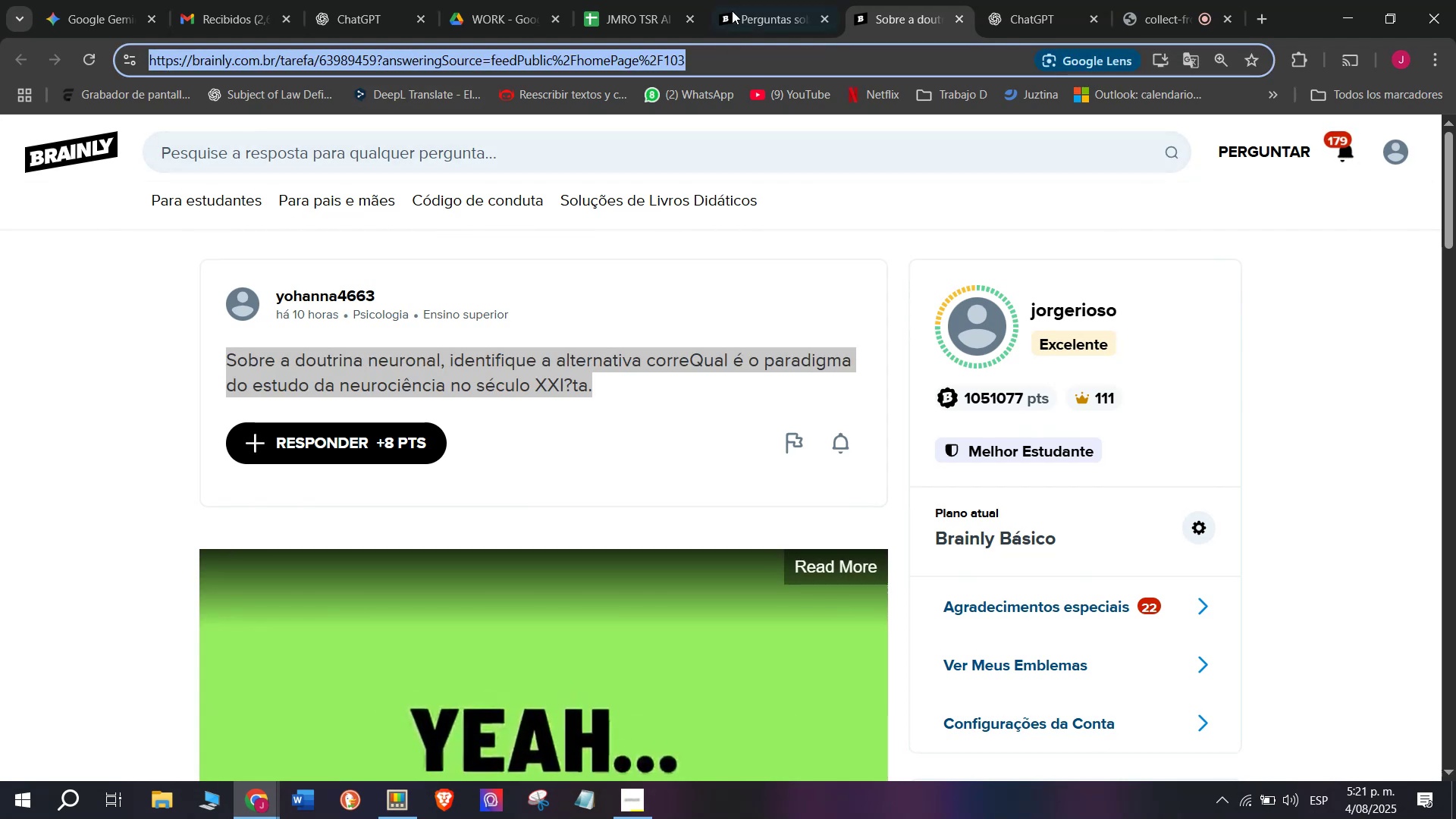 
left_click([753, 0])
 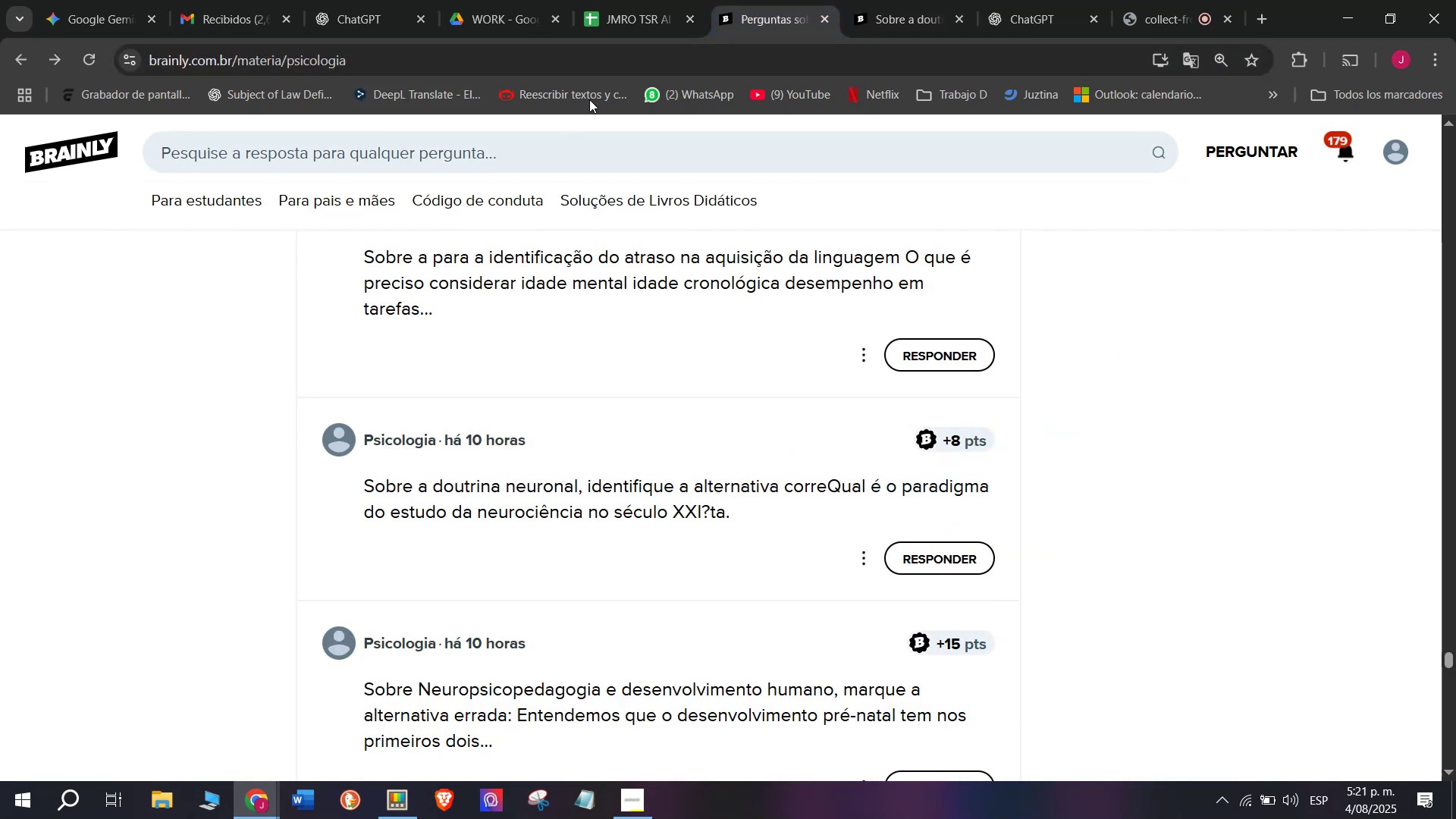 
left_click([613, 0])
 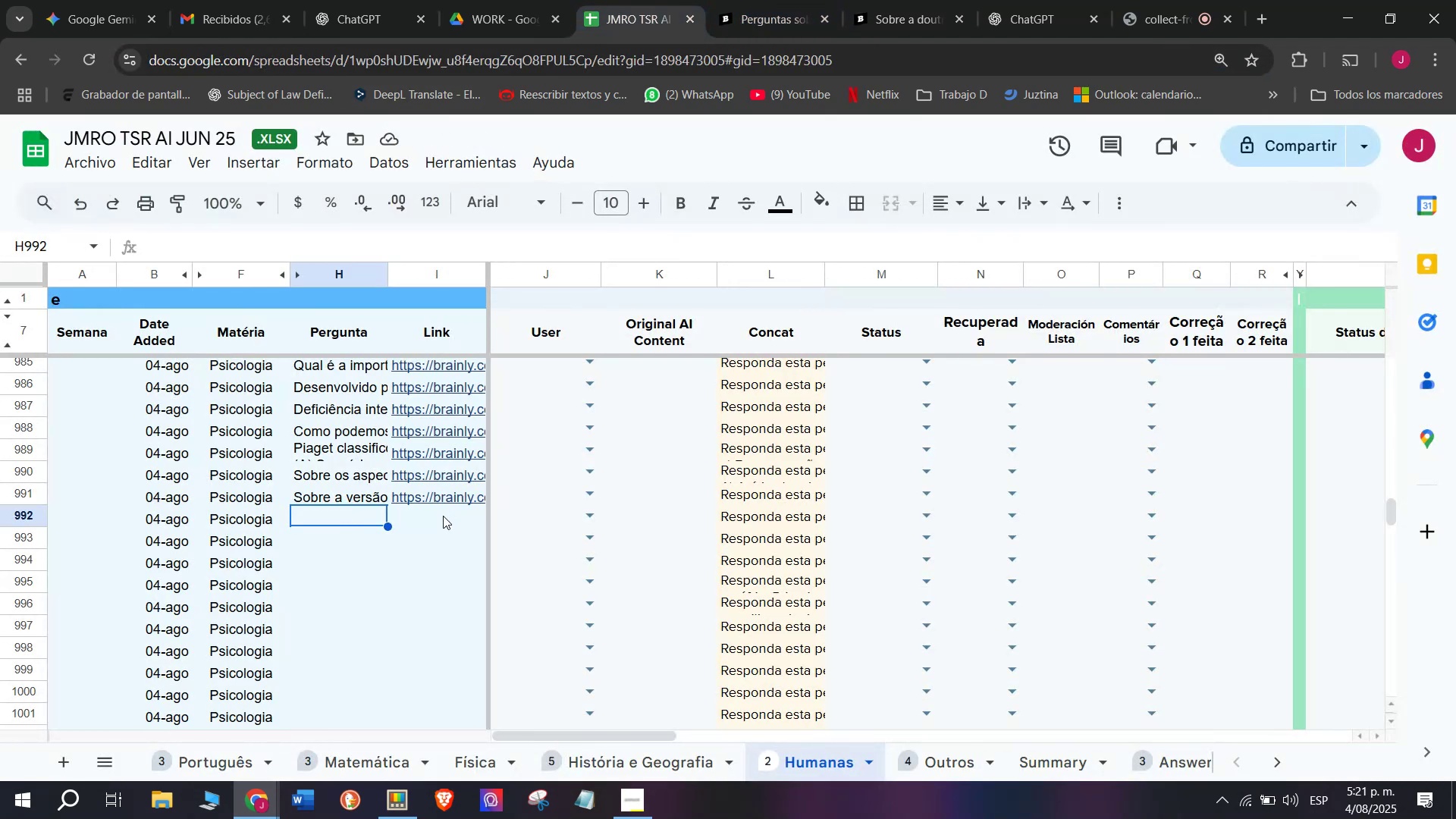 
double_click([443, 519])
 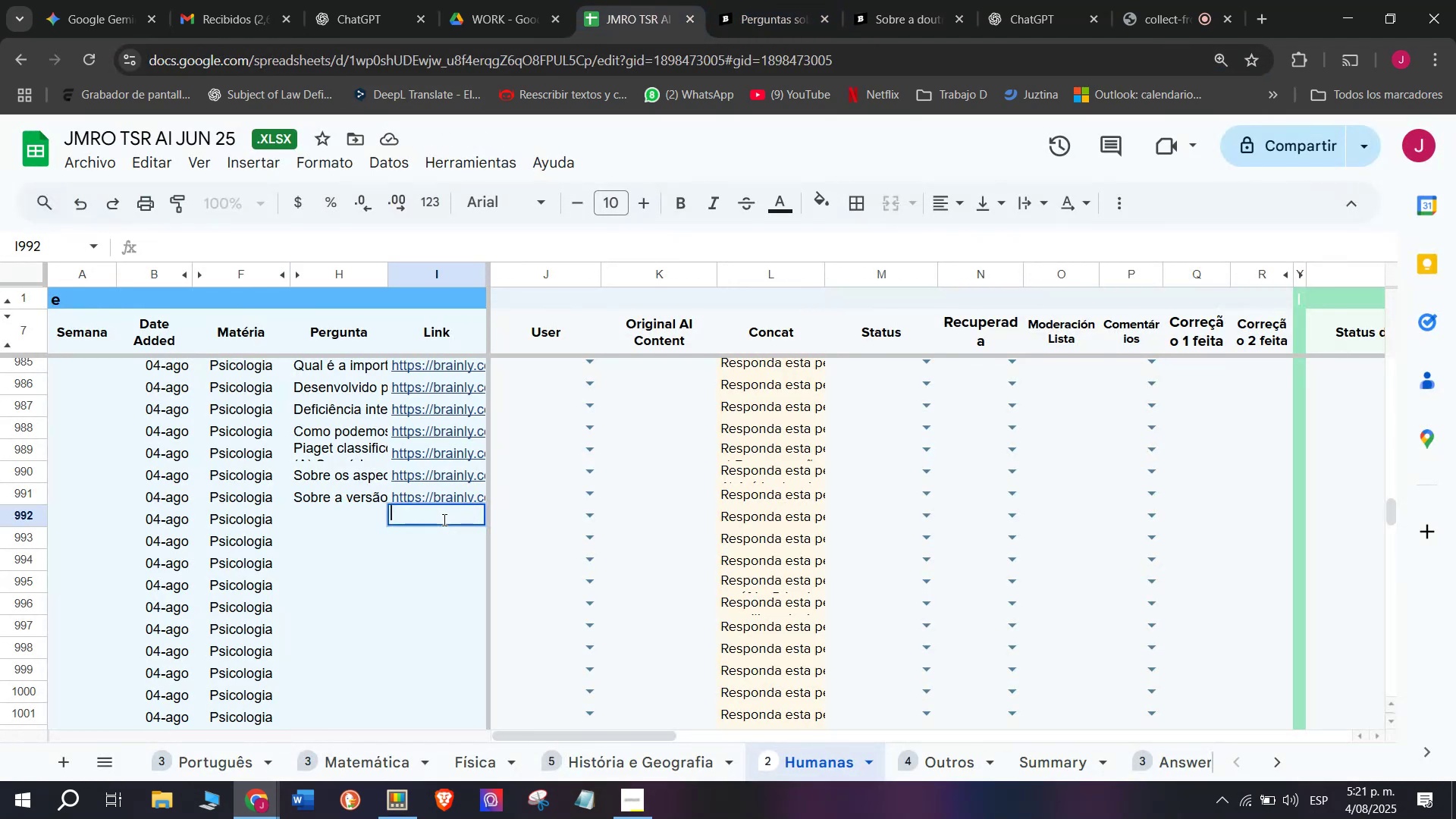 
key(Control+V)
 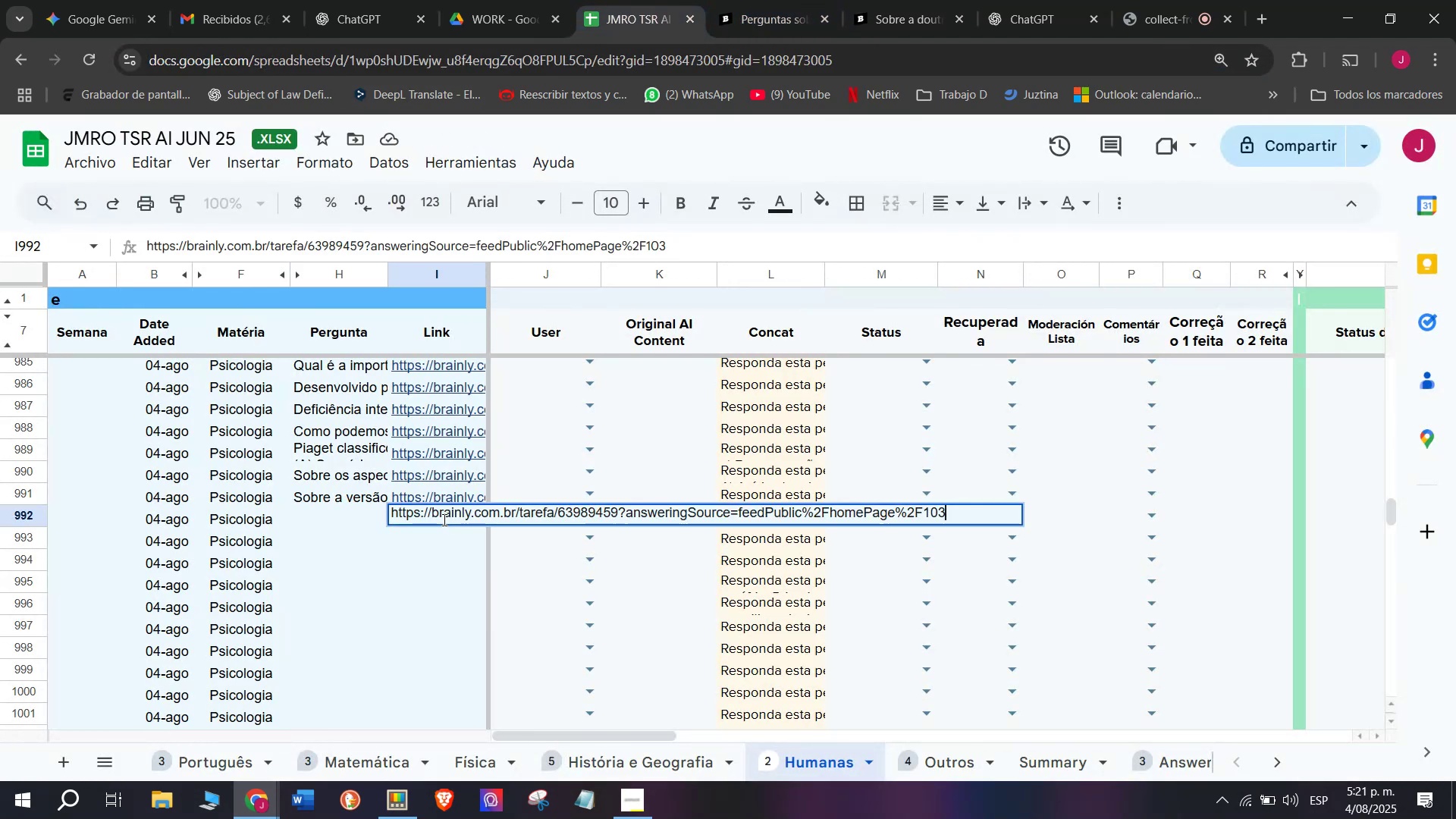 
key(Enter)
 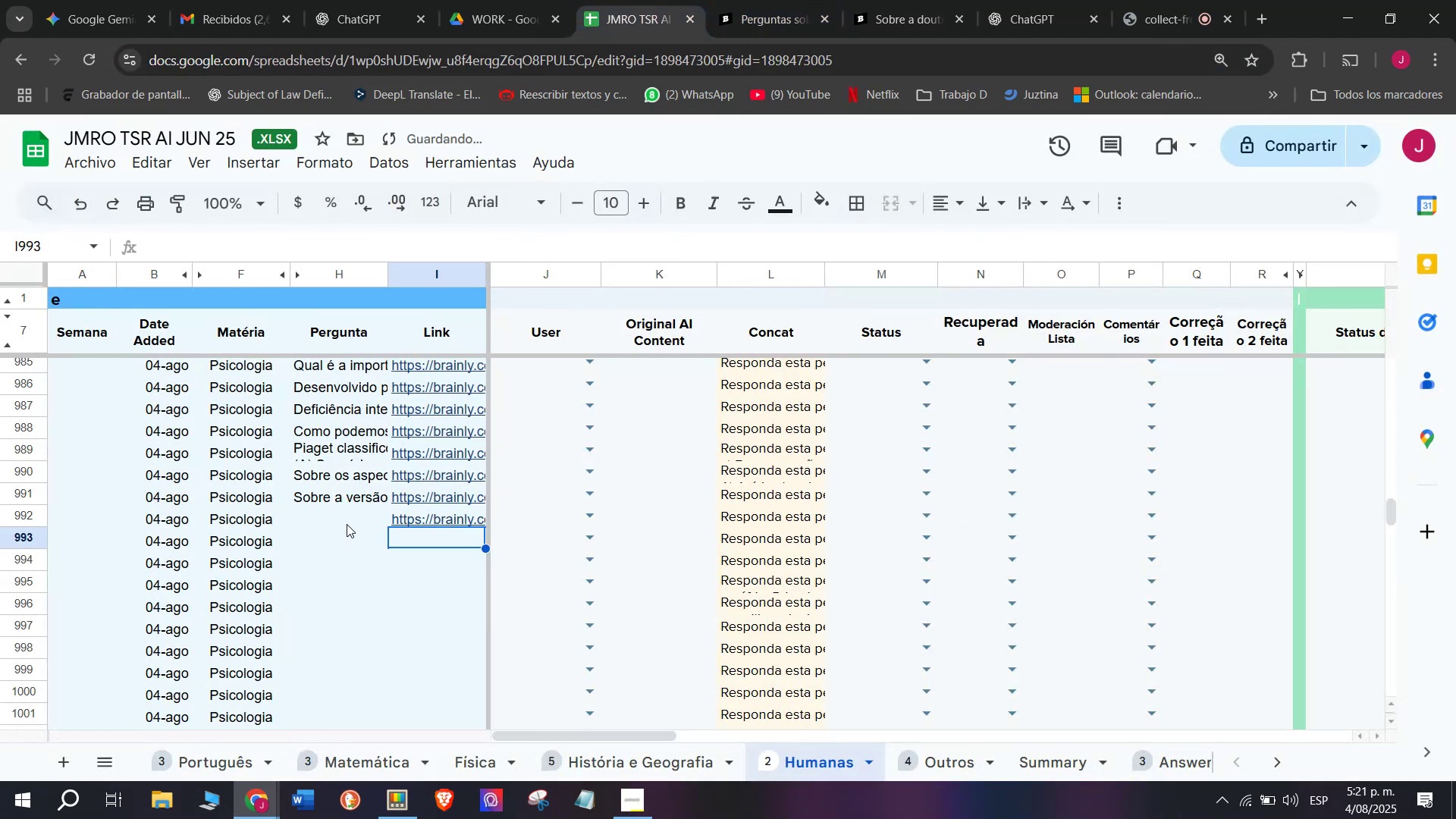 
double_click([347, 524])
 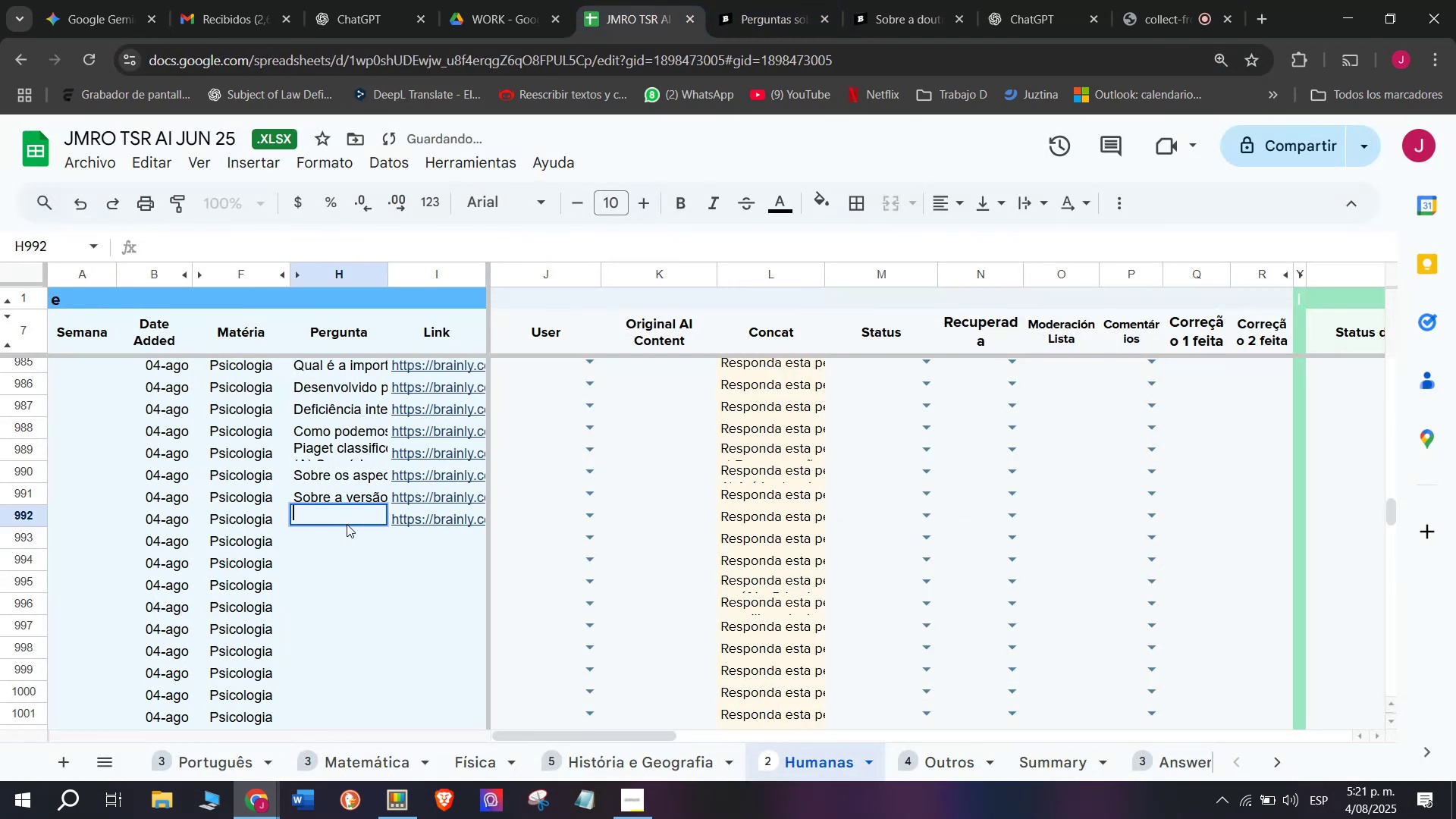 
key(Meta+MetaLeft)
 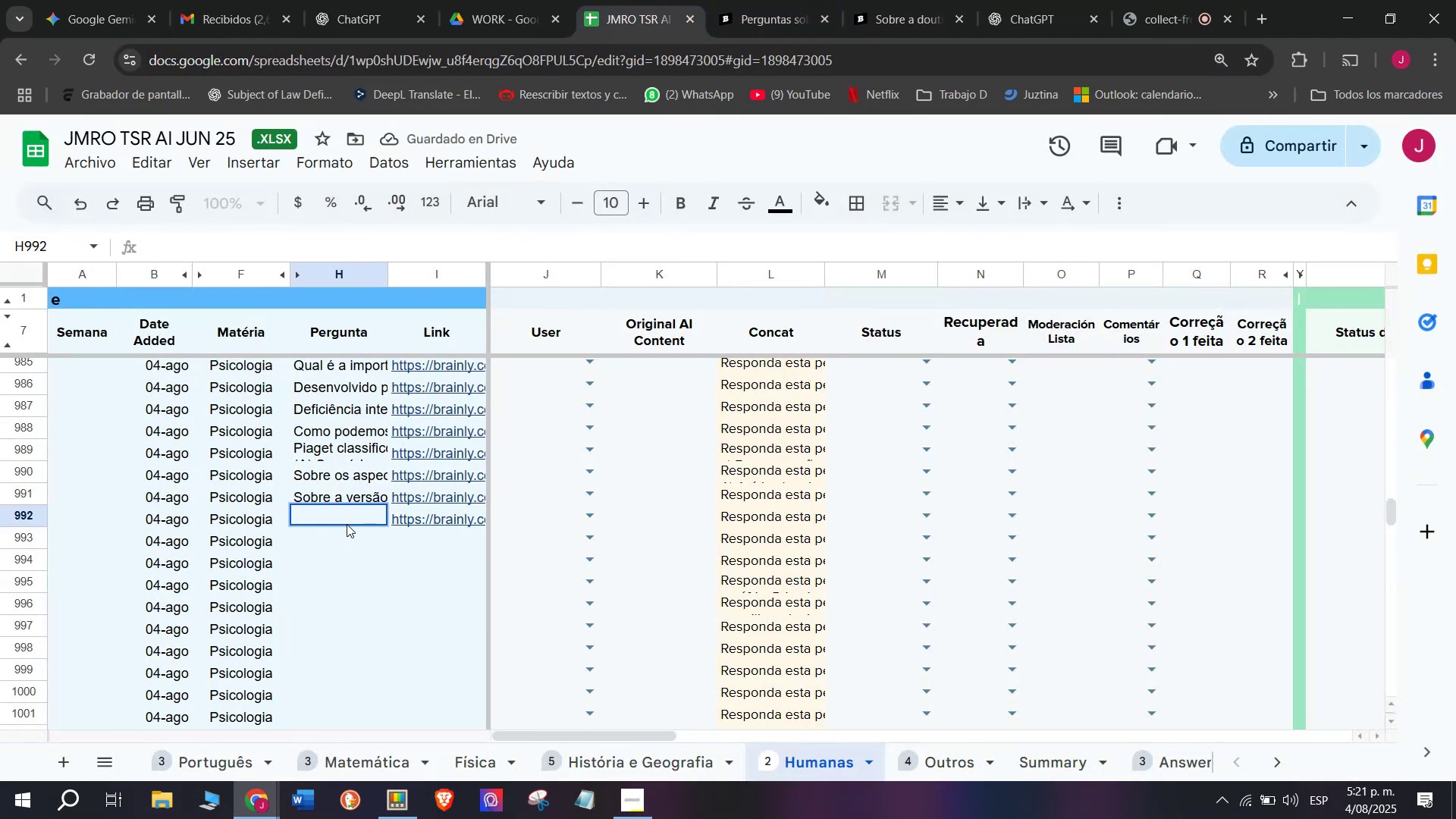 
key(Meta+V)
 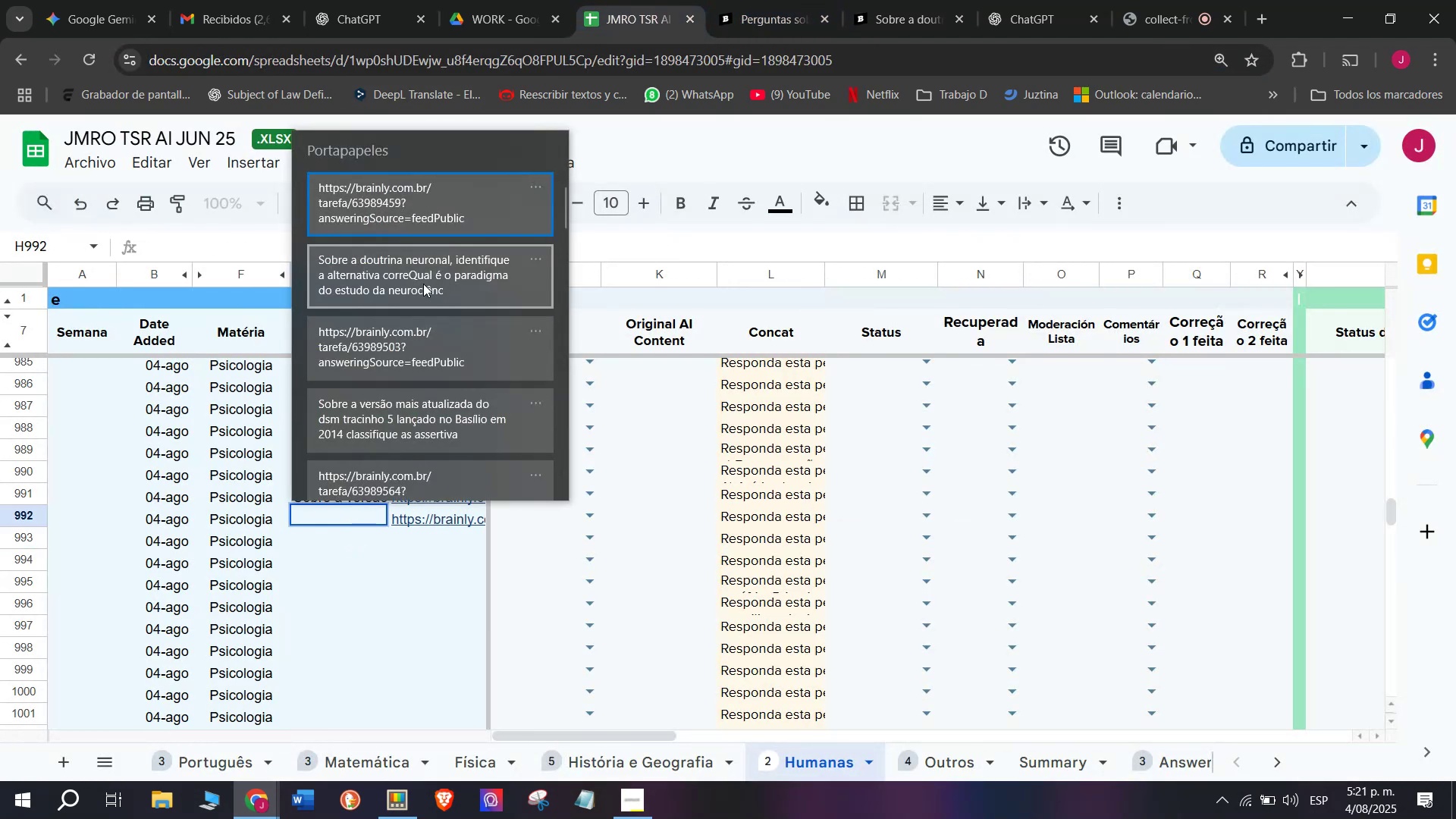 
left_click([423, 282])
 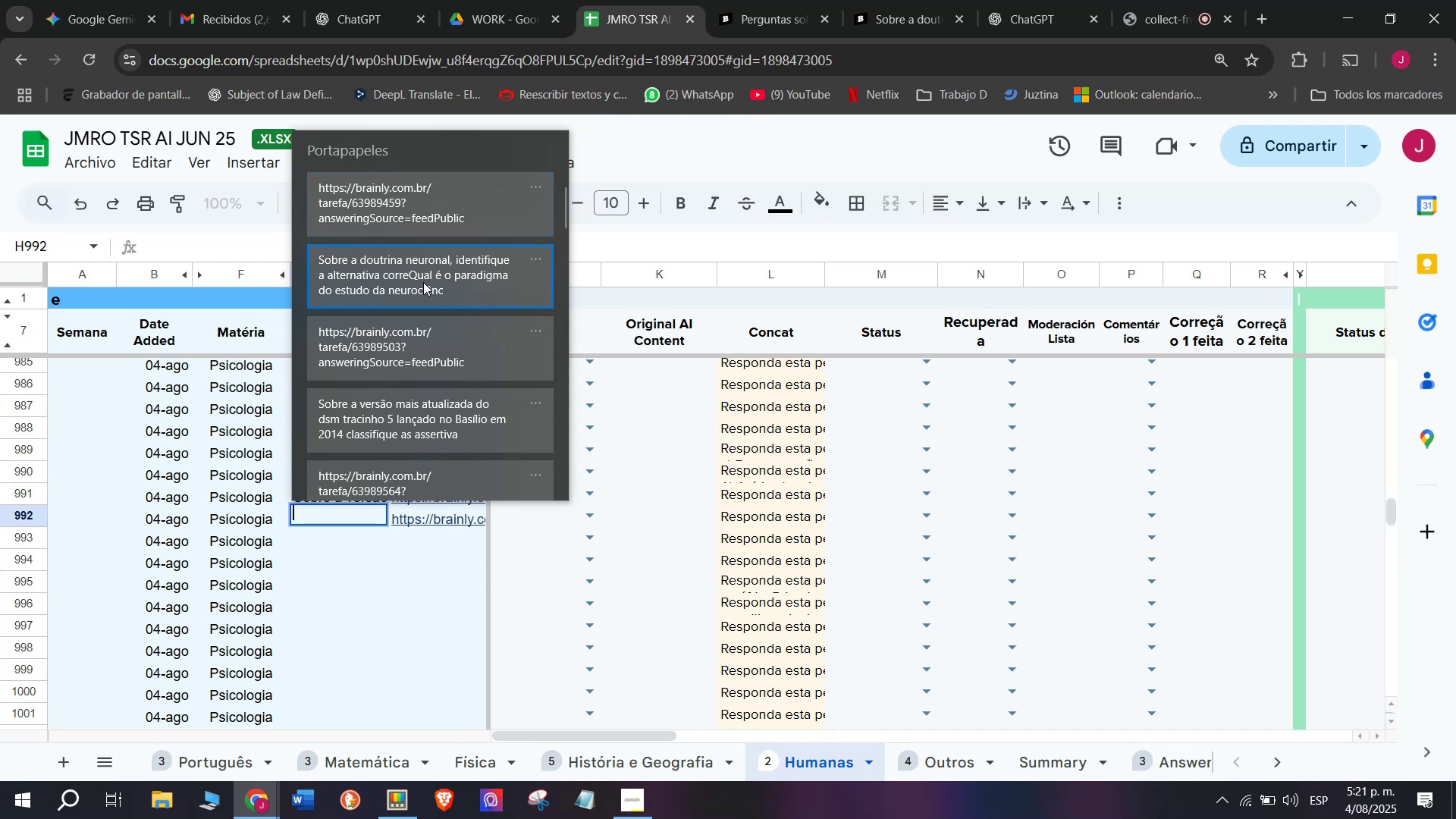 
key(Control+ControlLeft)
 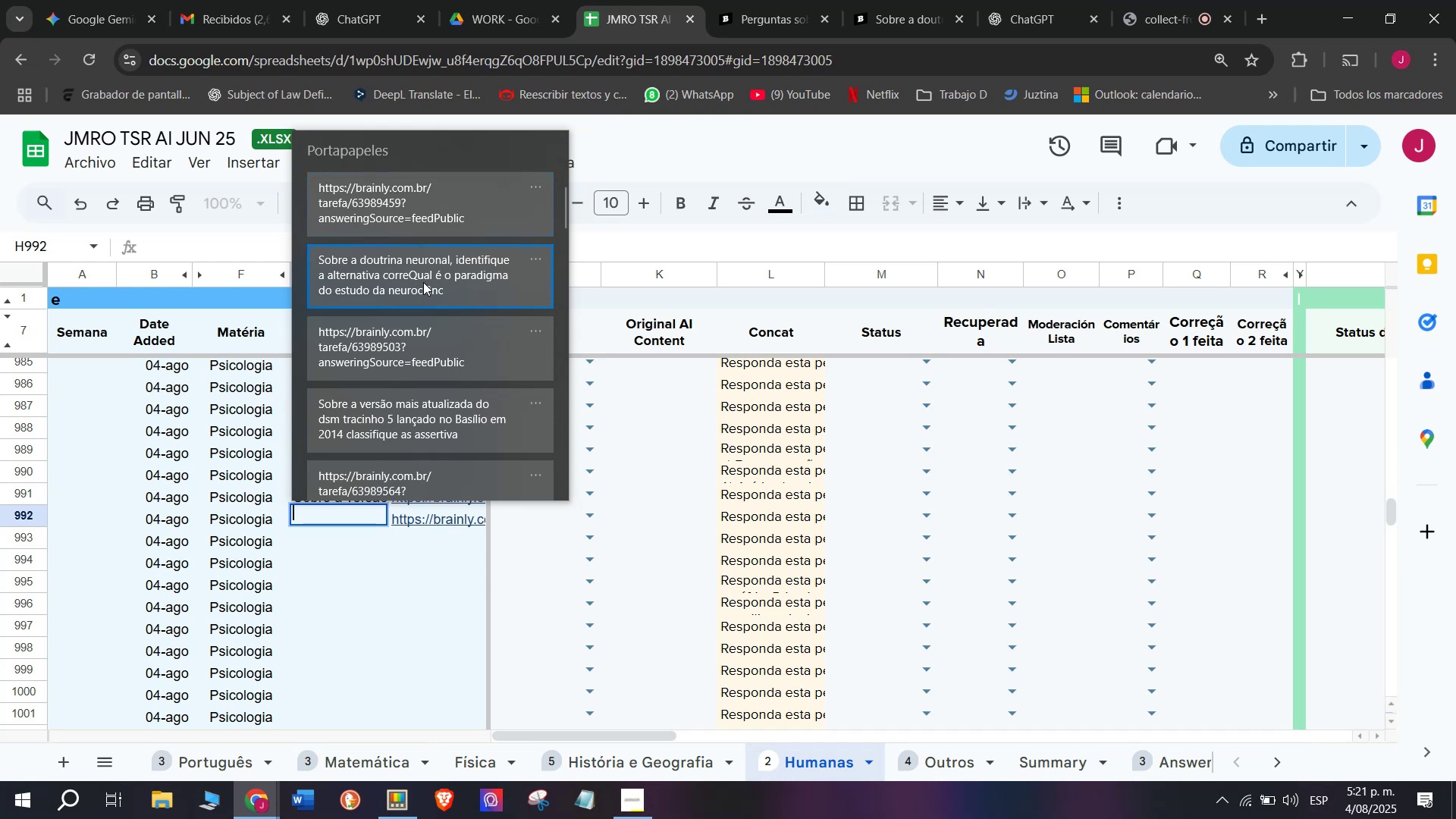 
key(Control+V)
 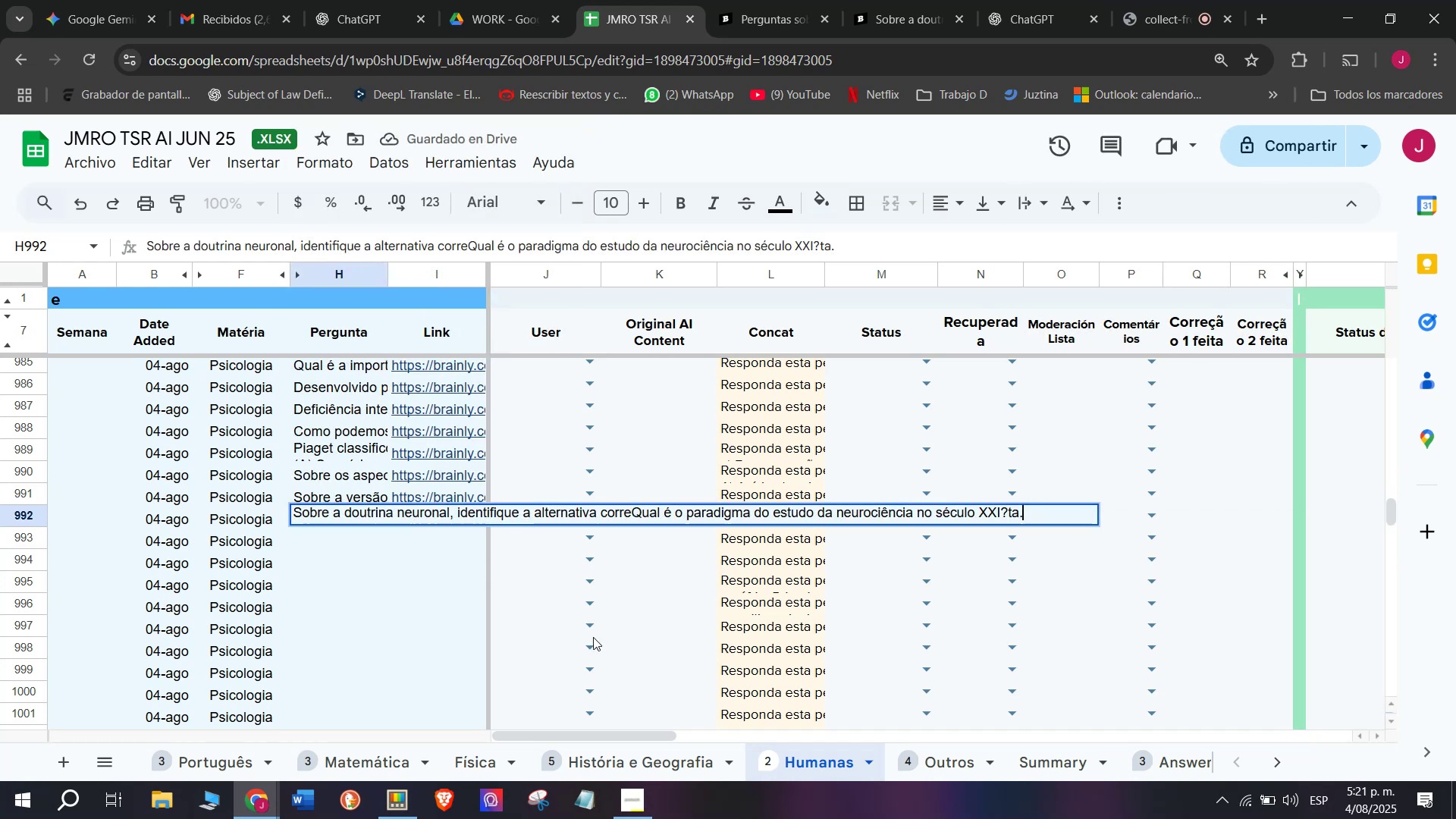 
key(Enter)
 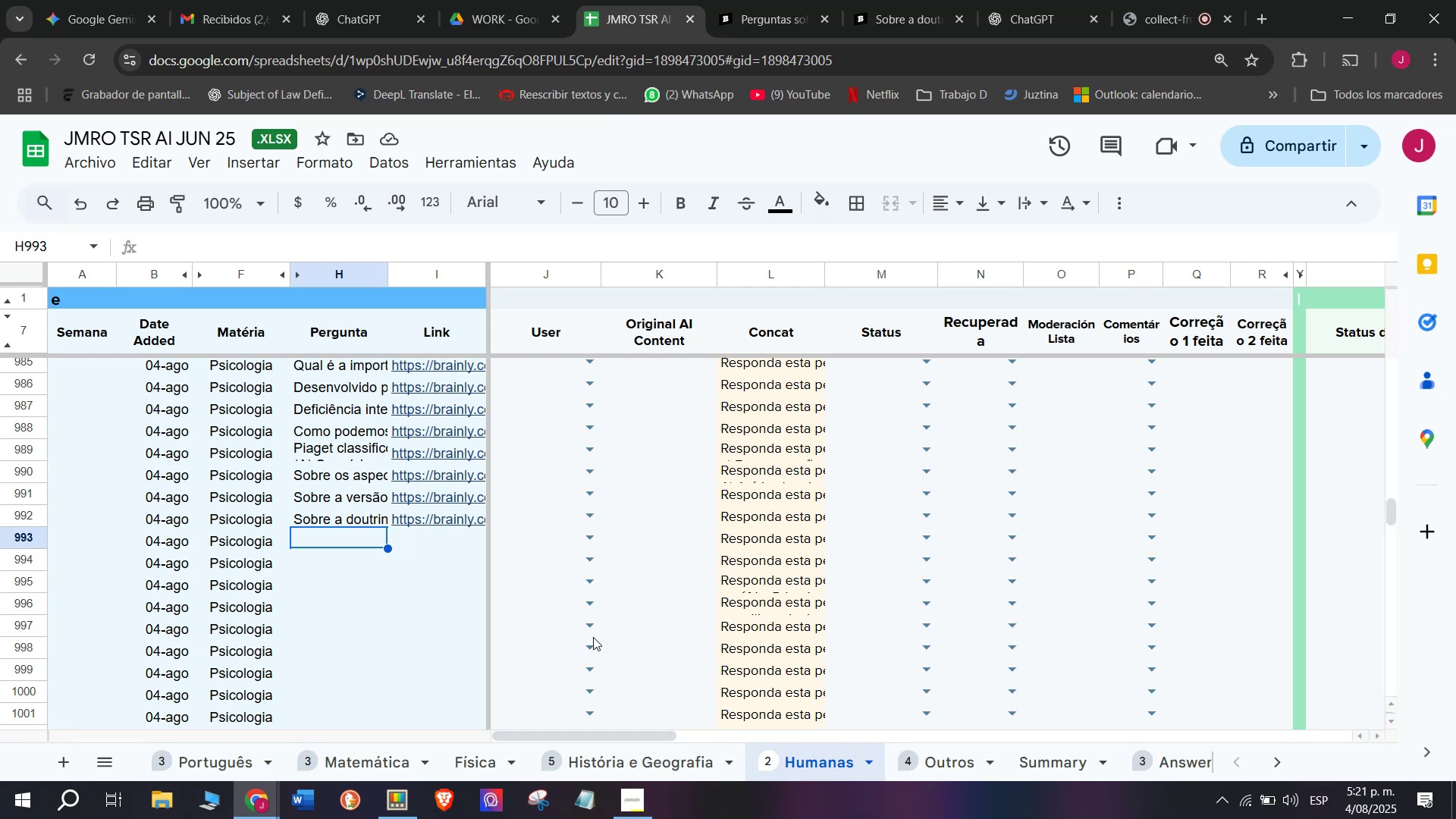 
wait(20.29)
 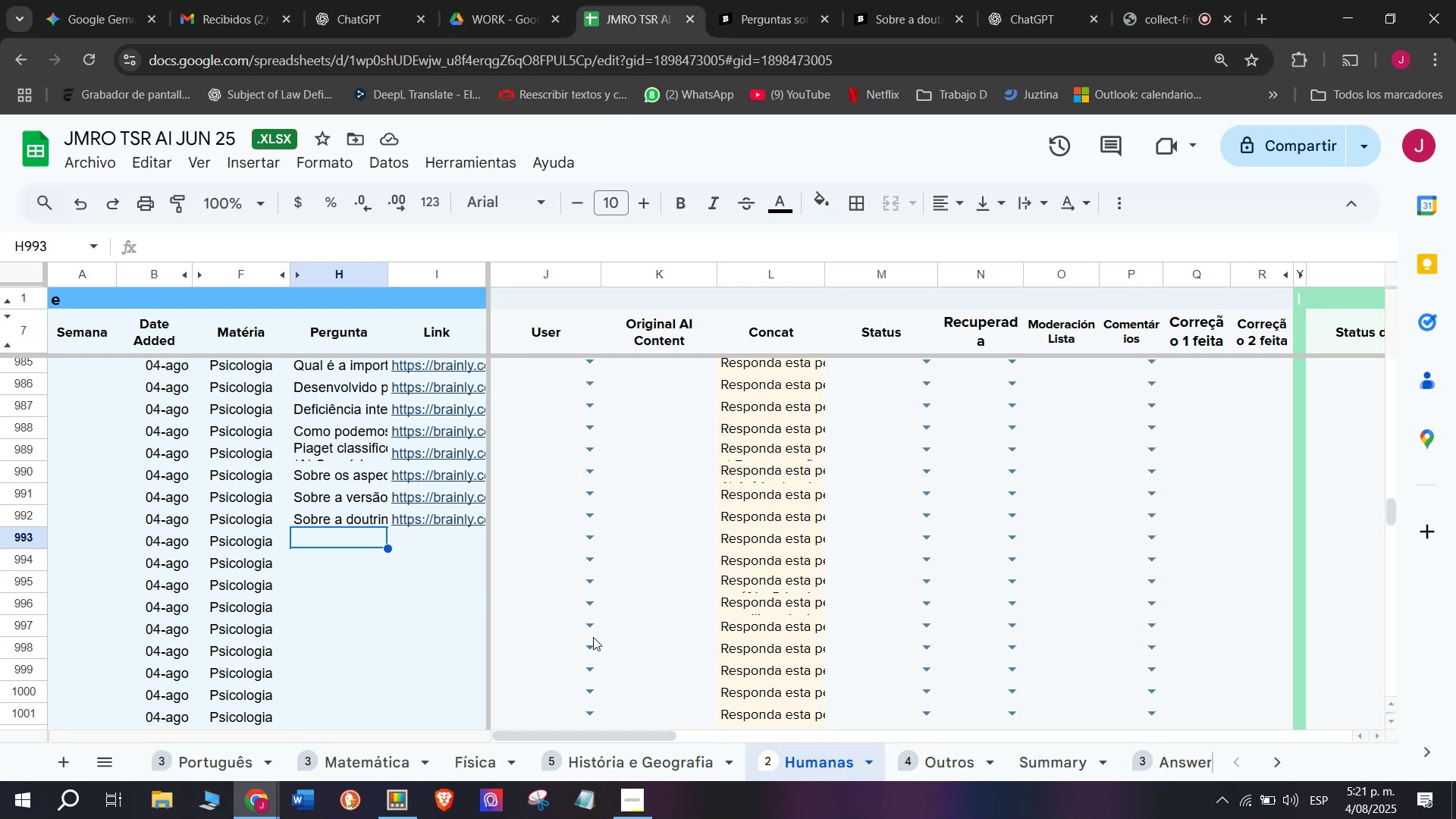 
left_click([904, 0])
 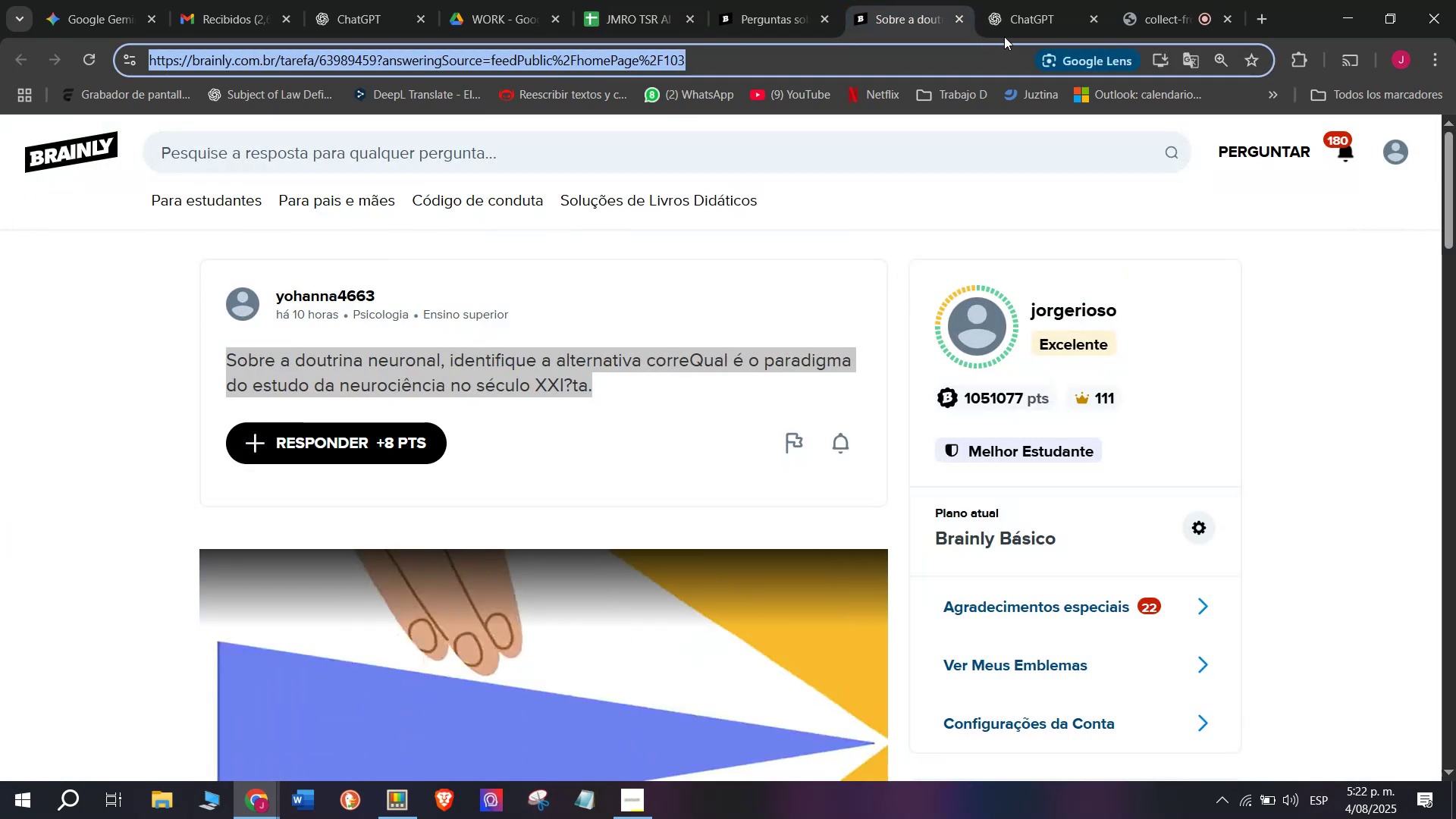 
double_click([742, 0])
 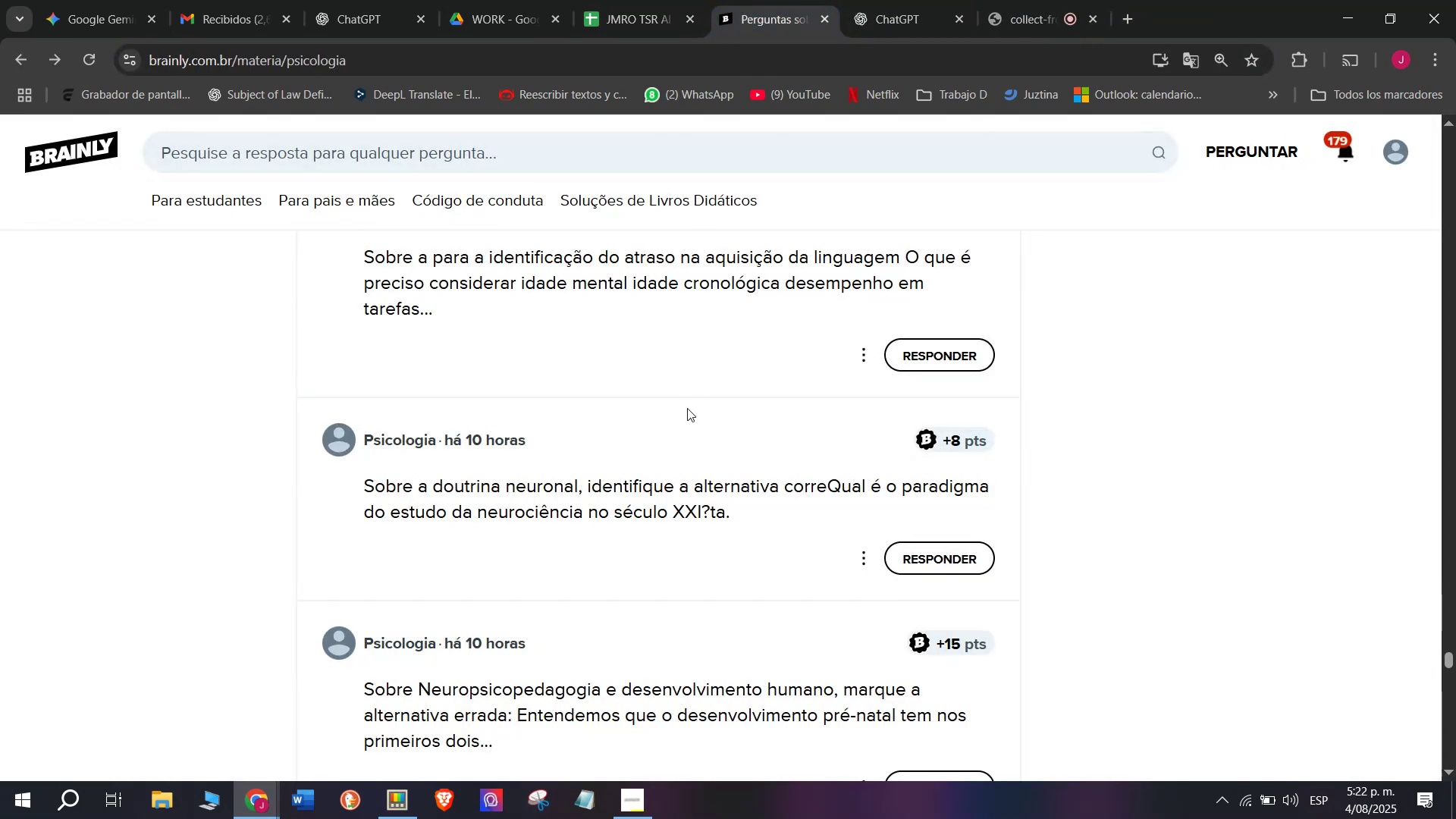 
scroll: coordinate [687, 418], scroll_direction: down, amount: 1.0
 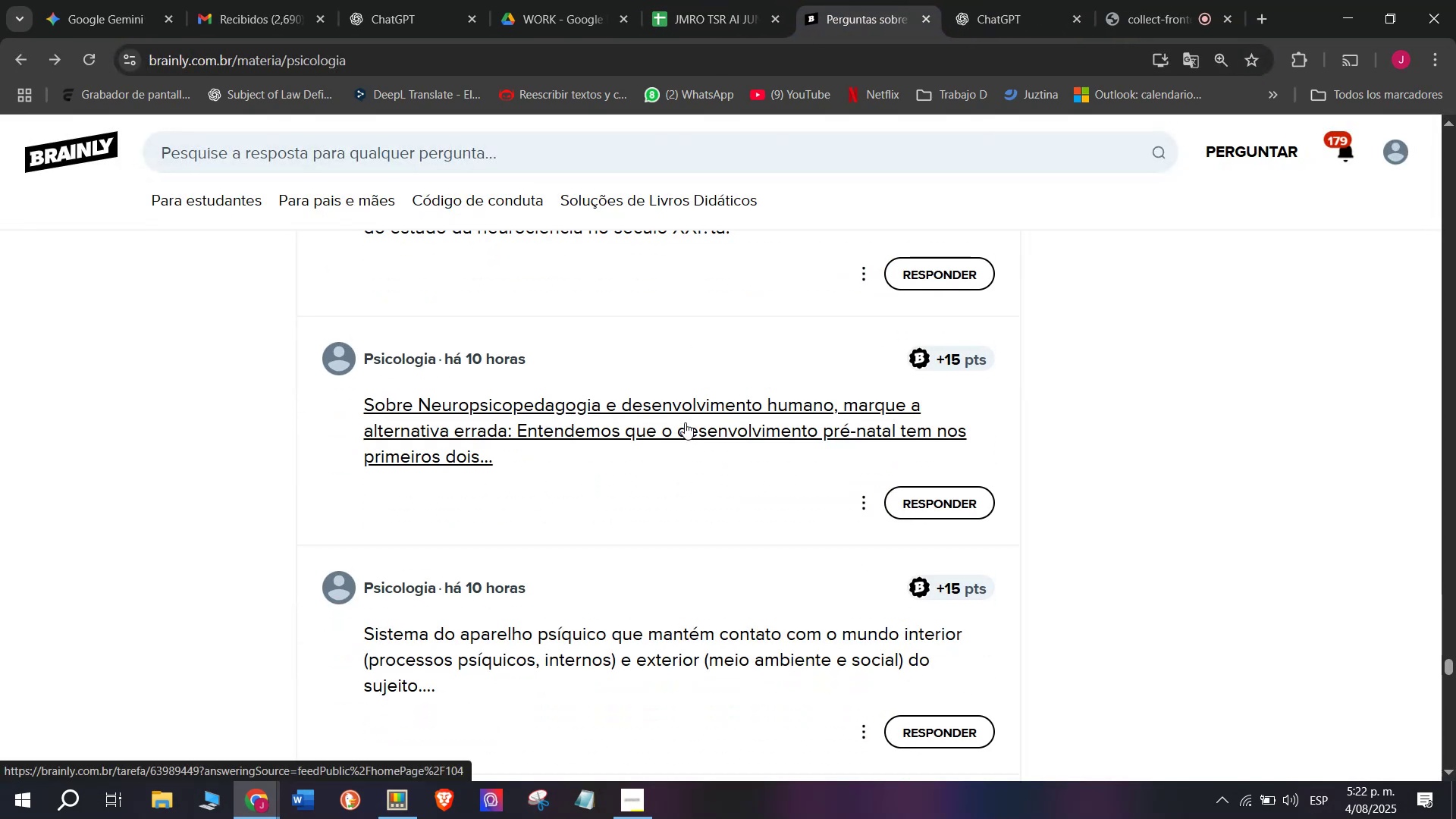 
right_click([685, 422])
 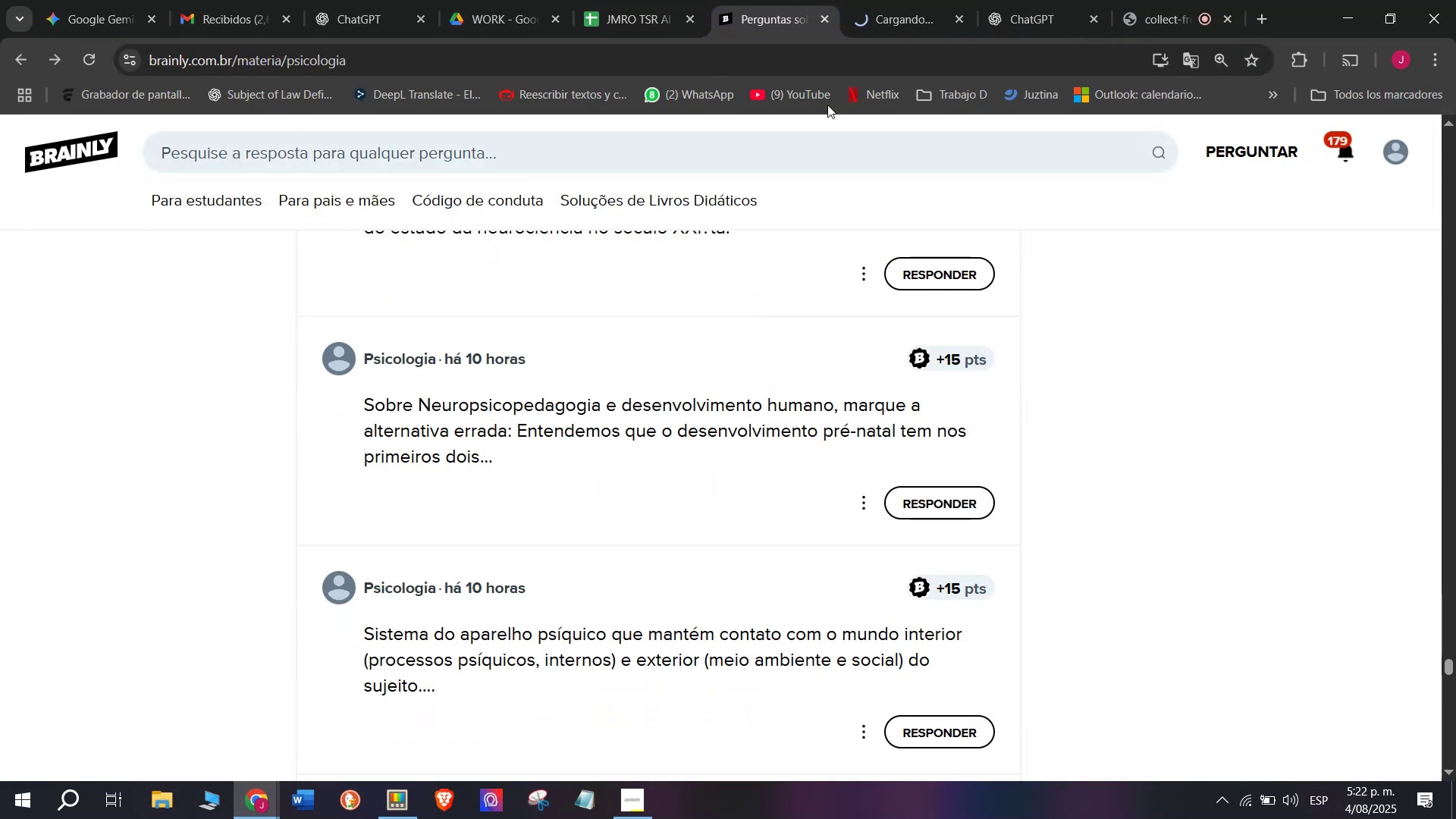 
left_click([886, 0])
 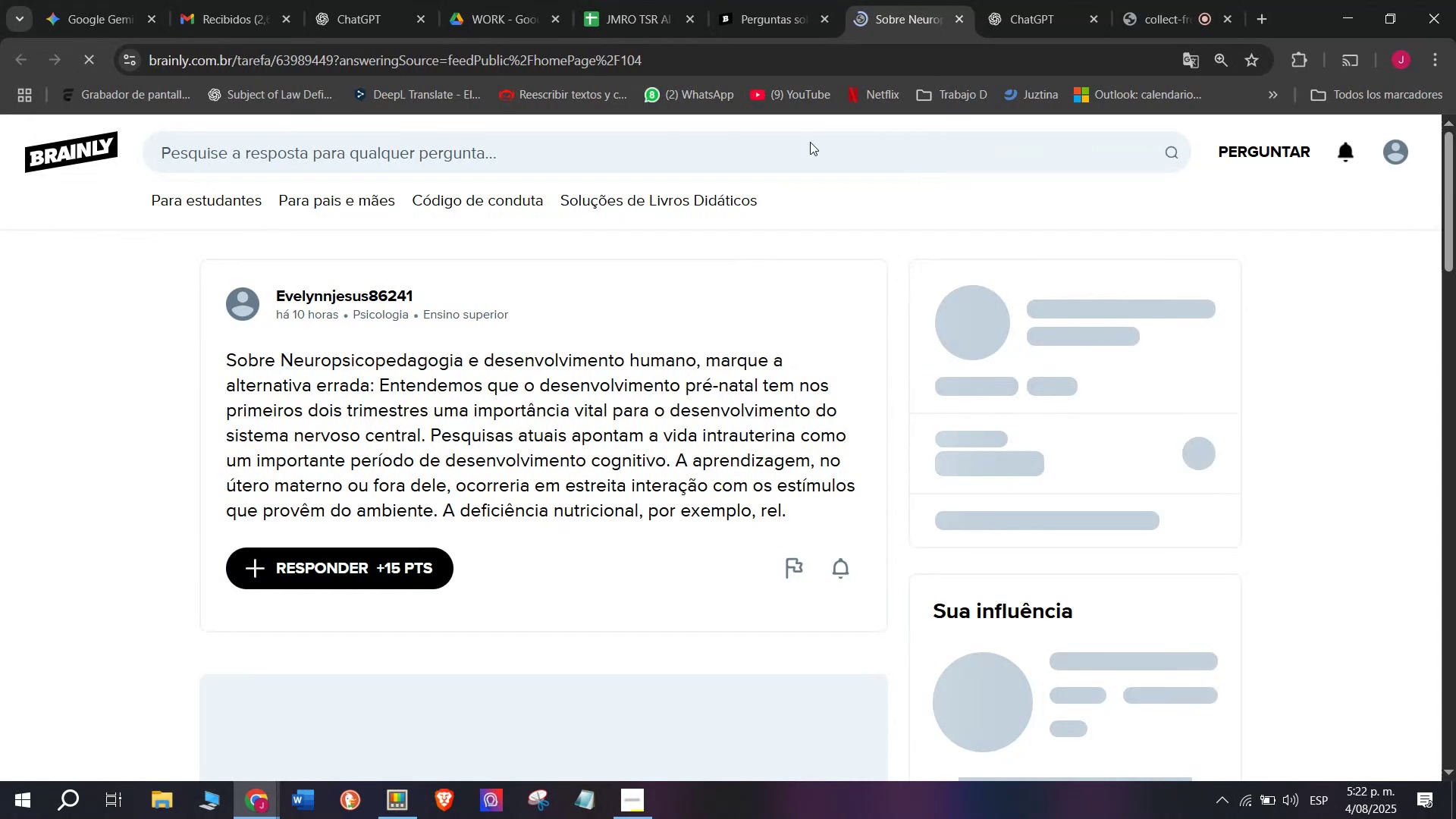 
left_click([878, 0])
 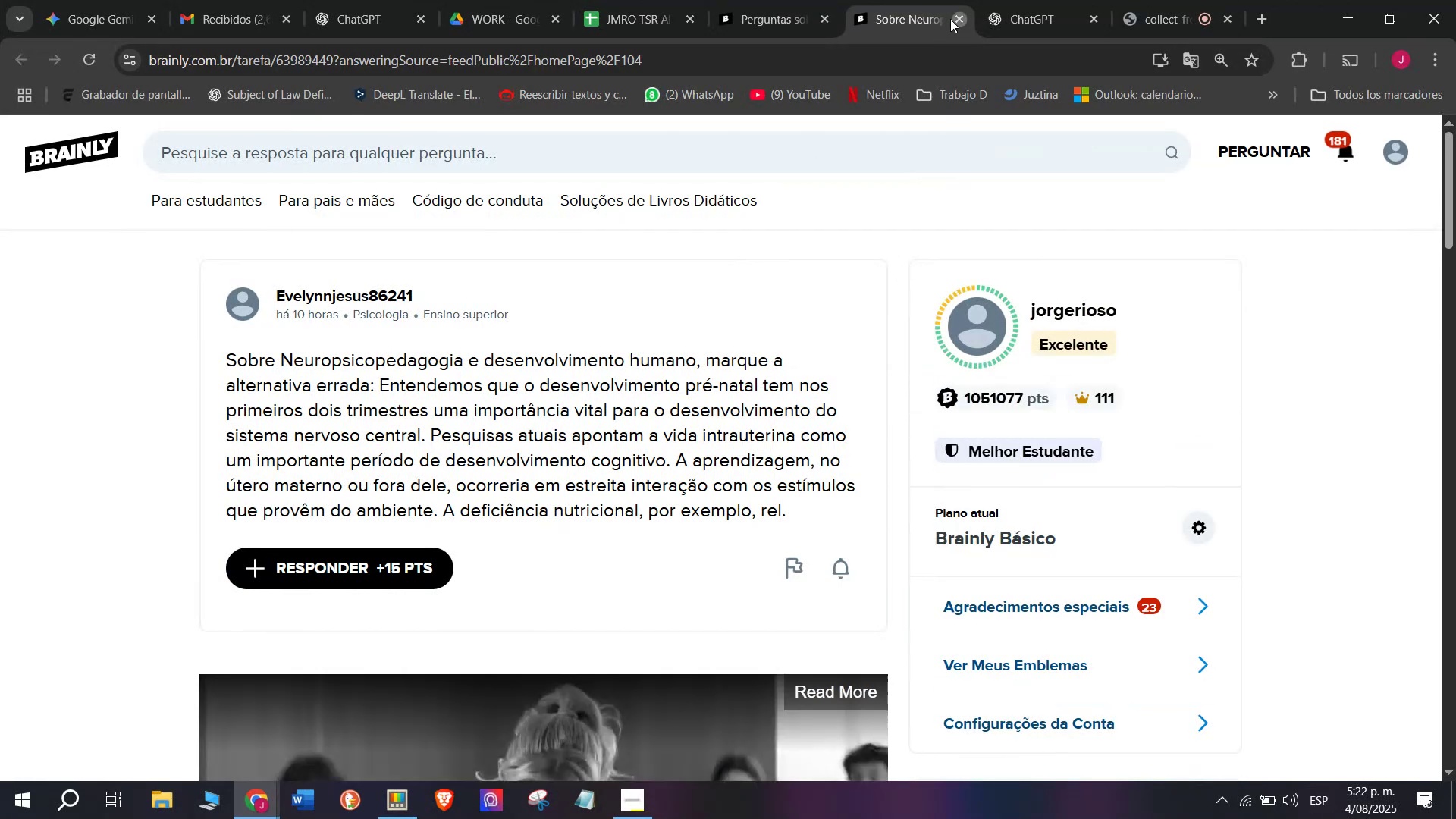 
double_click([780, 0])
 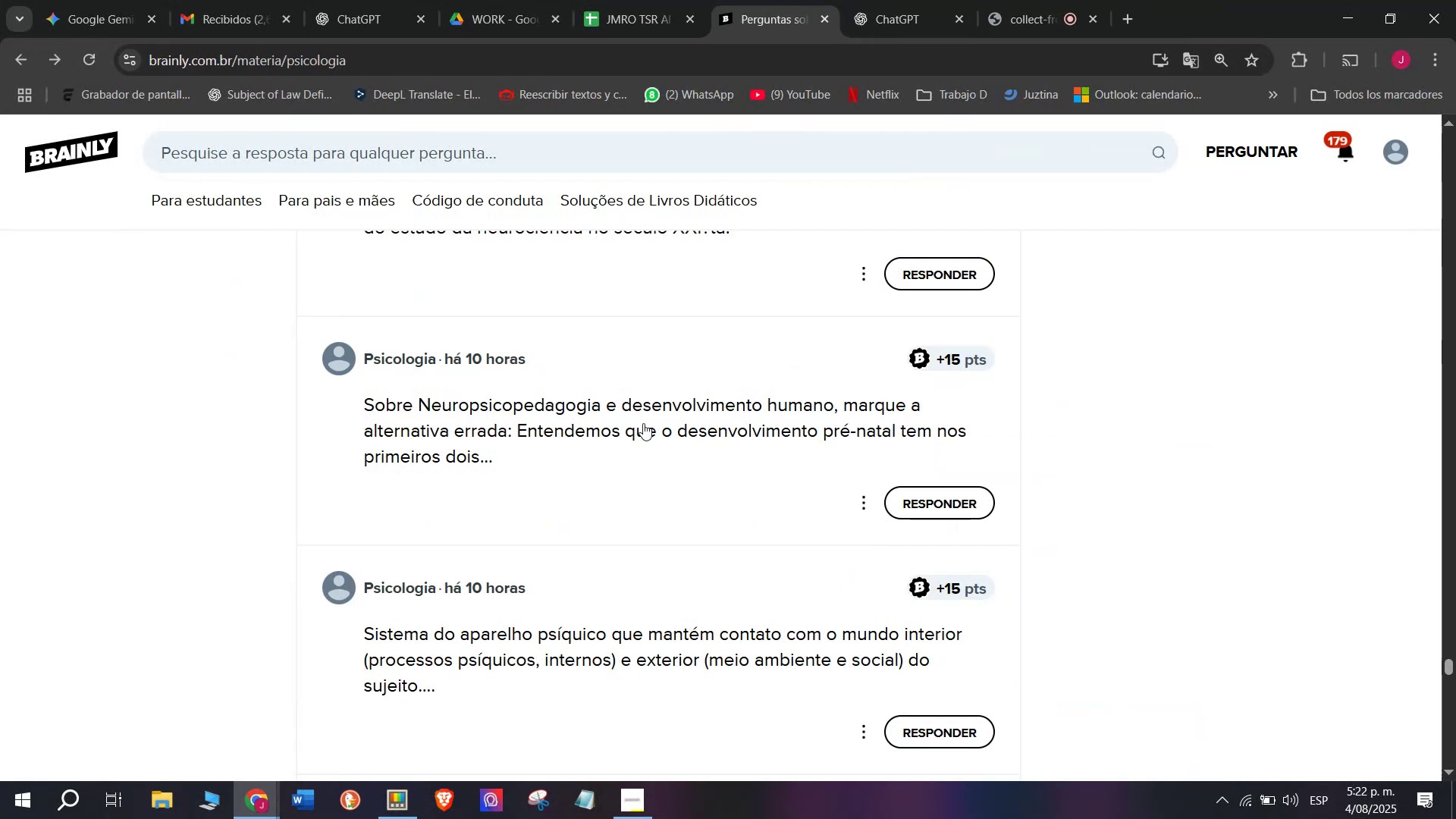 
scroll: coordinate [639, 460], scroll_direction: down, amount: 1.0
 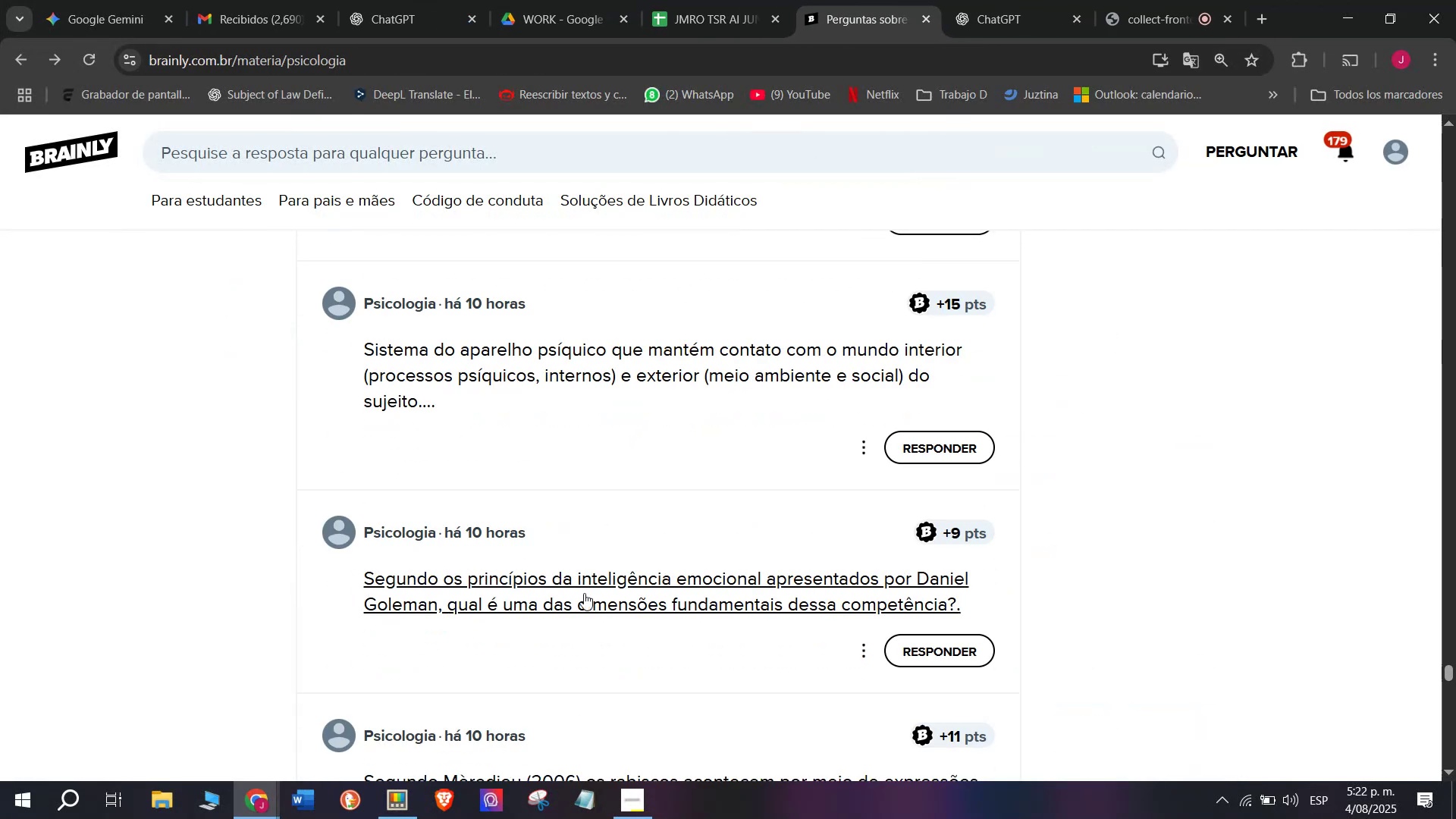 
right_click([584, 598])
 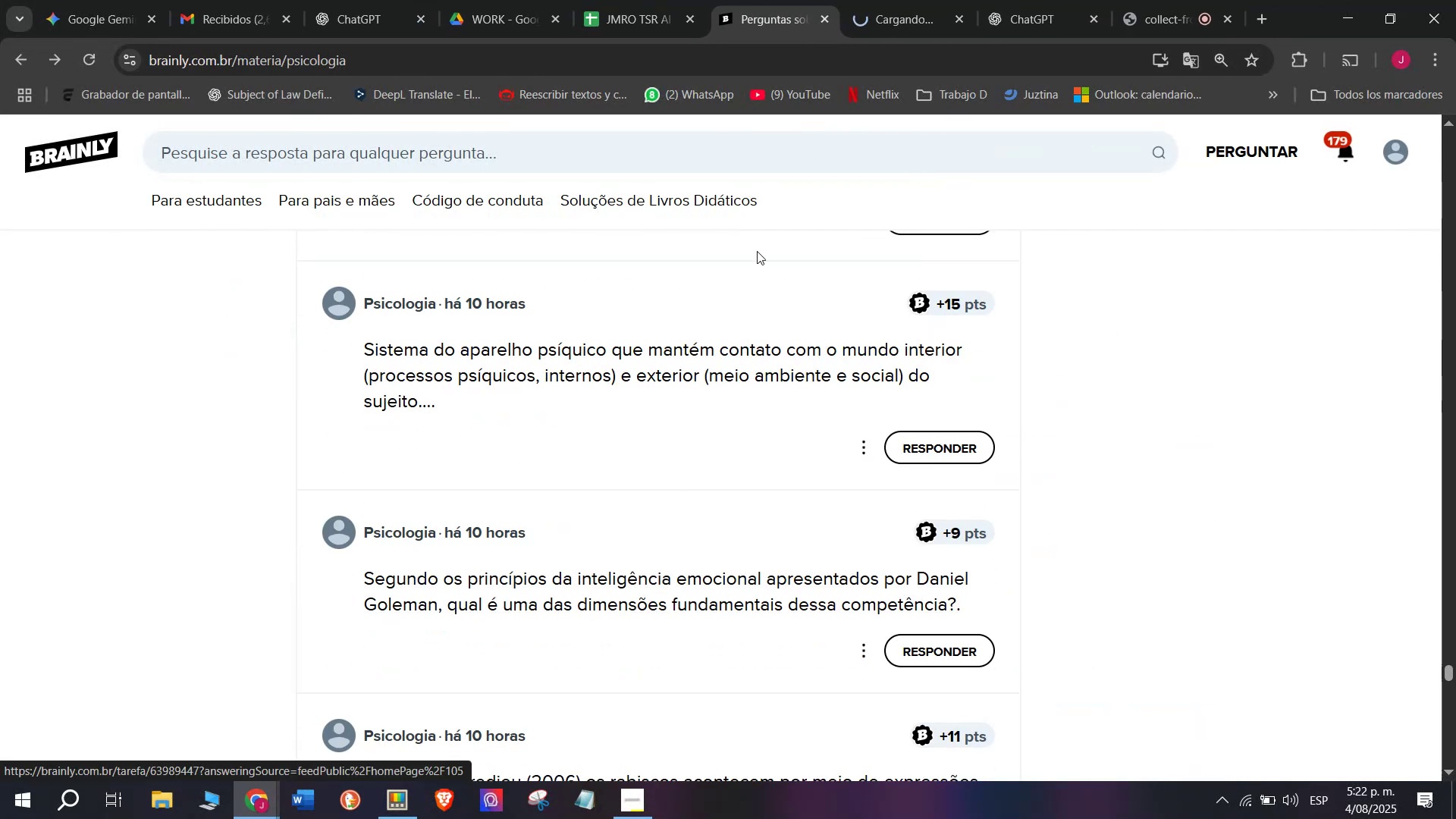 
left_click([907, 0])
 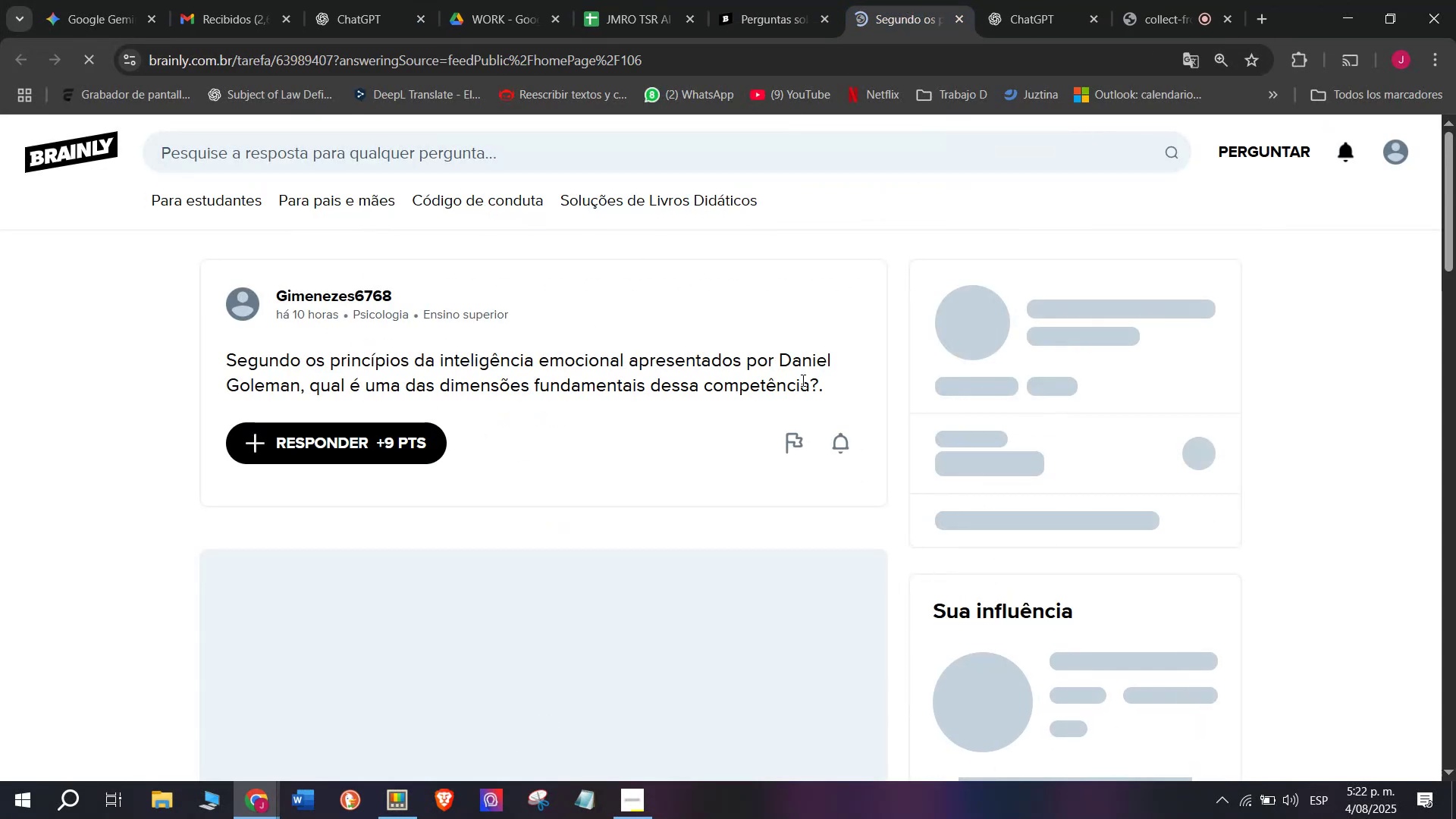 
left_click_drag(start_coordinate=[833, 392], to_coordinate=[169, 361])
 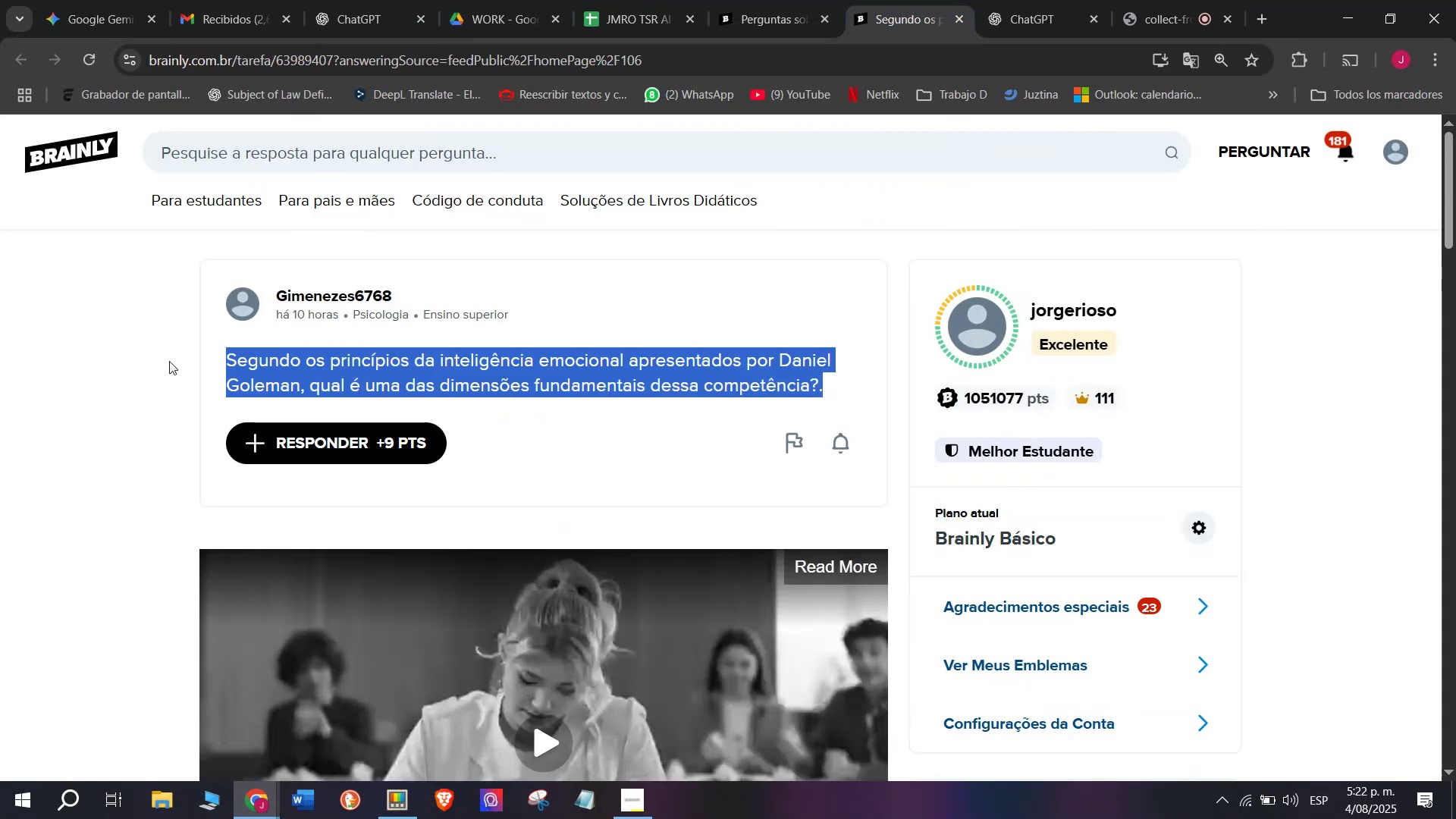 
key(Control+C)
 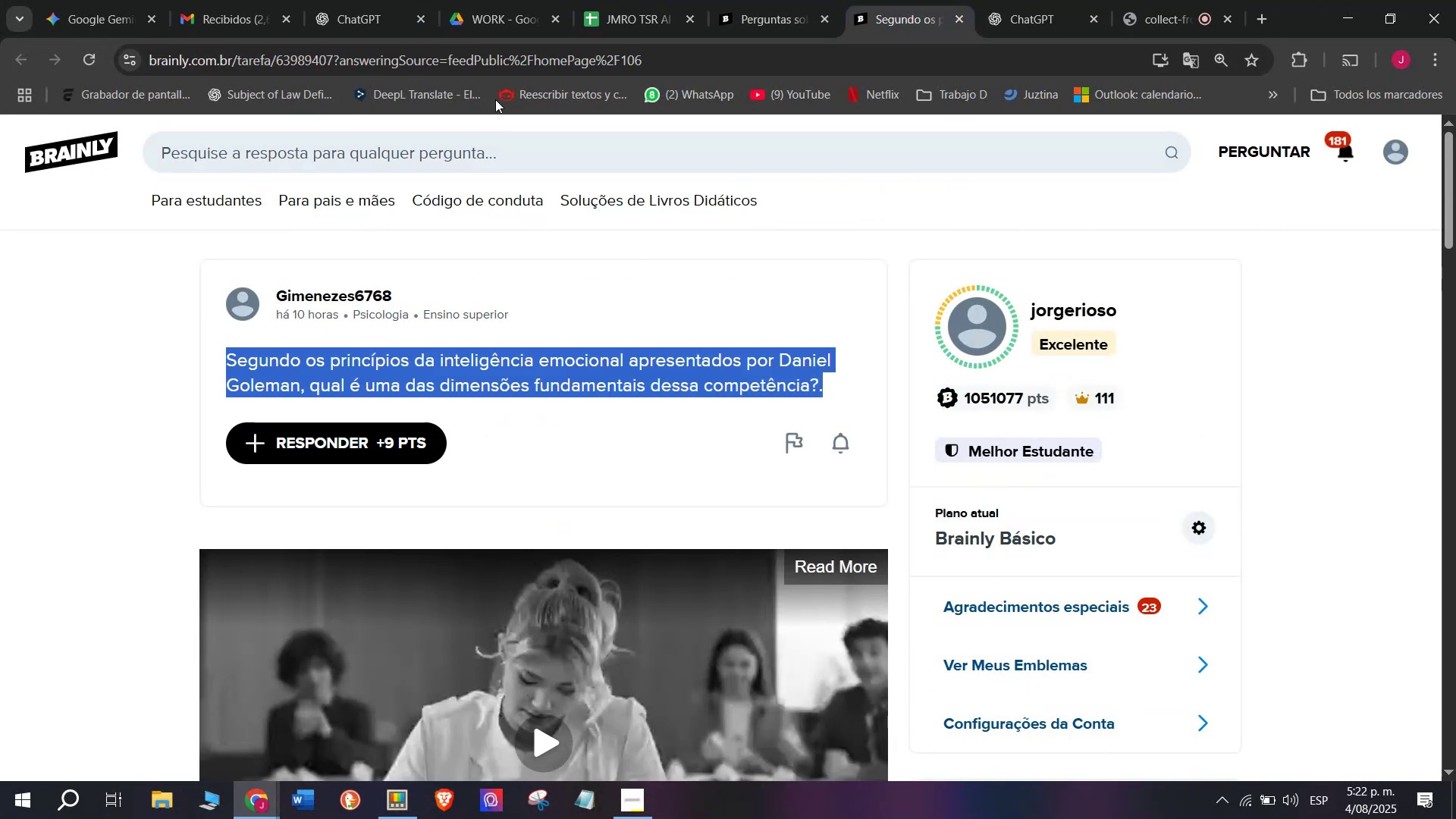 
left_click([496, 51])
 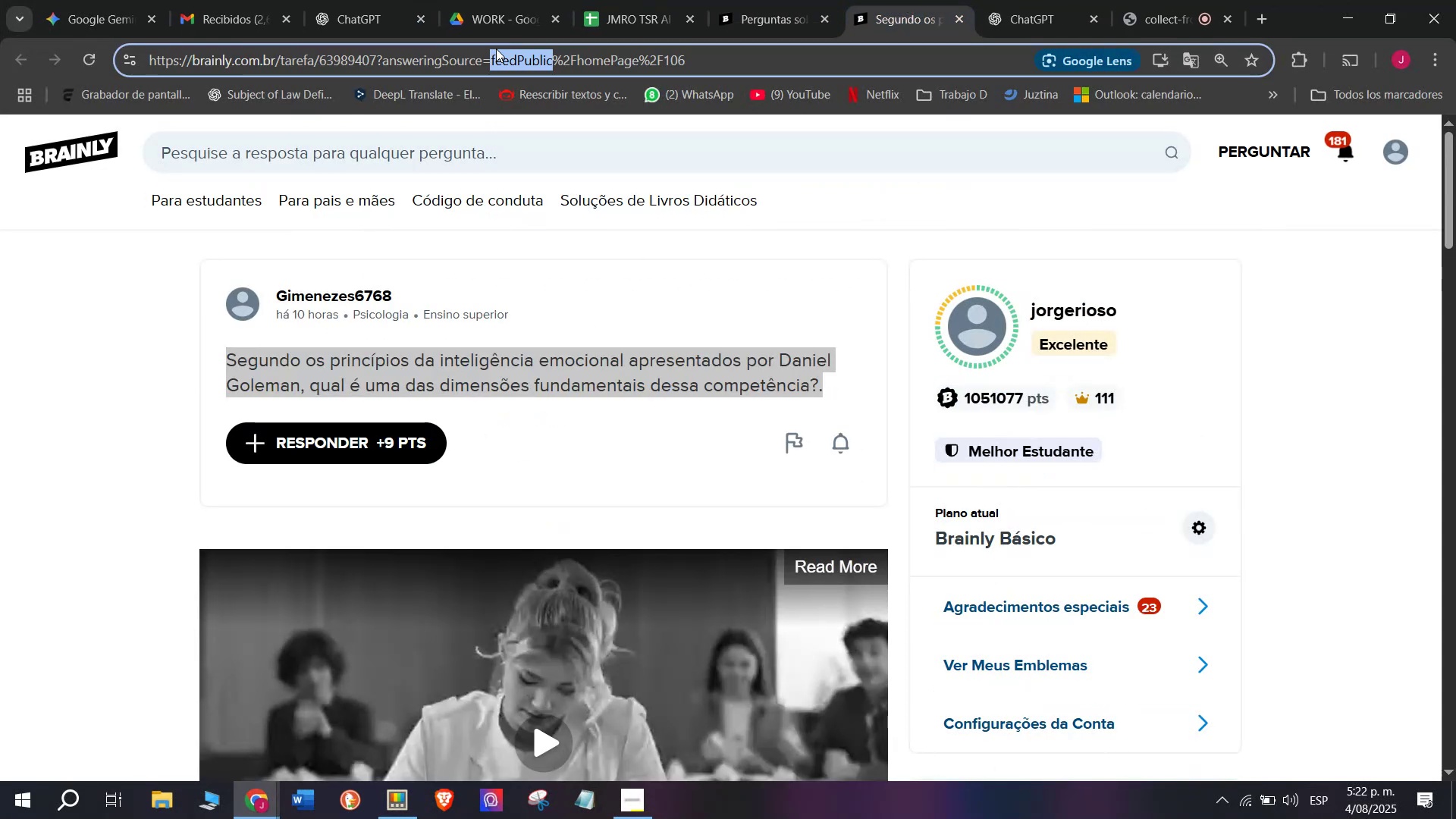 
triple_click([496, 49])
 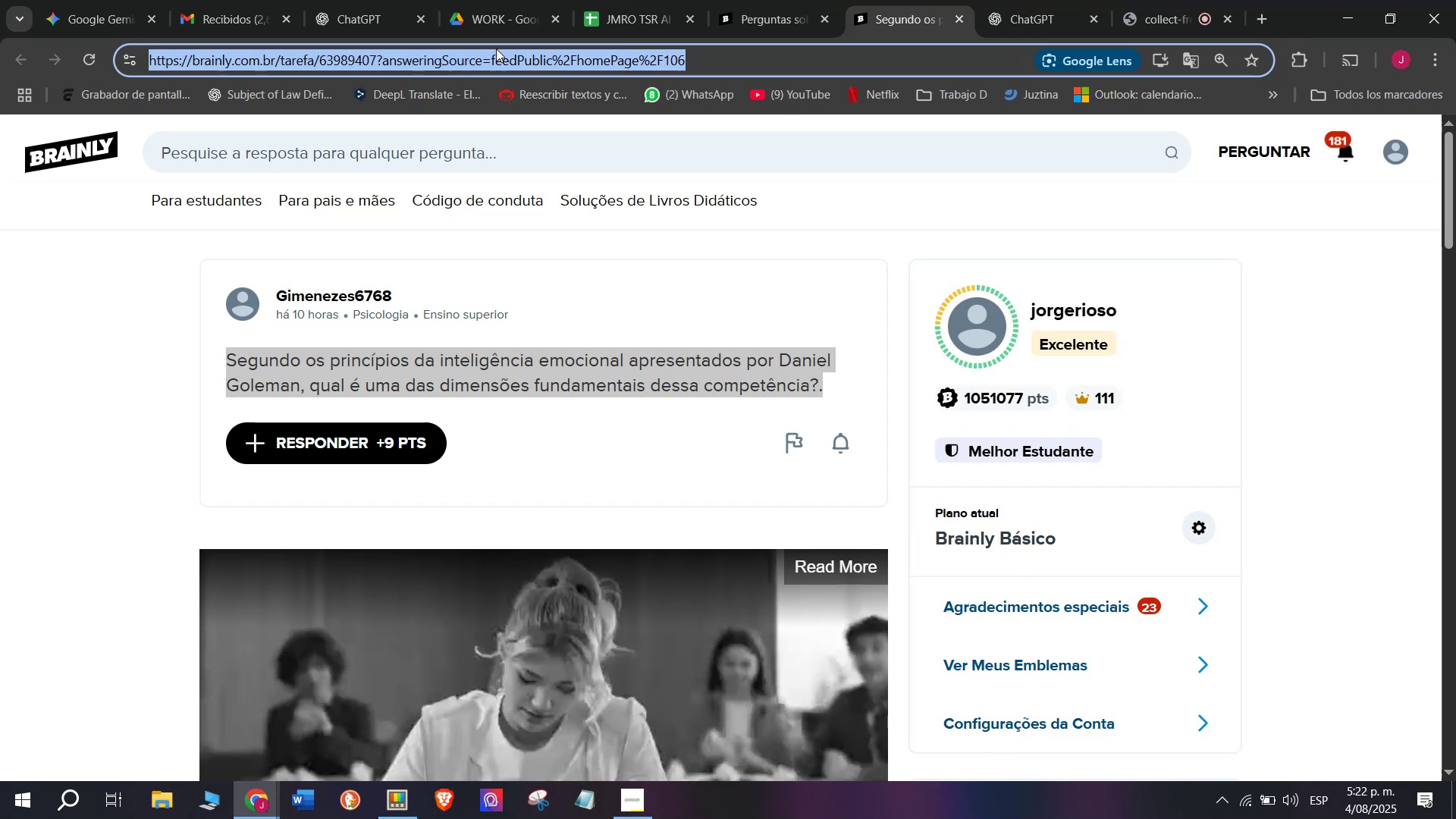 
key(Control+C)
 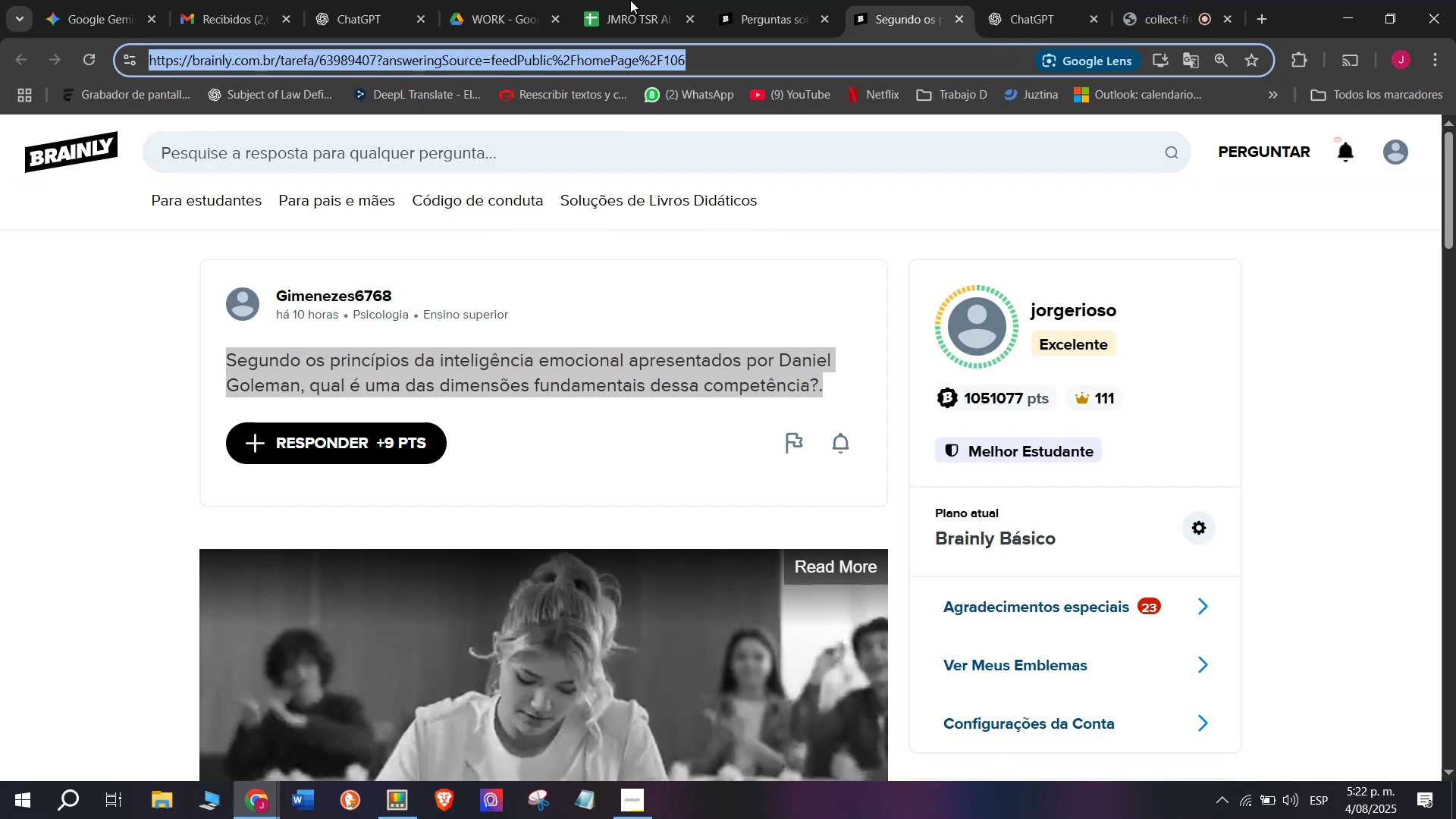 
left_click([629, 0])
 